 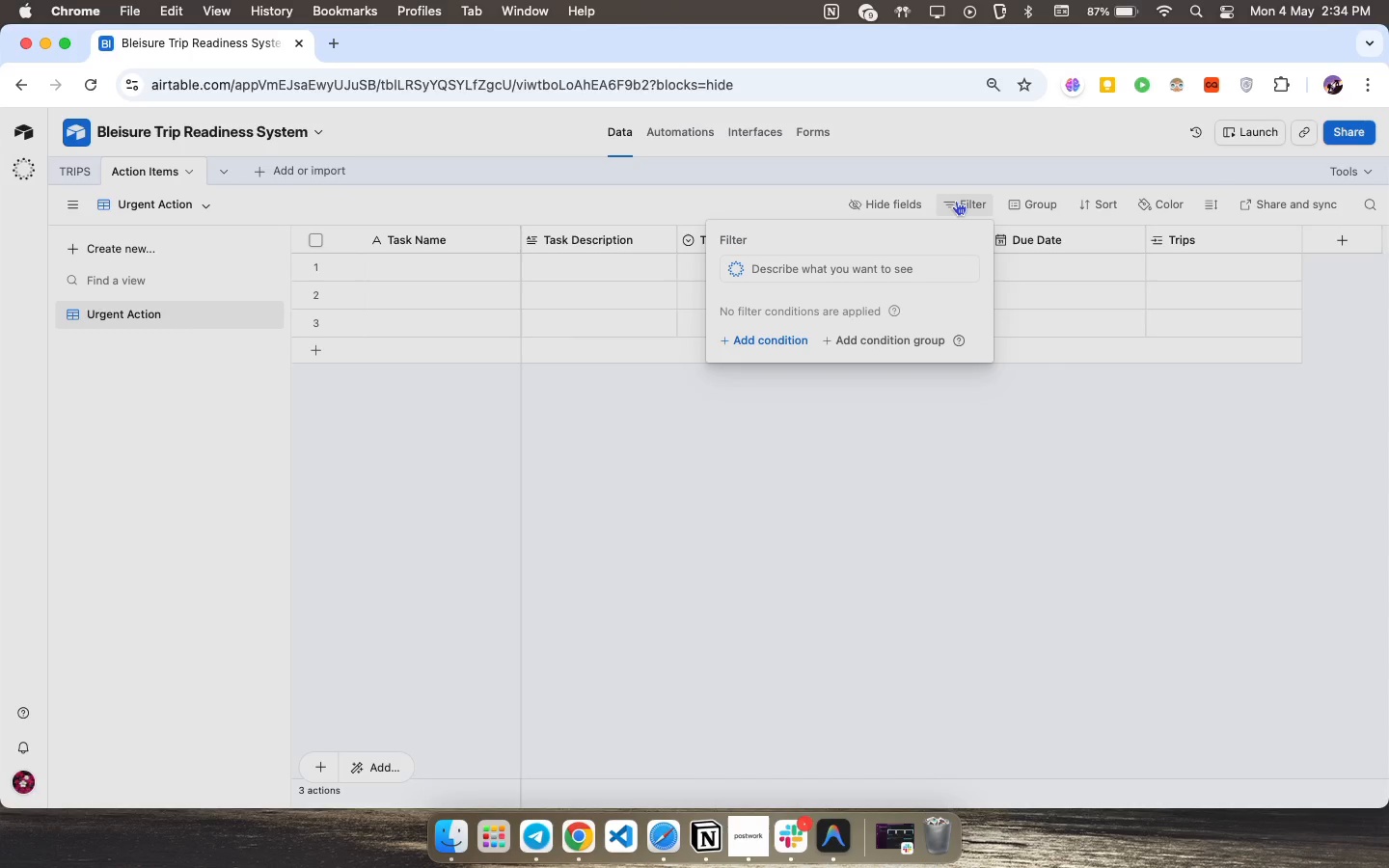 
left_click([785, 336])
 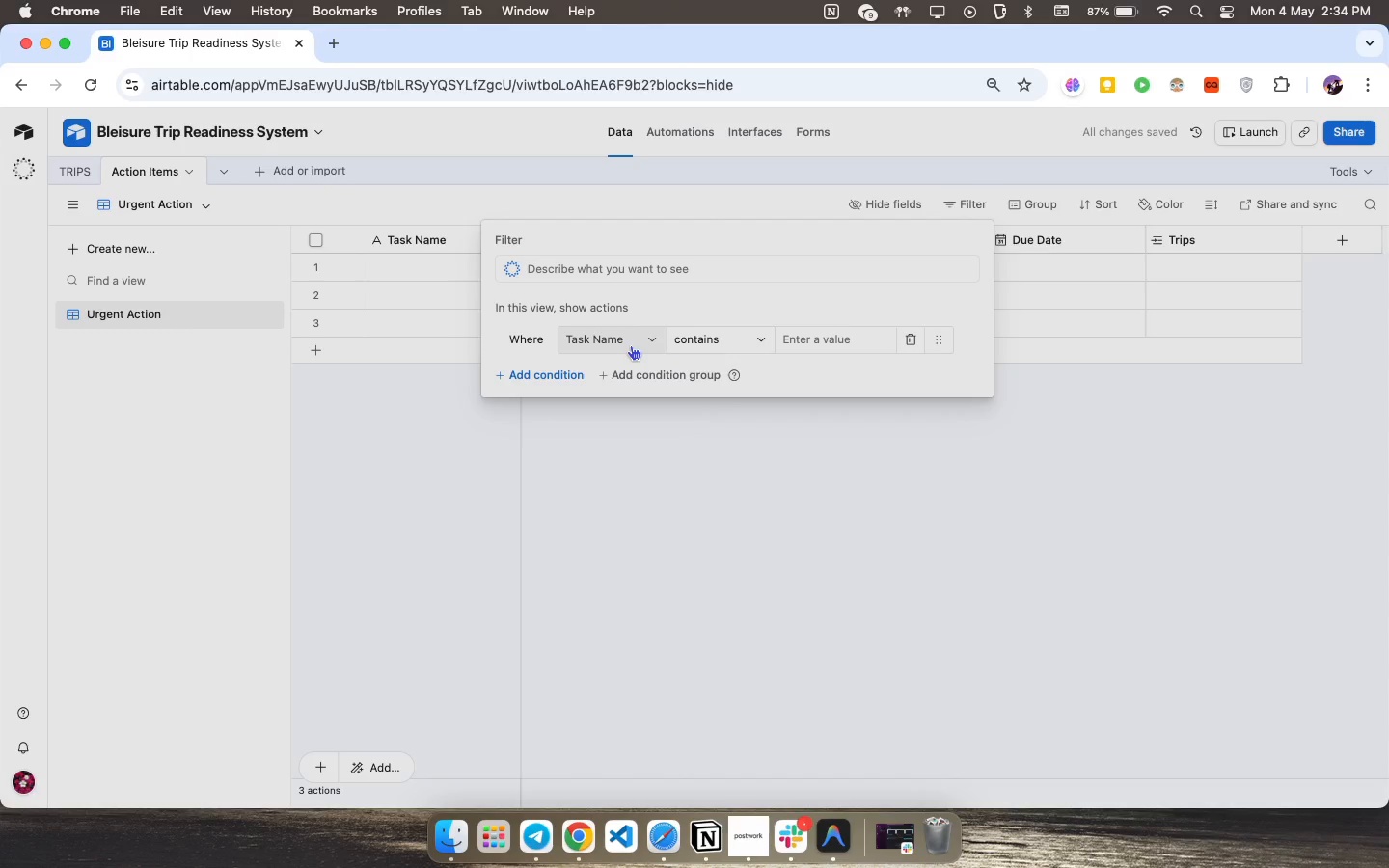 
left_click([633, 339])
 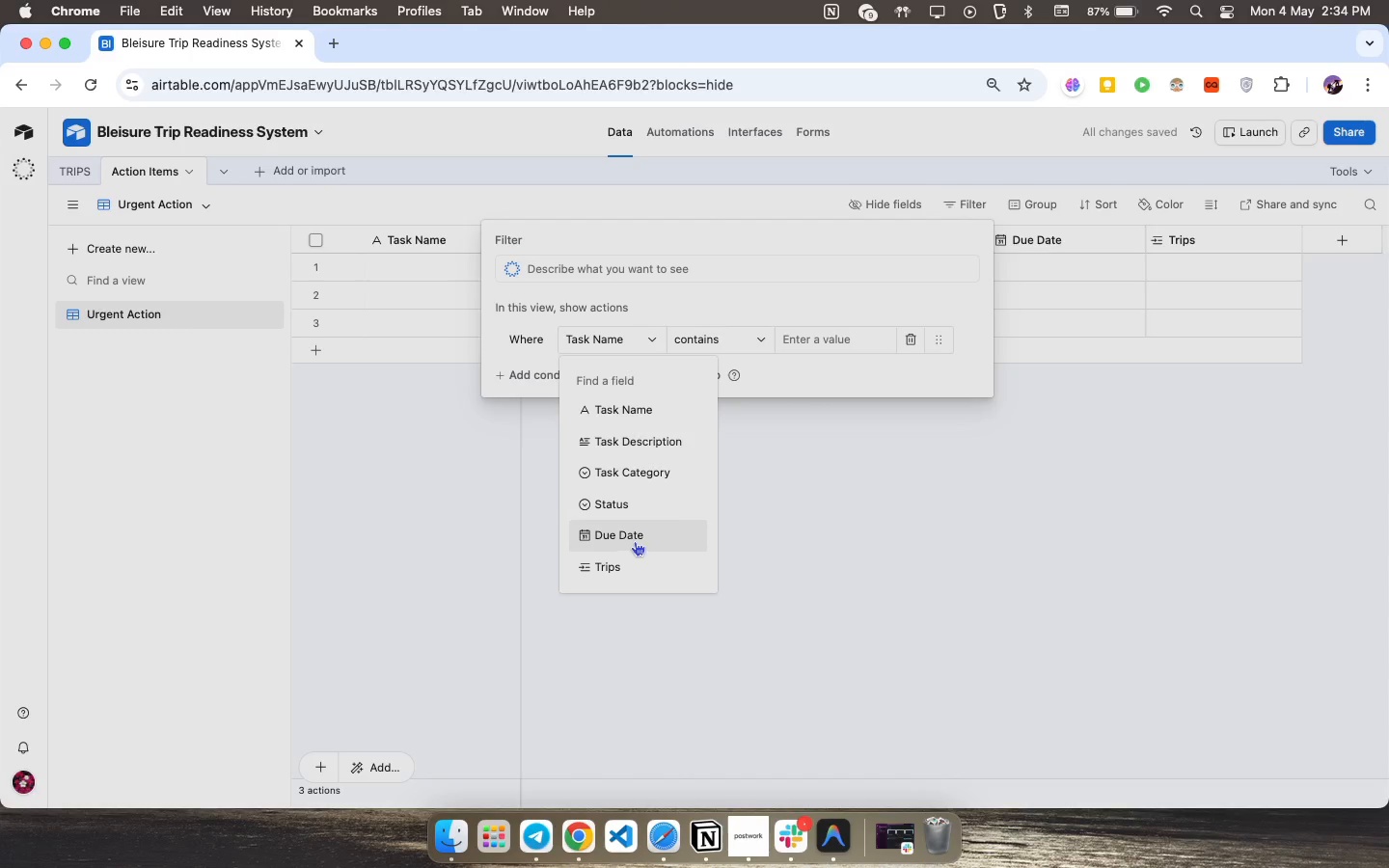 
left_click([635, 536])
 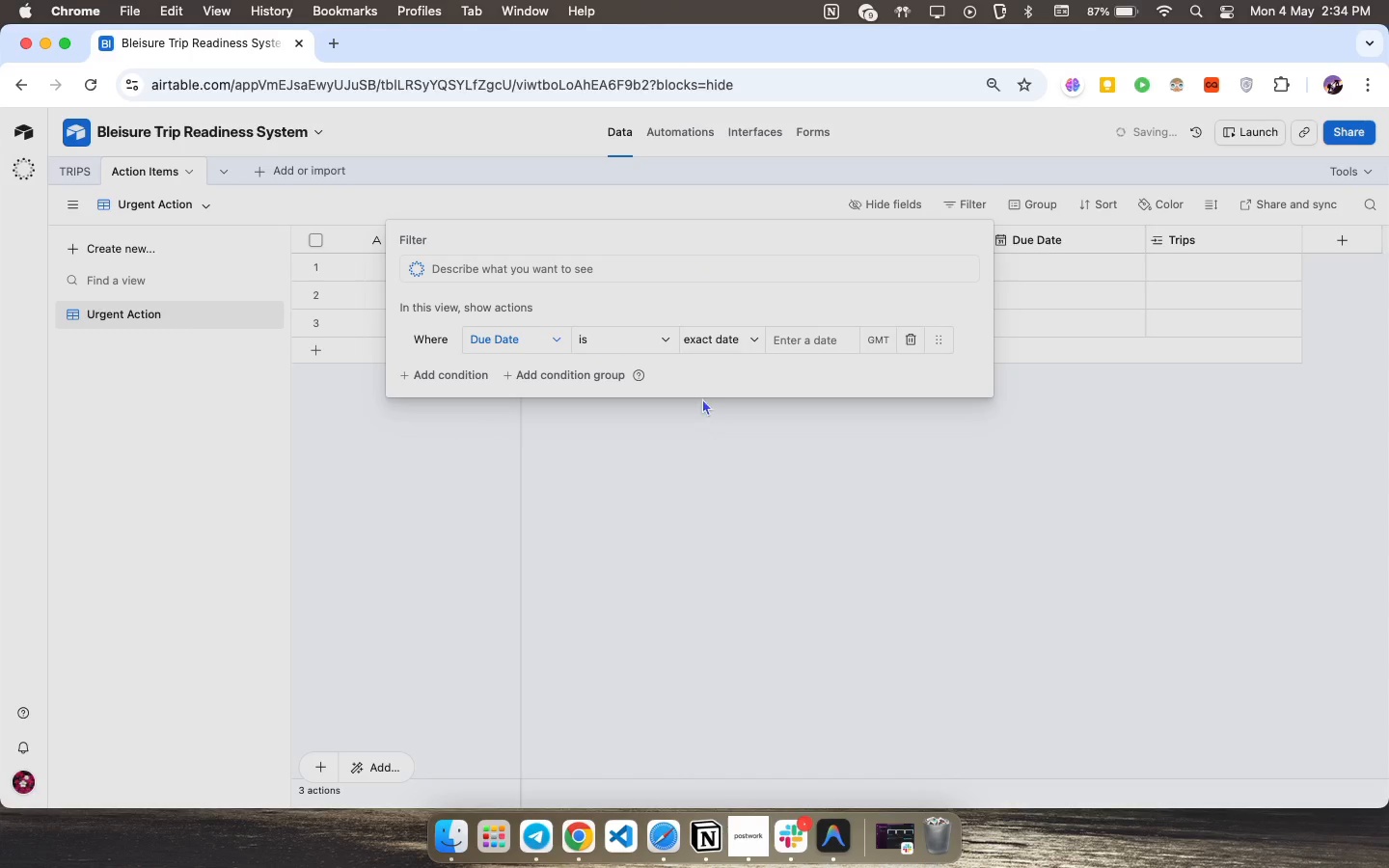 
left_click([711, 345])
 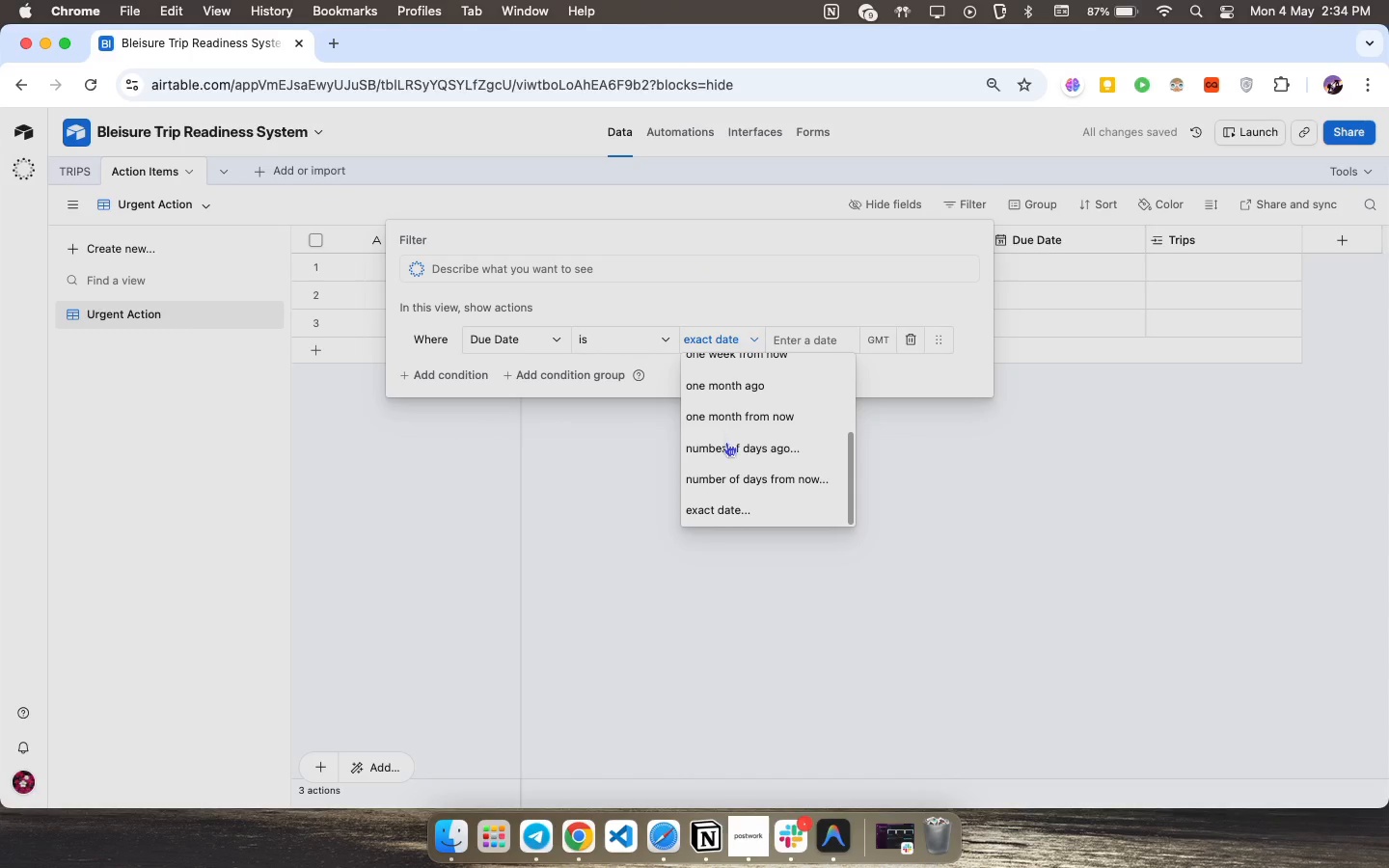 
scroll: coordinate [723, 458], scroll_direction: up, amount: 41.0
 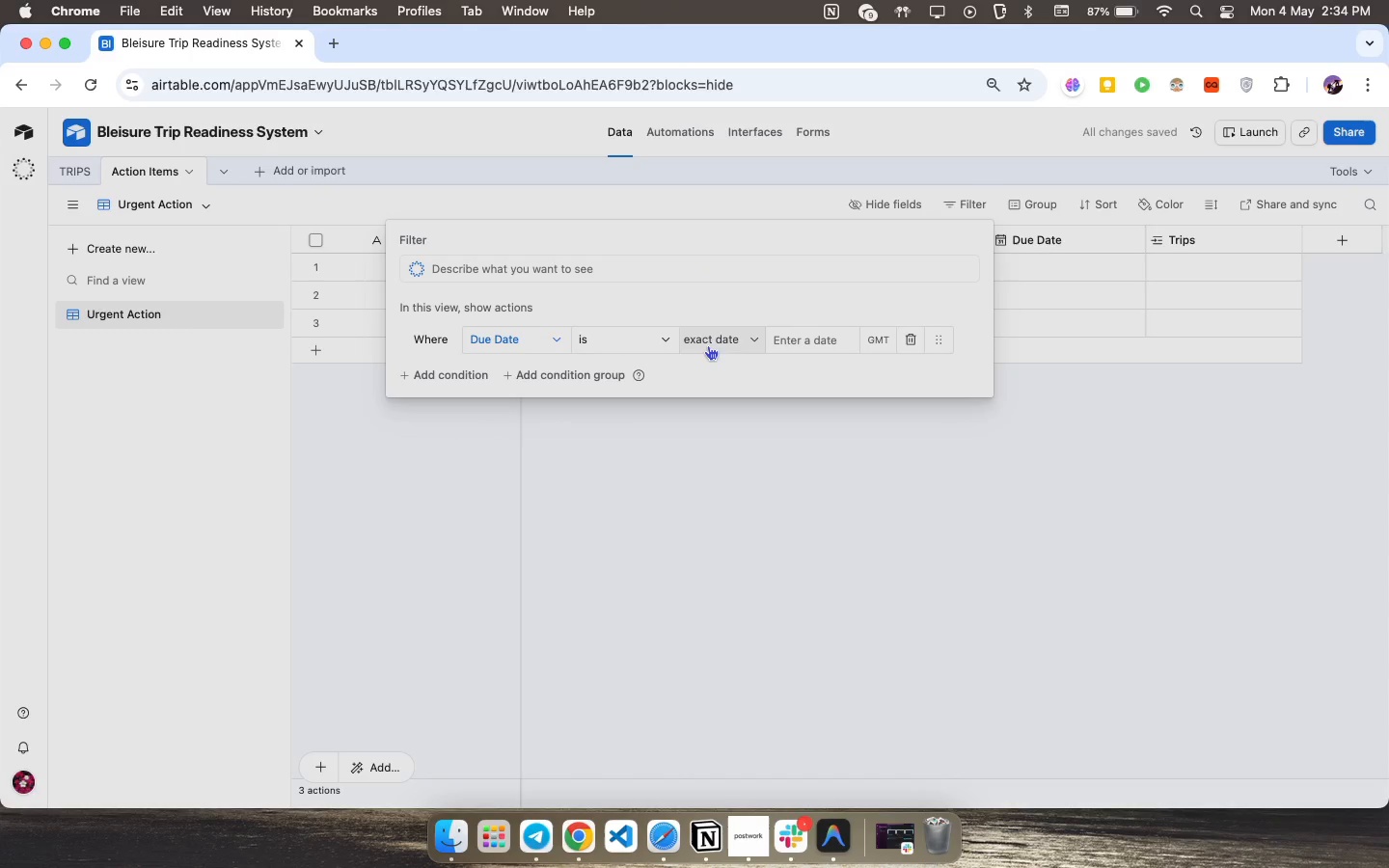 
scroll: coordinate [716, 415], scroll_direction: down, amount: 2.0
 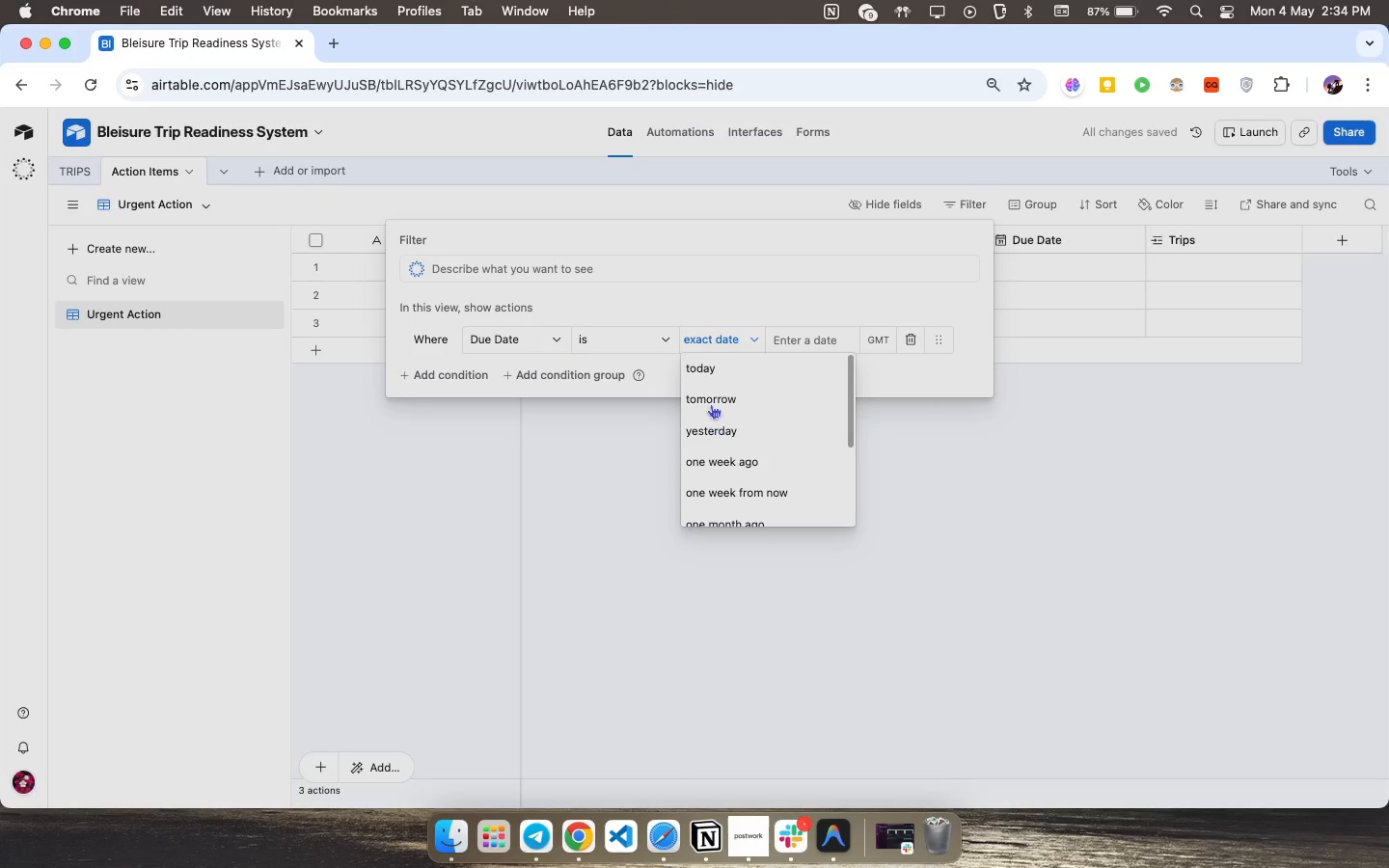 
scroll: coordinate [716, 415], scroll_direction: up, amount: 13.0
 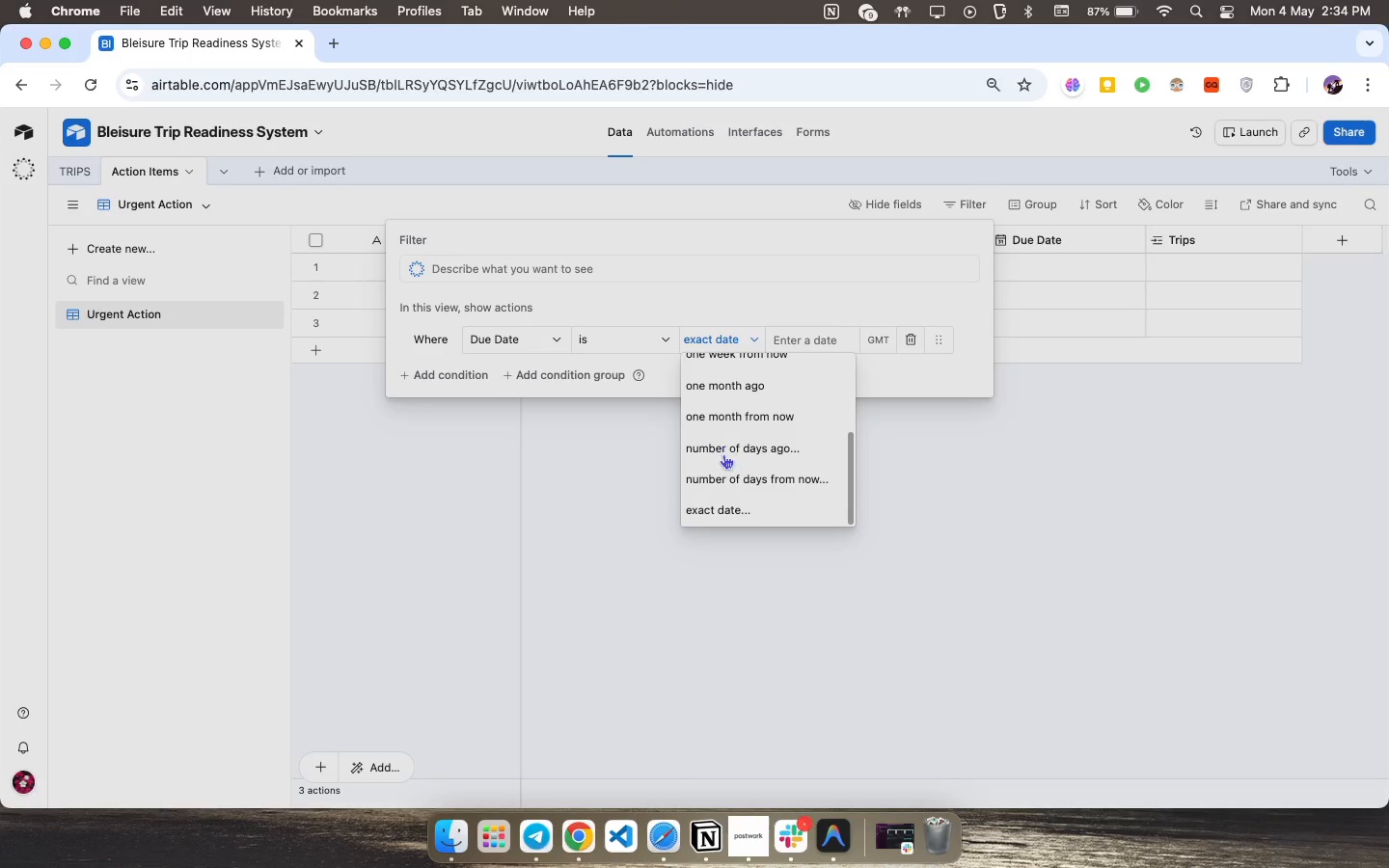 
left_click([733, 479])
 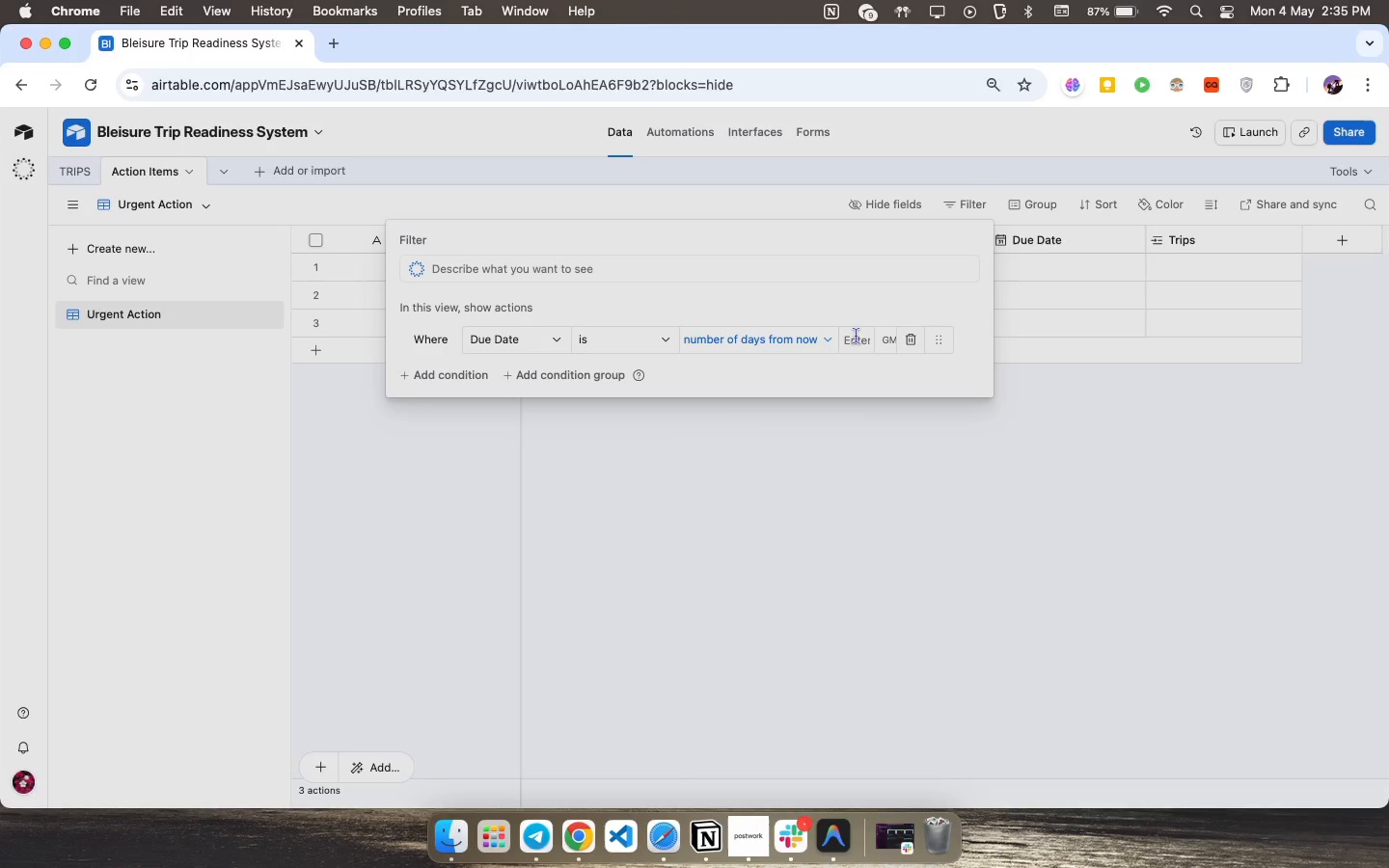 
left_click([856, 336])
 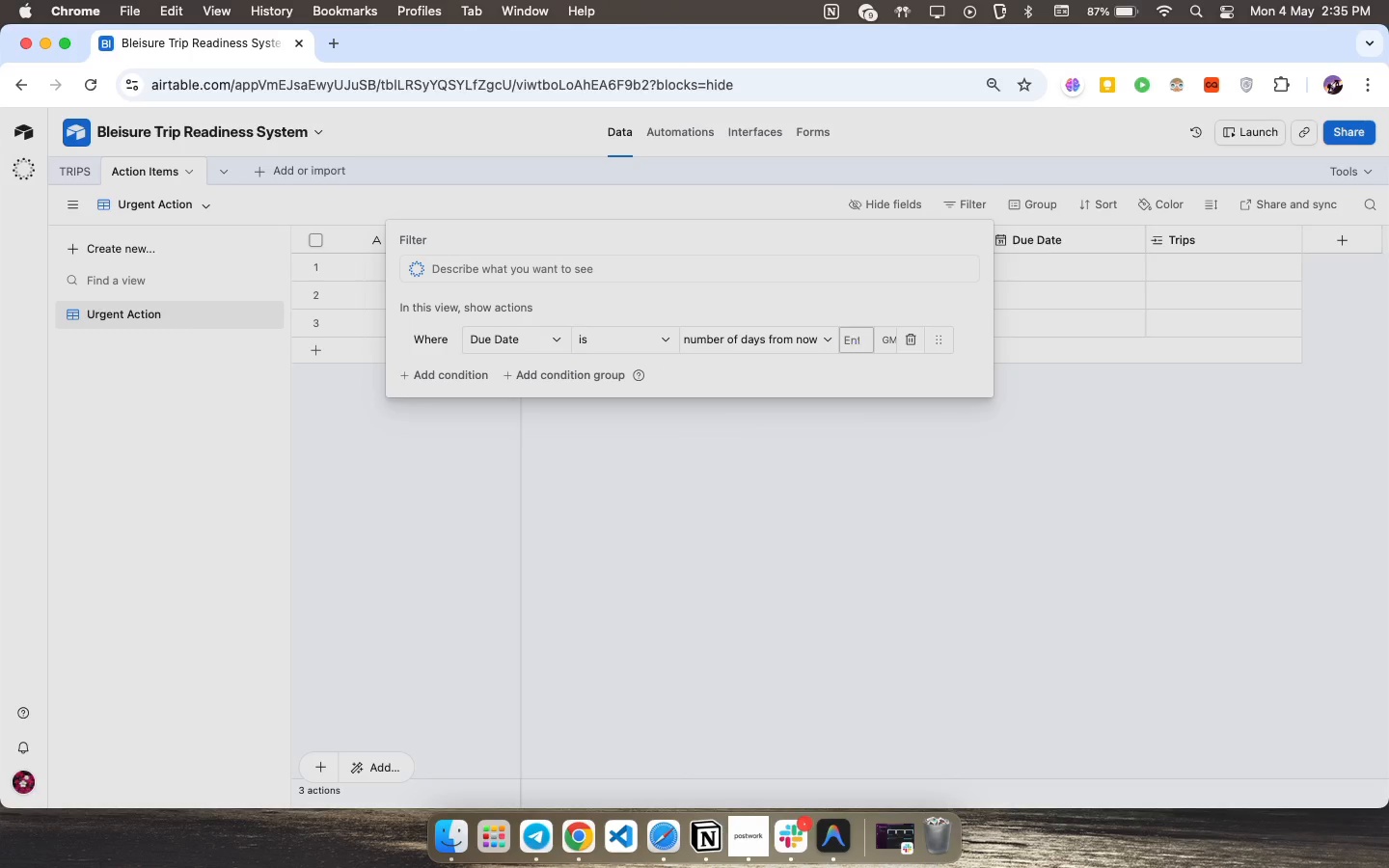 
key(7)
 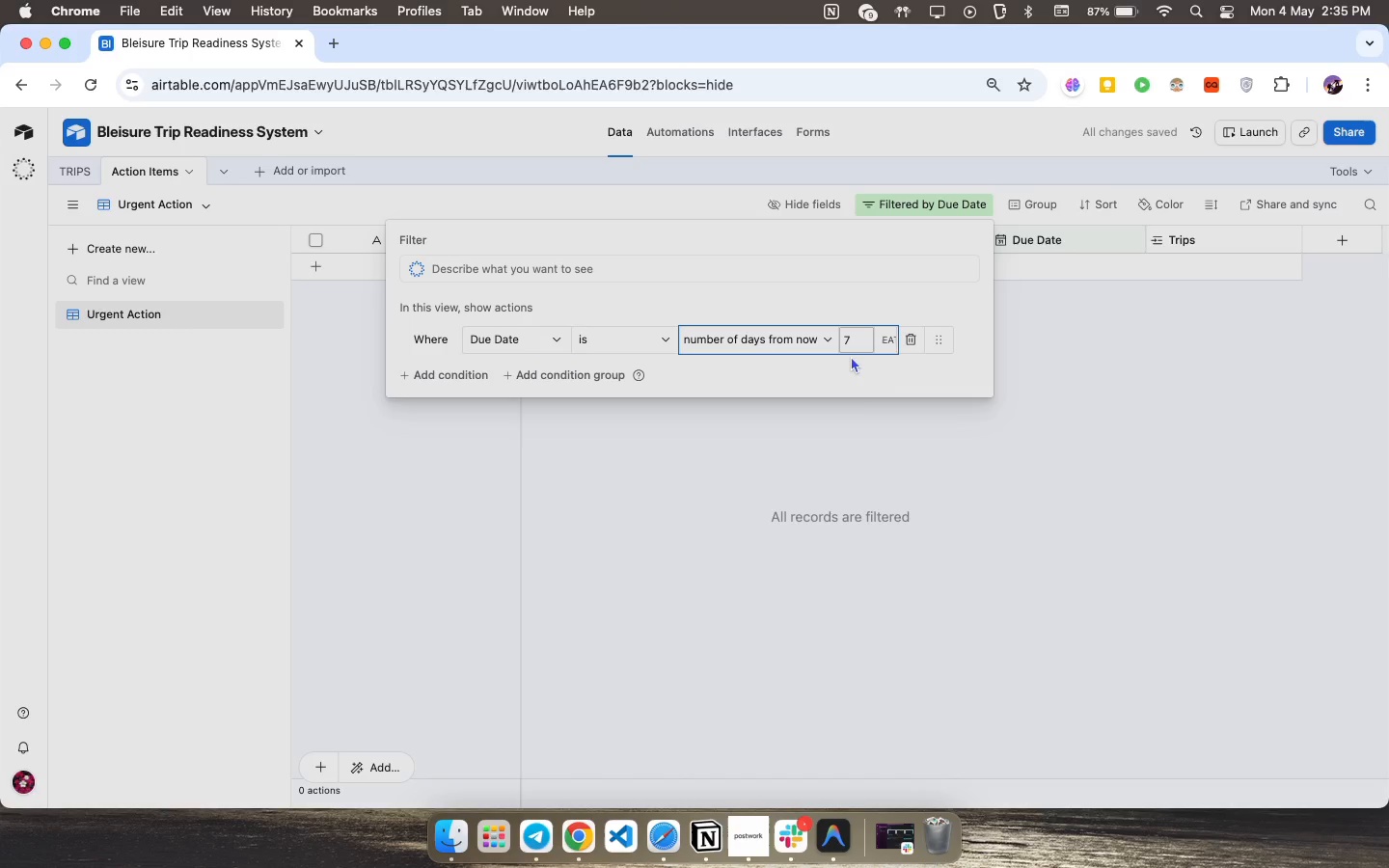 
left_click([885, 341])
 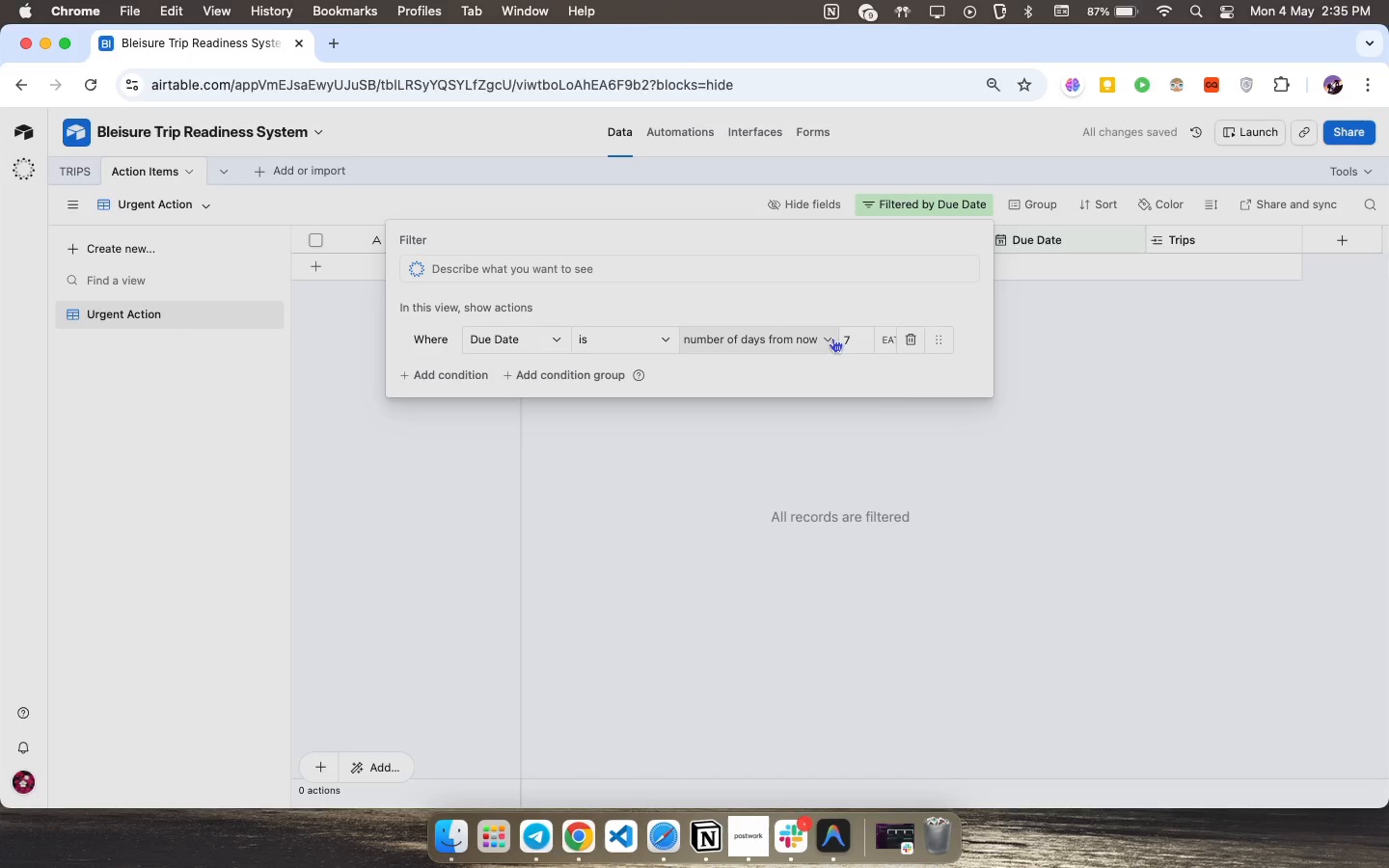 
scroll: coordinate [832, 339], scroll_direction: down, amount: 10.0
 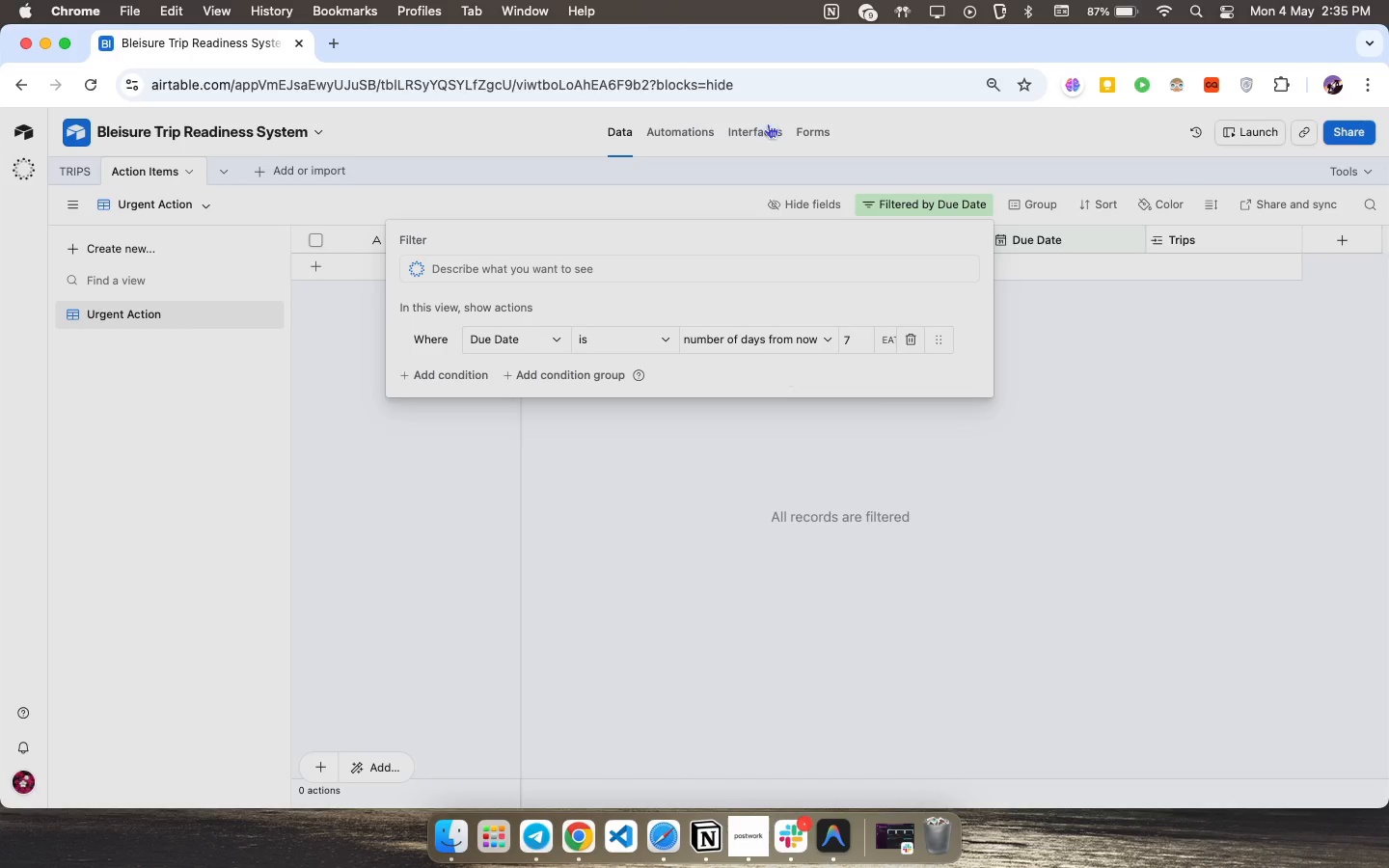 
left_click([424, 363])
 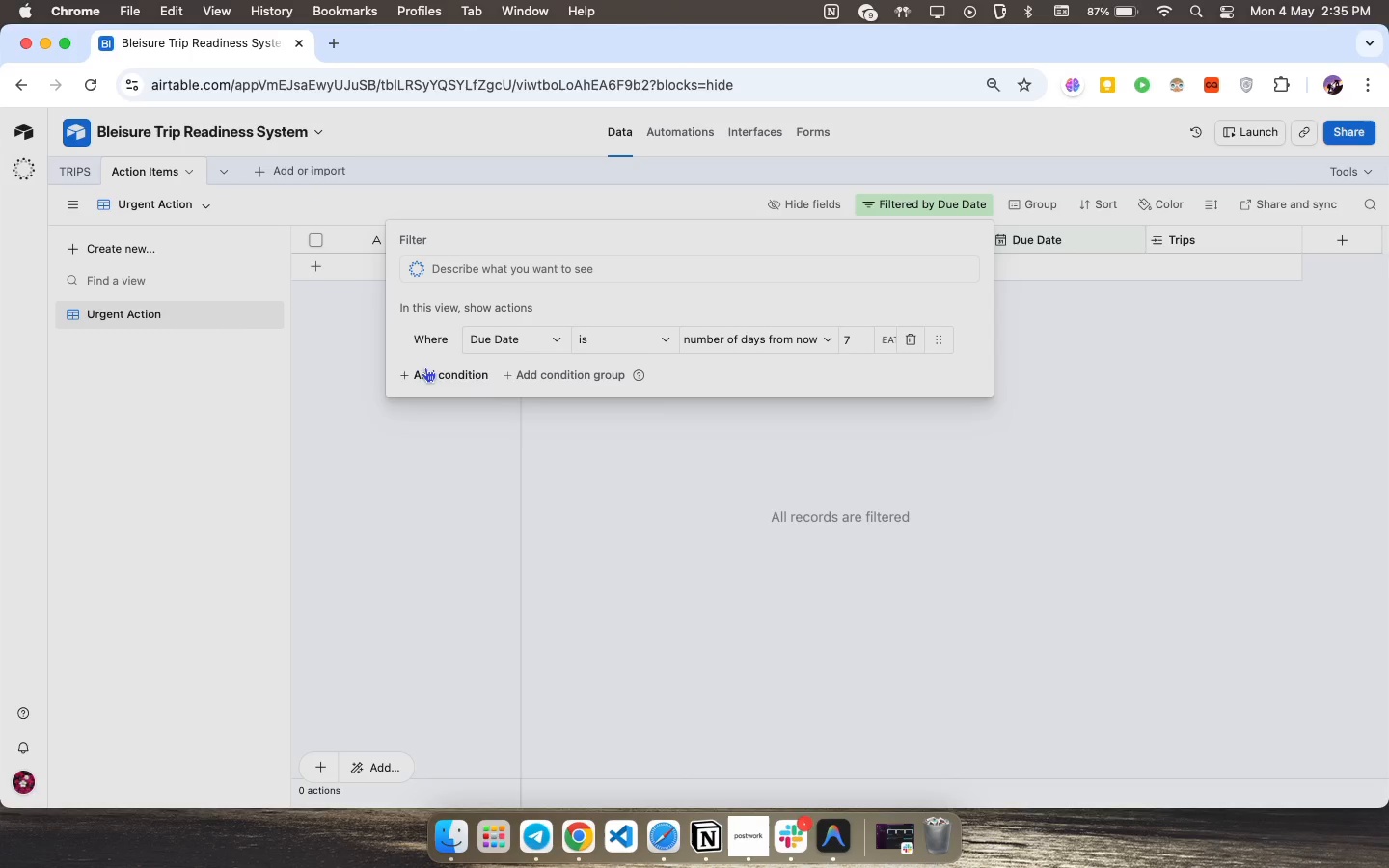 
left_click([425, 367])
 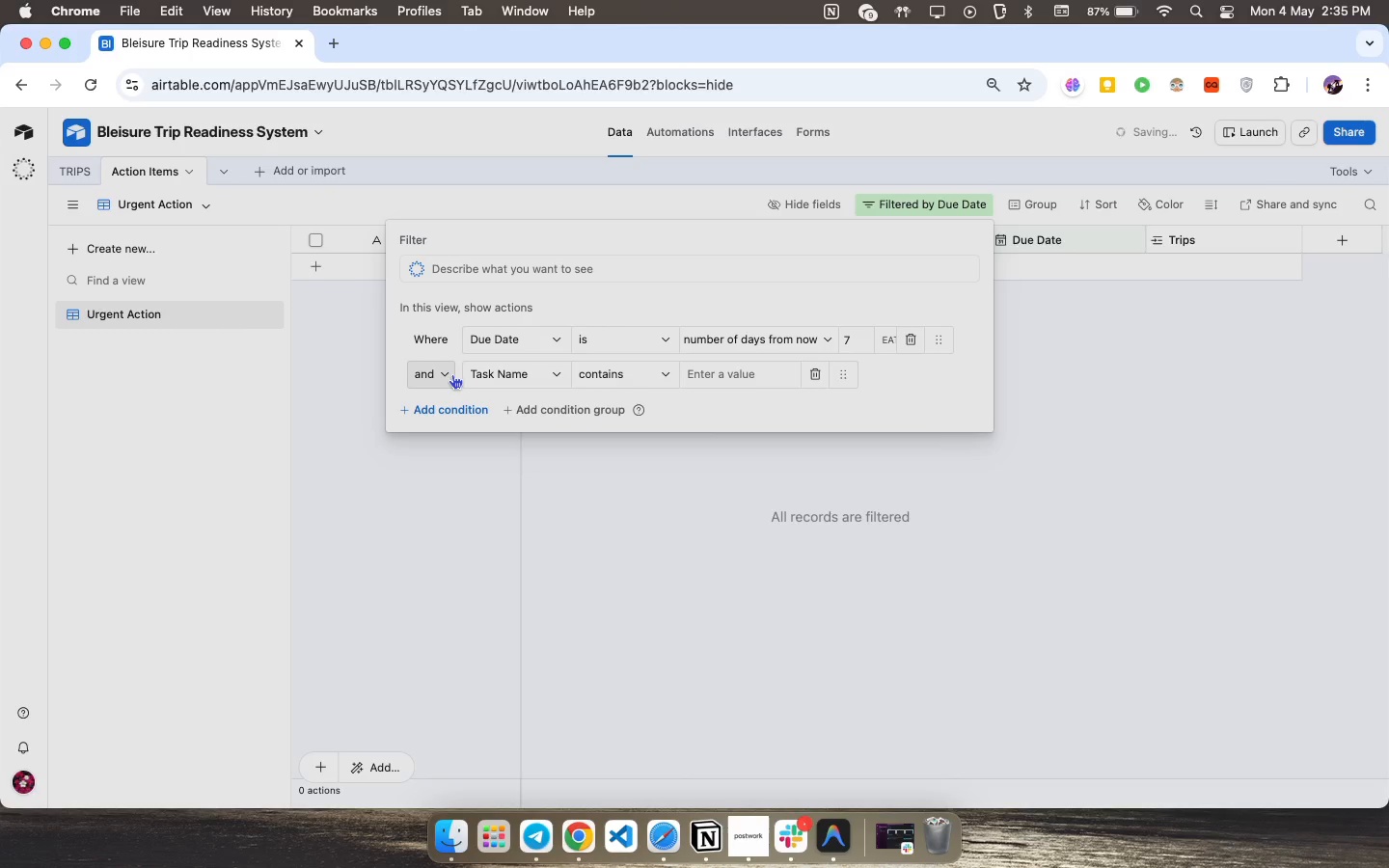 
left_click([515, 377])
 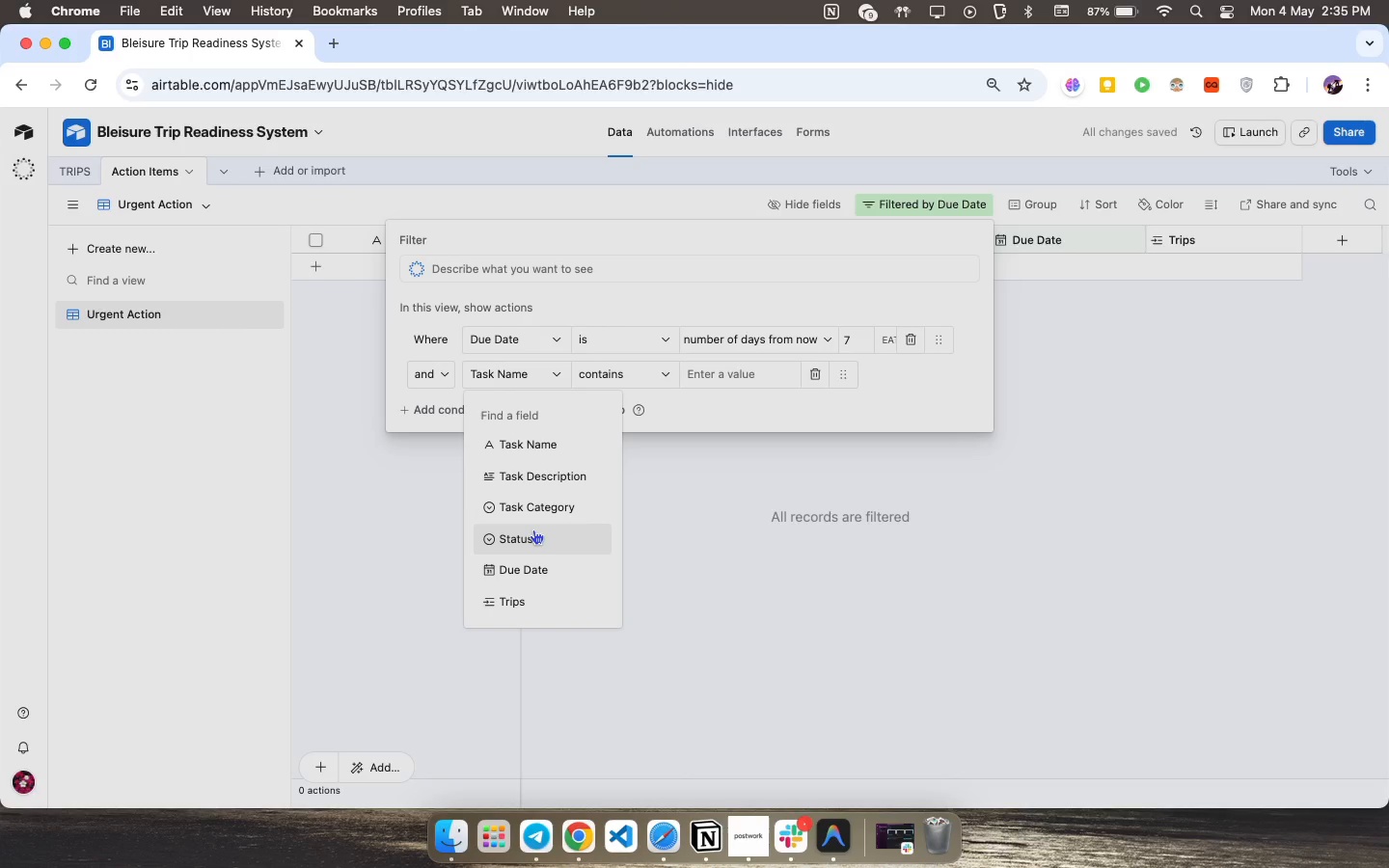 
left_click([533, 529])
 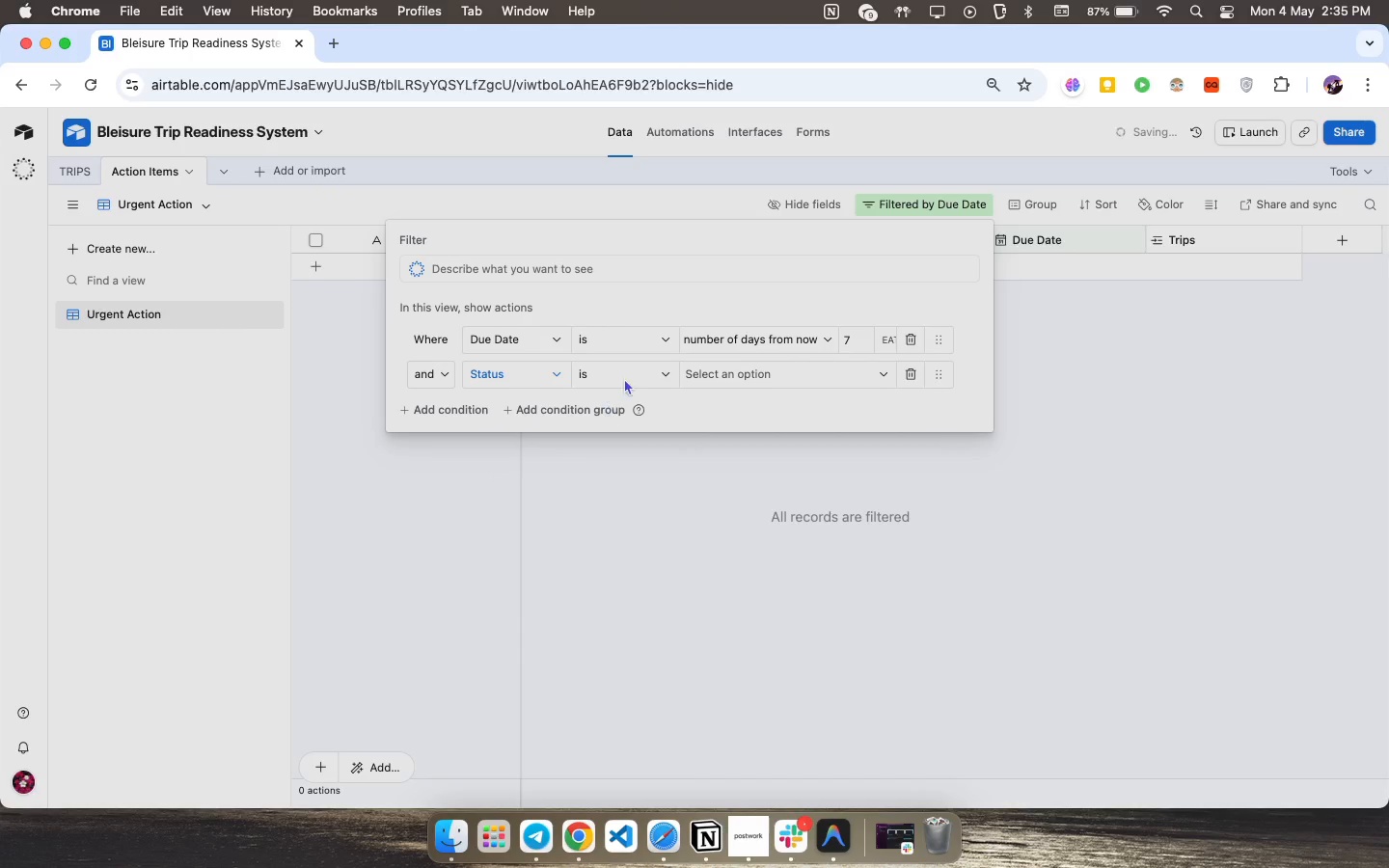 
left_click([629, 370])
 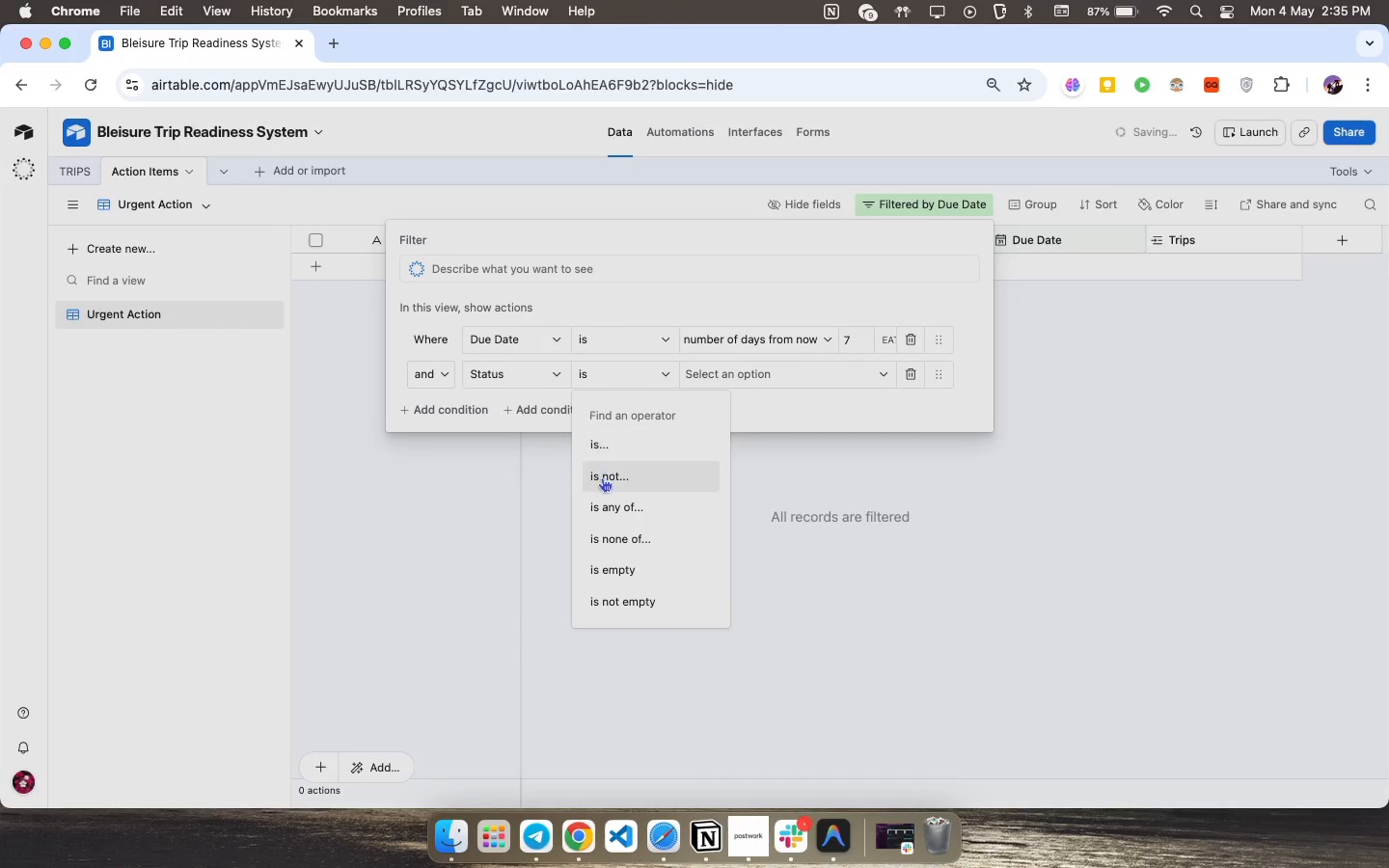 
left_click([602, 478])
 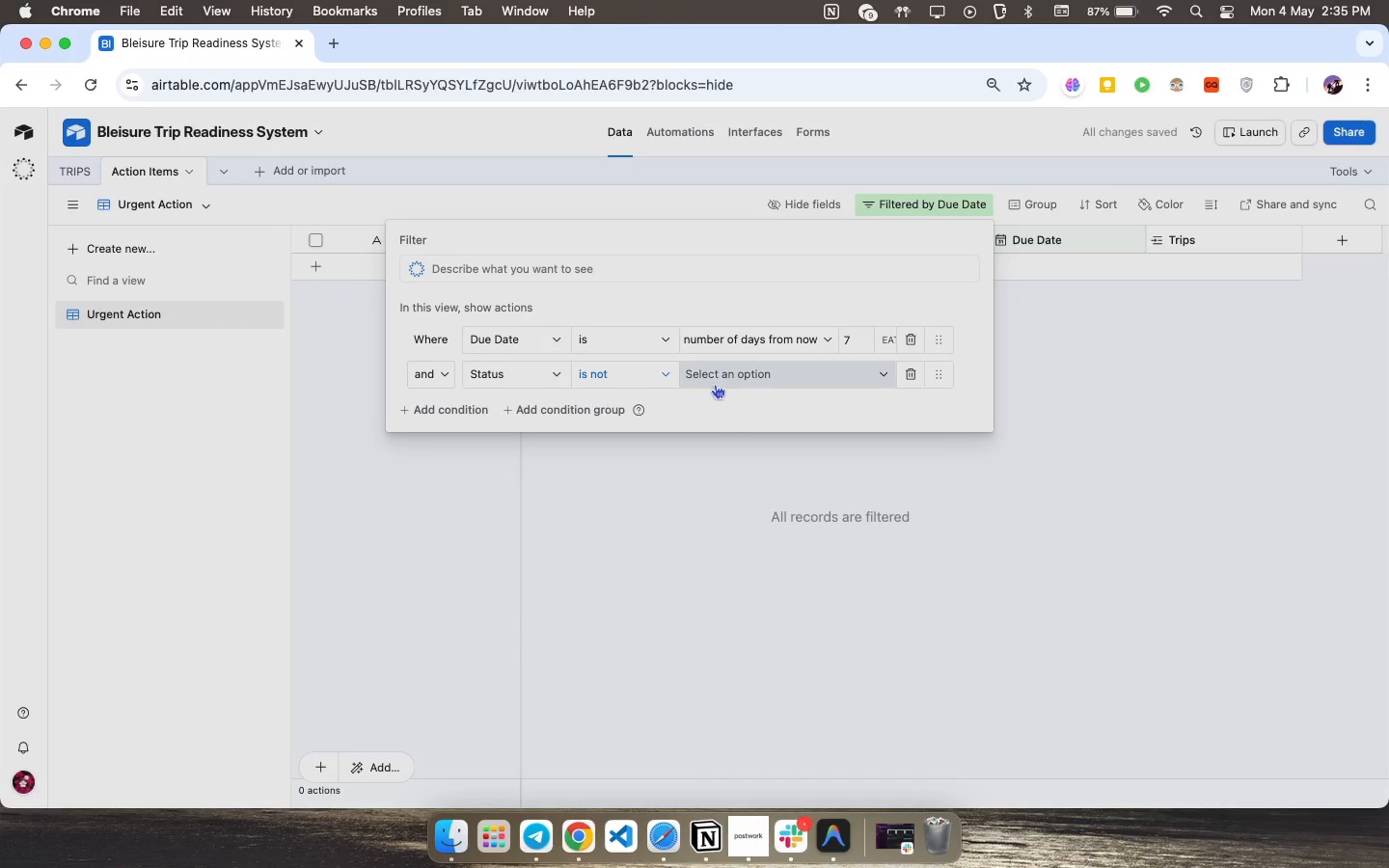 
left_click([720, 365])
 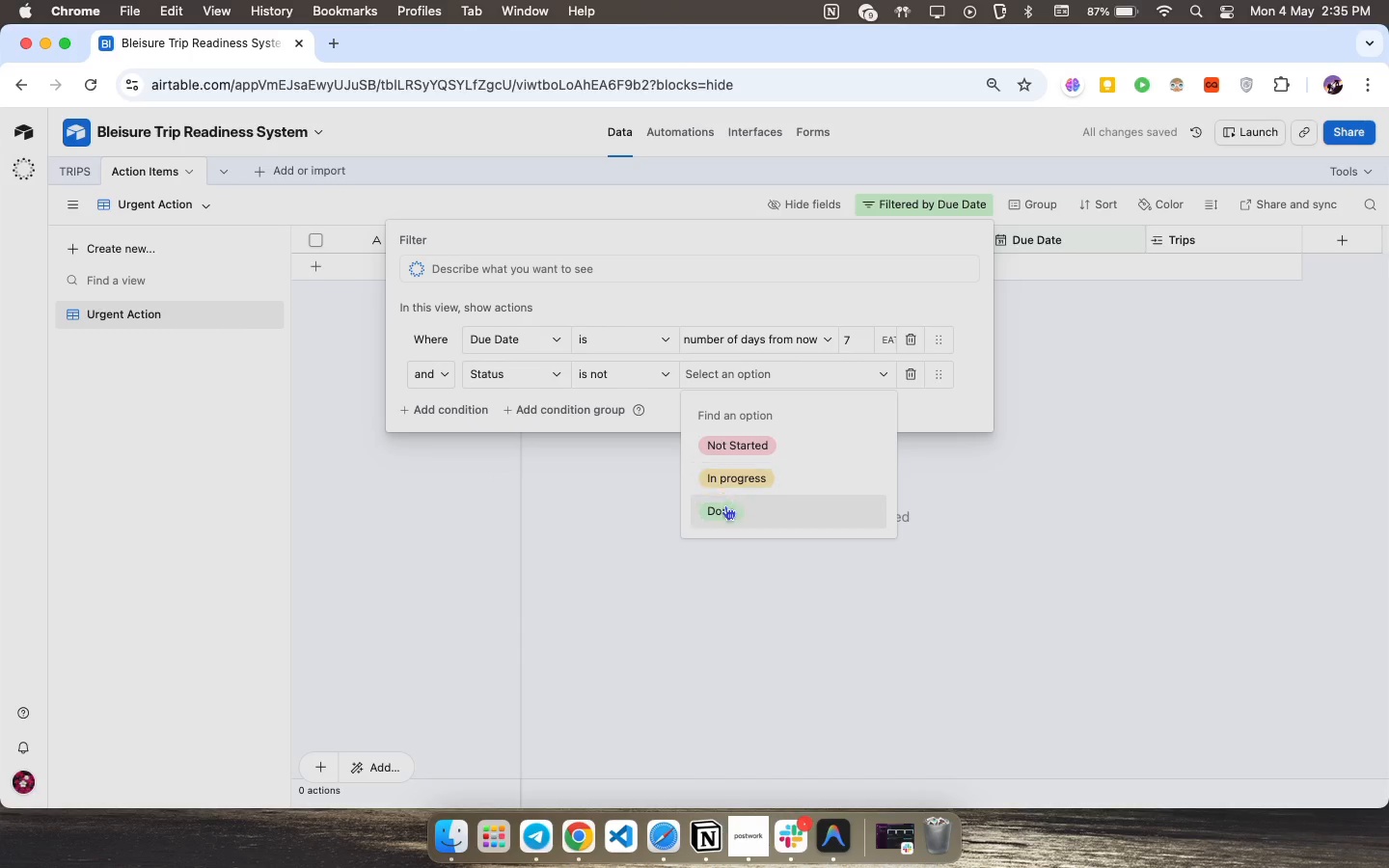 
left_click([726, 507])
 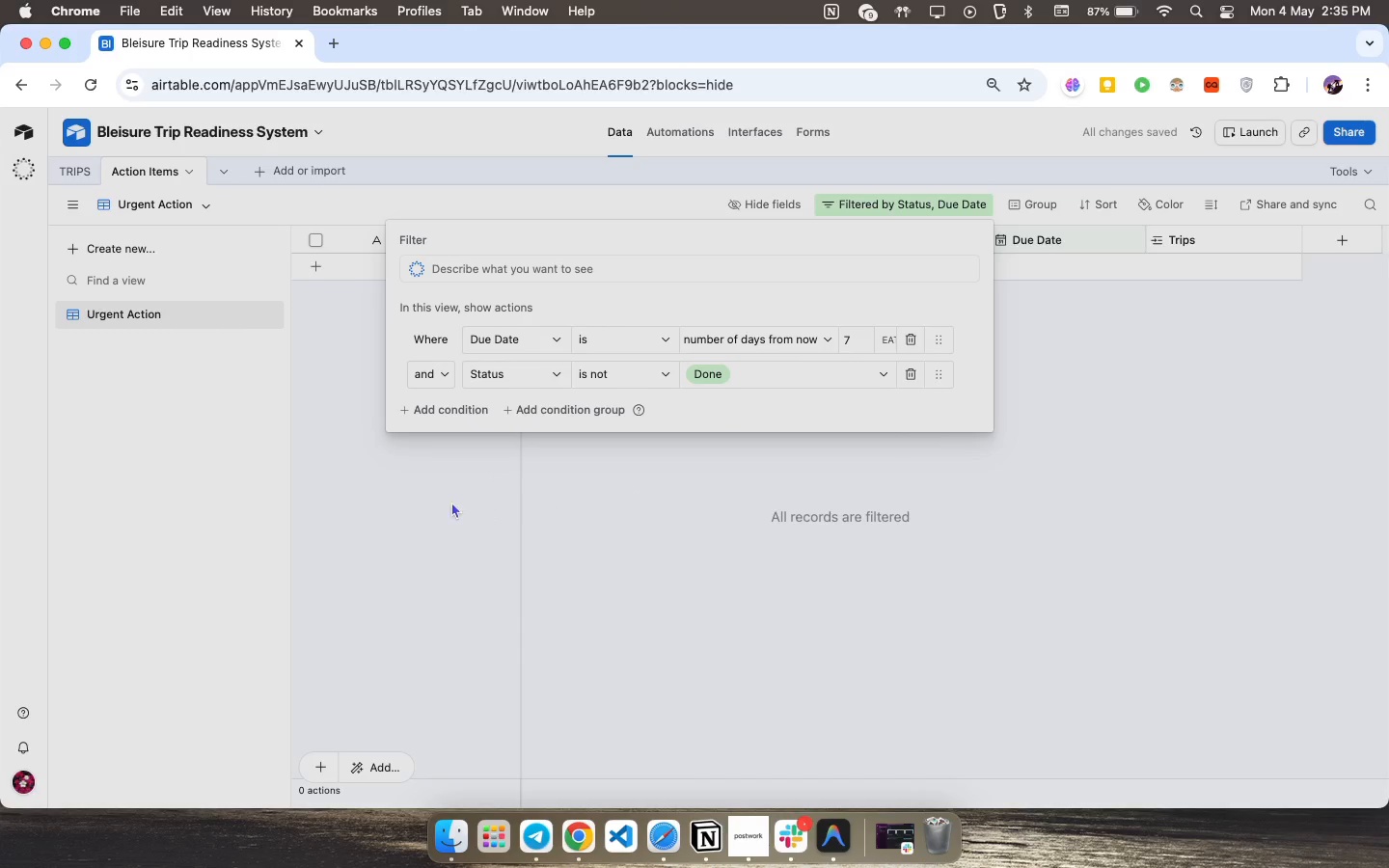 
left_click([426, 503])
 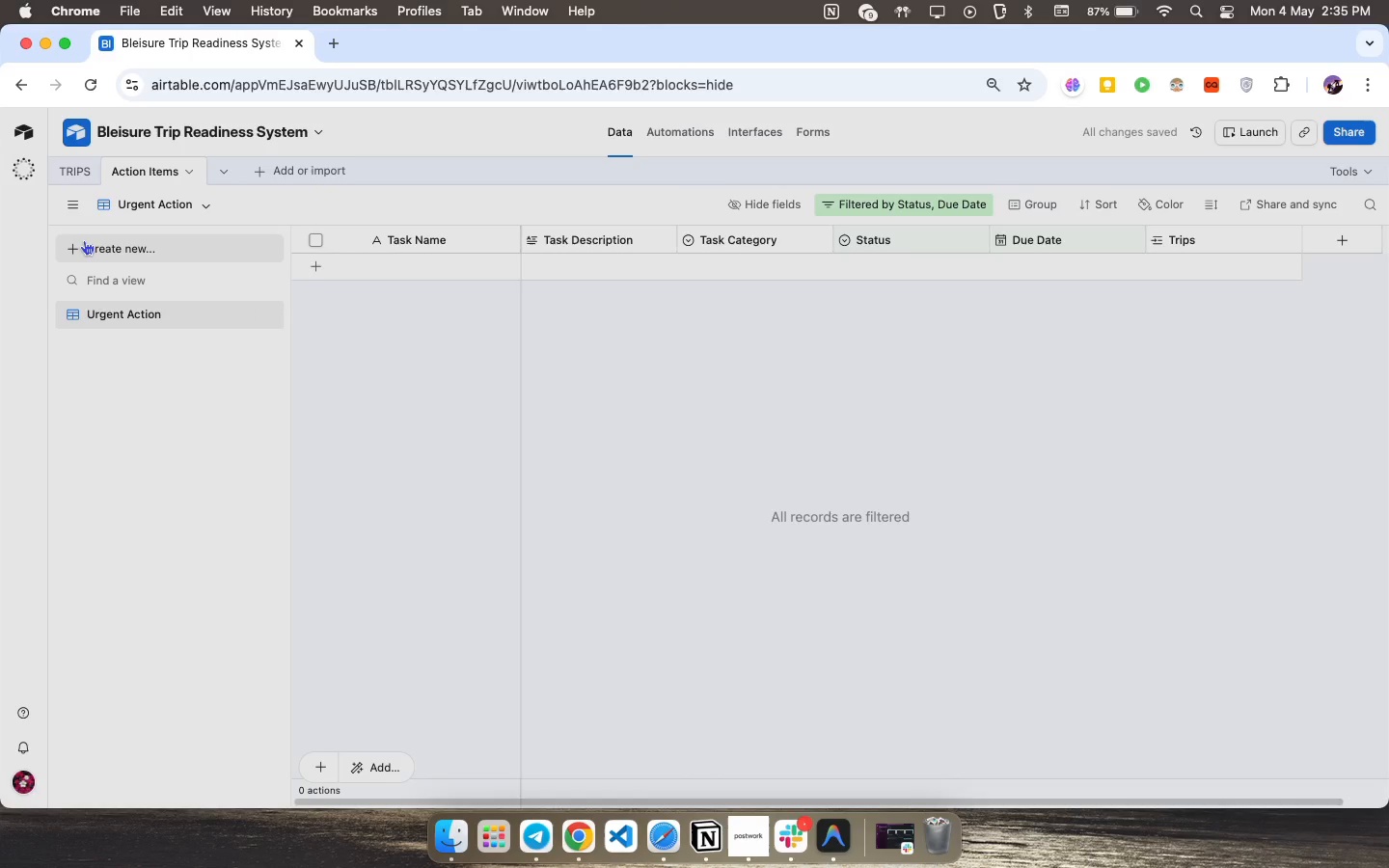 
left_click([73, 244])
 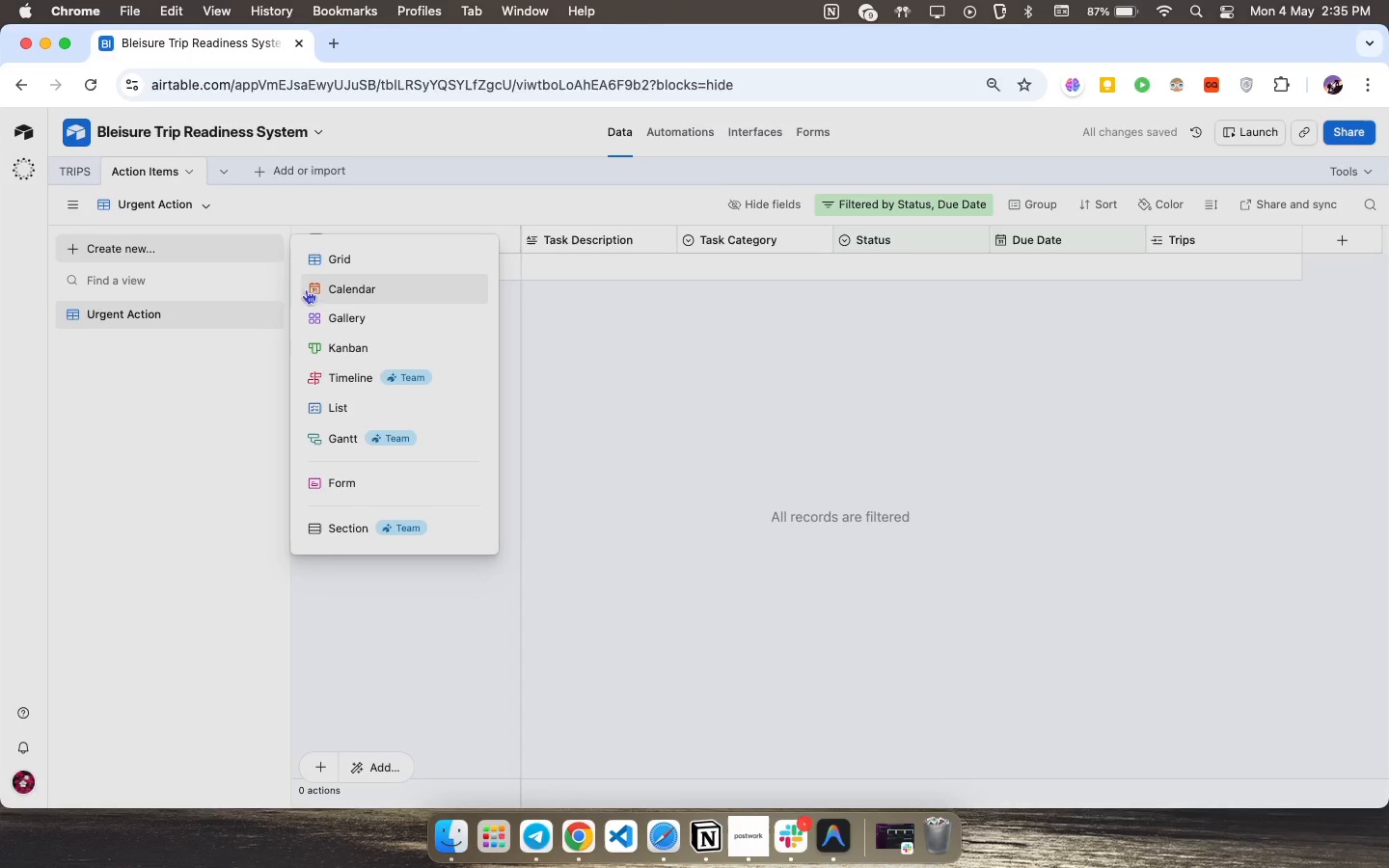 
left_click([249, 333])
 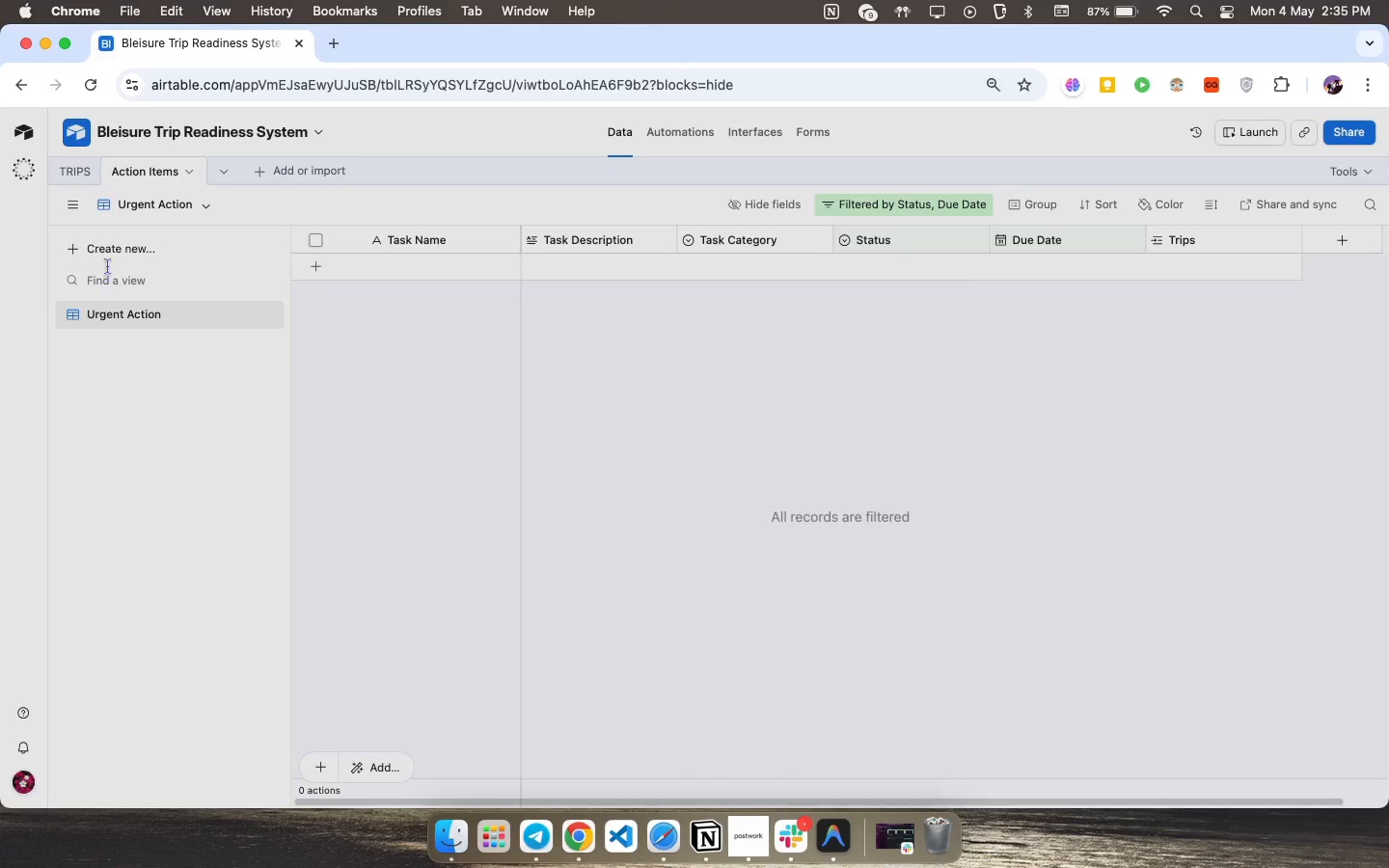 
left_click([121, 250])
 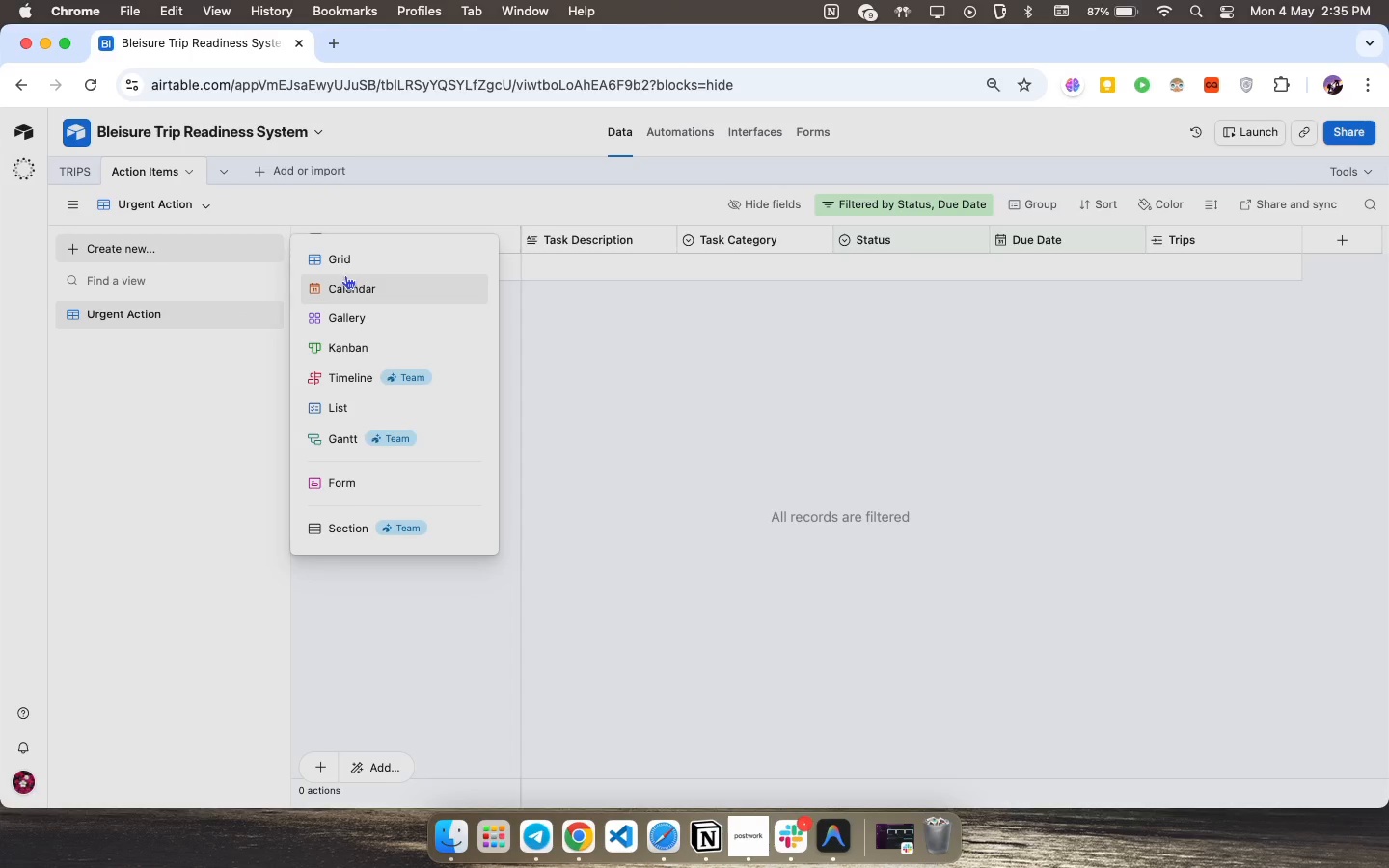 
left_click([348, 262])
 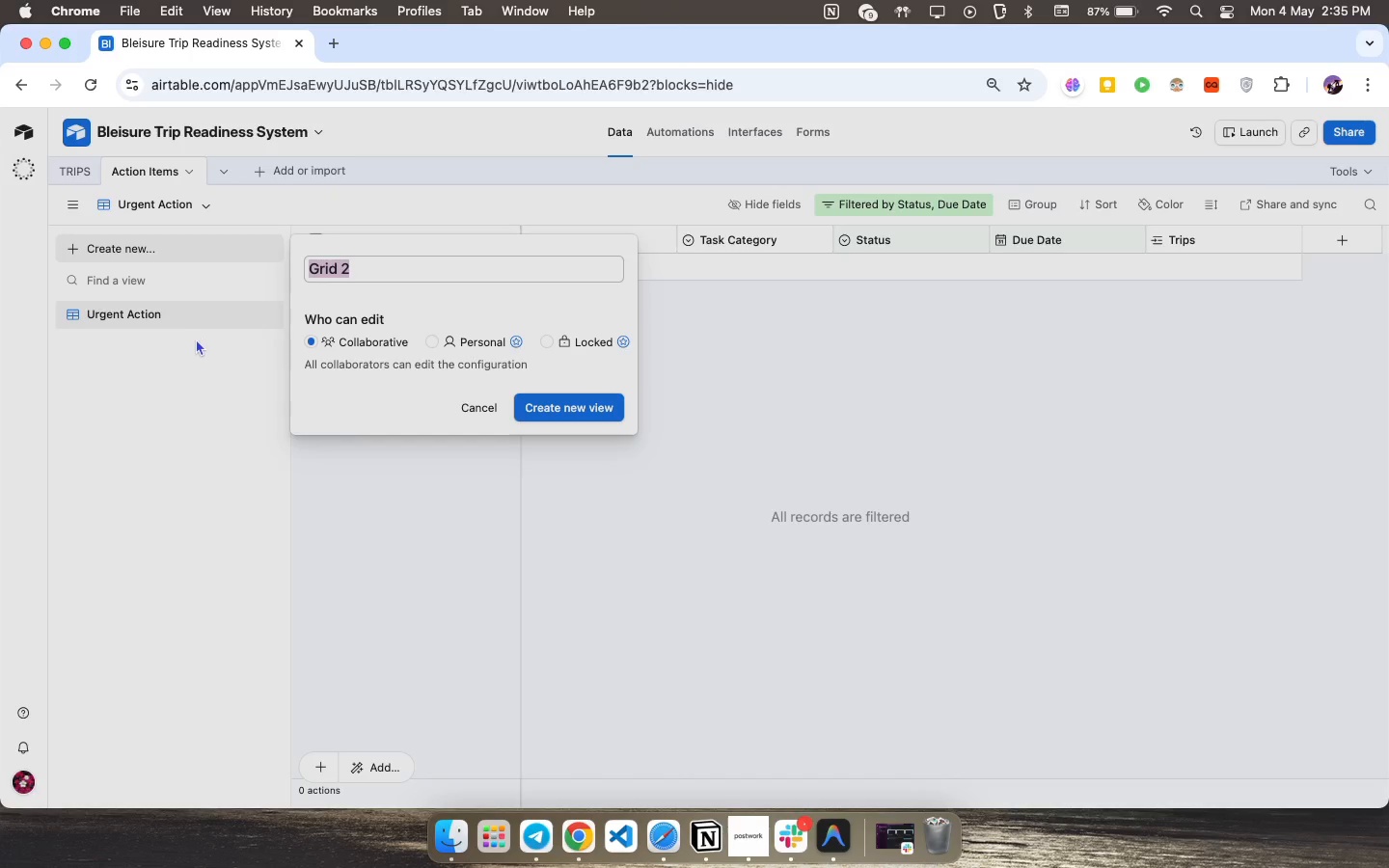 
type(Kanban Board)
 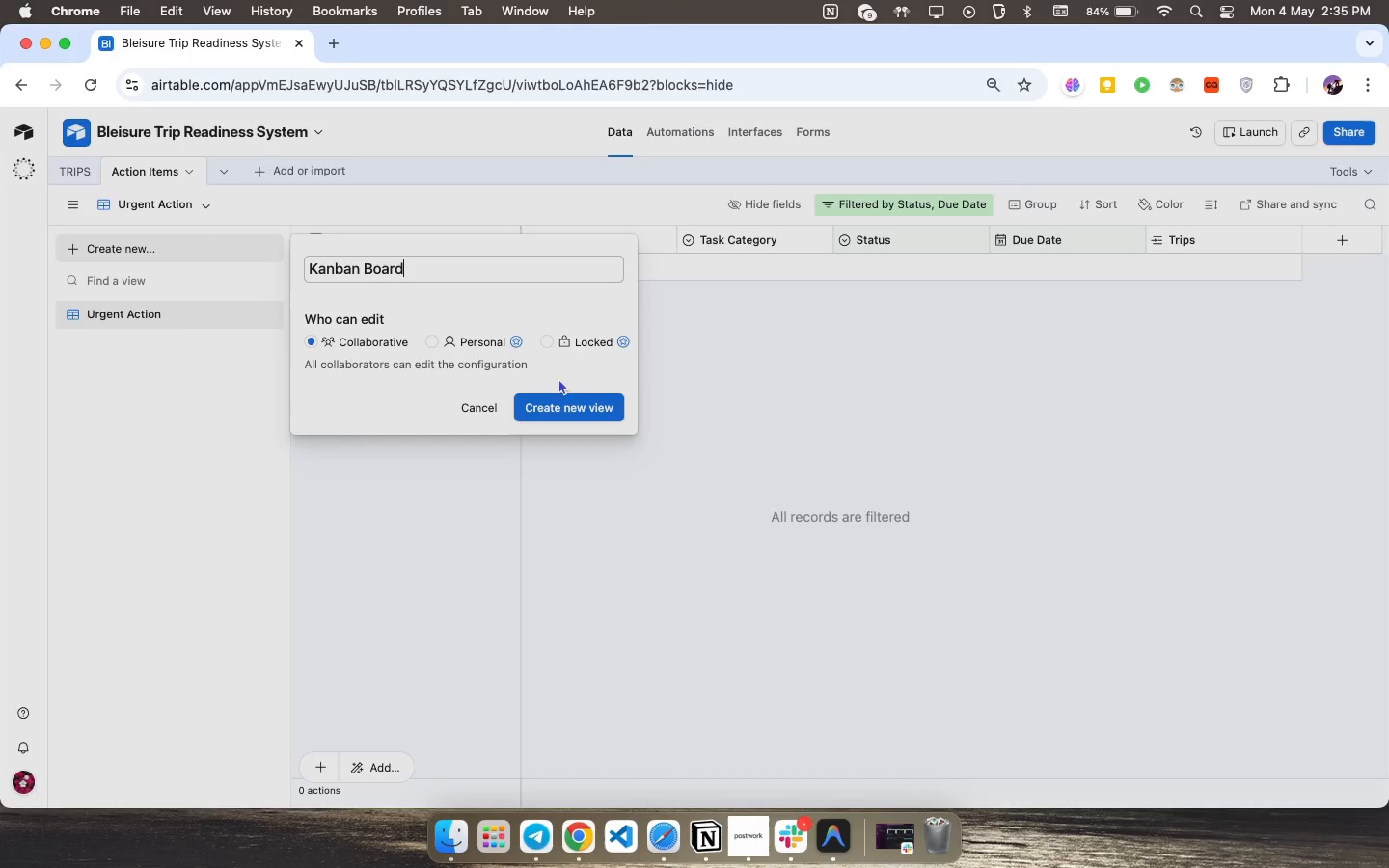 
wait(7.28)
 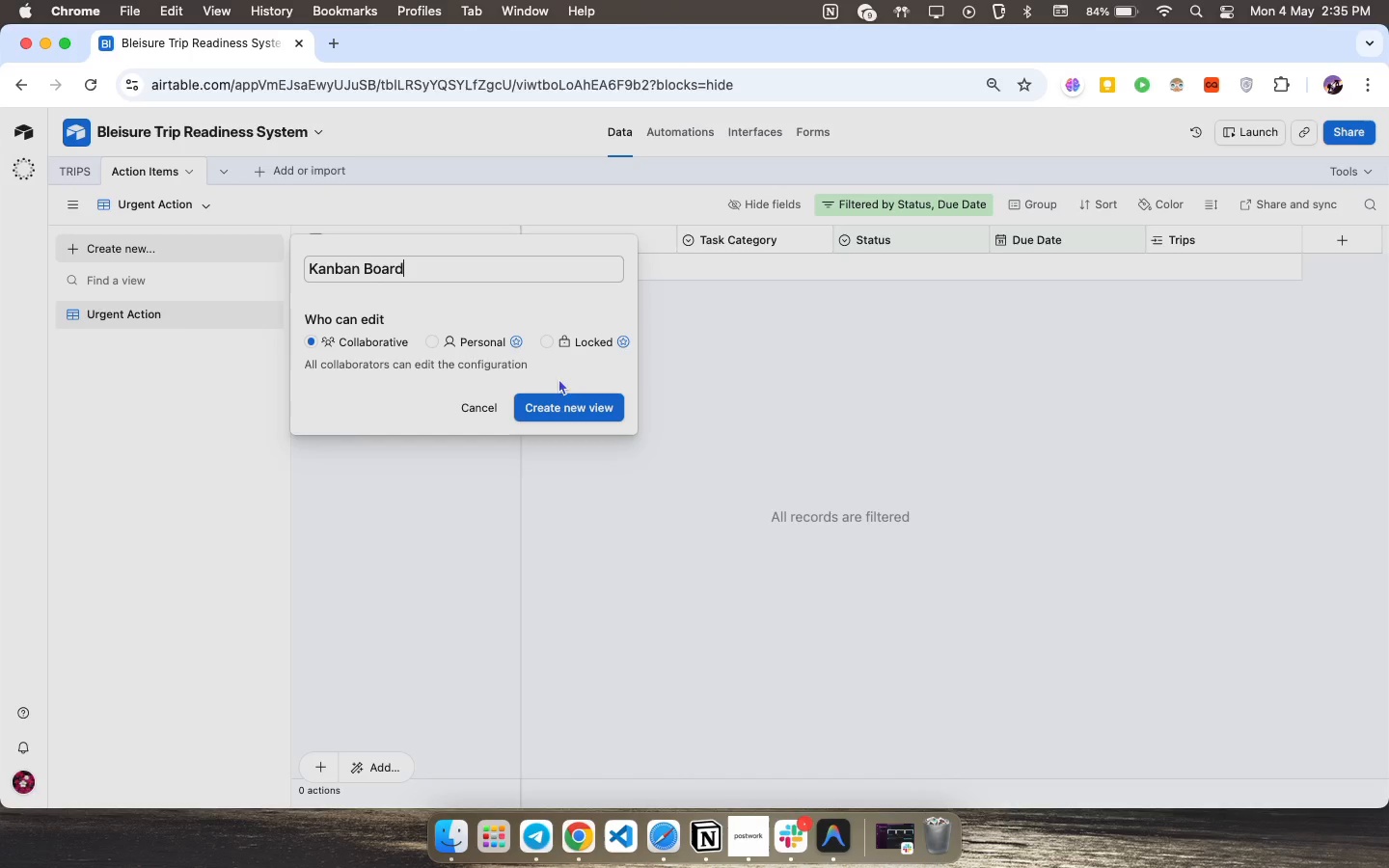 
left_click([139, 254])
 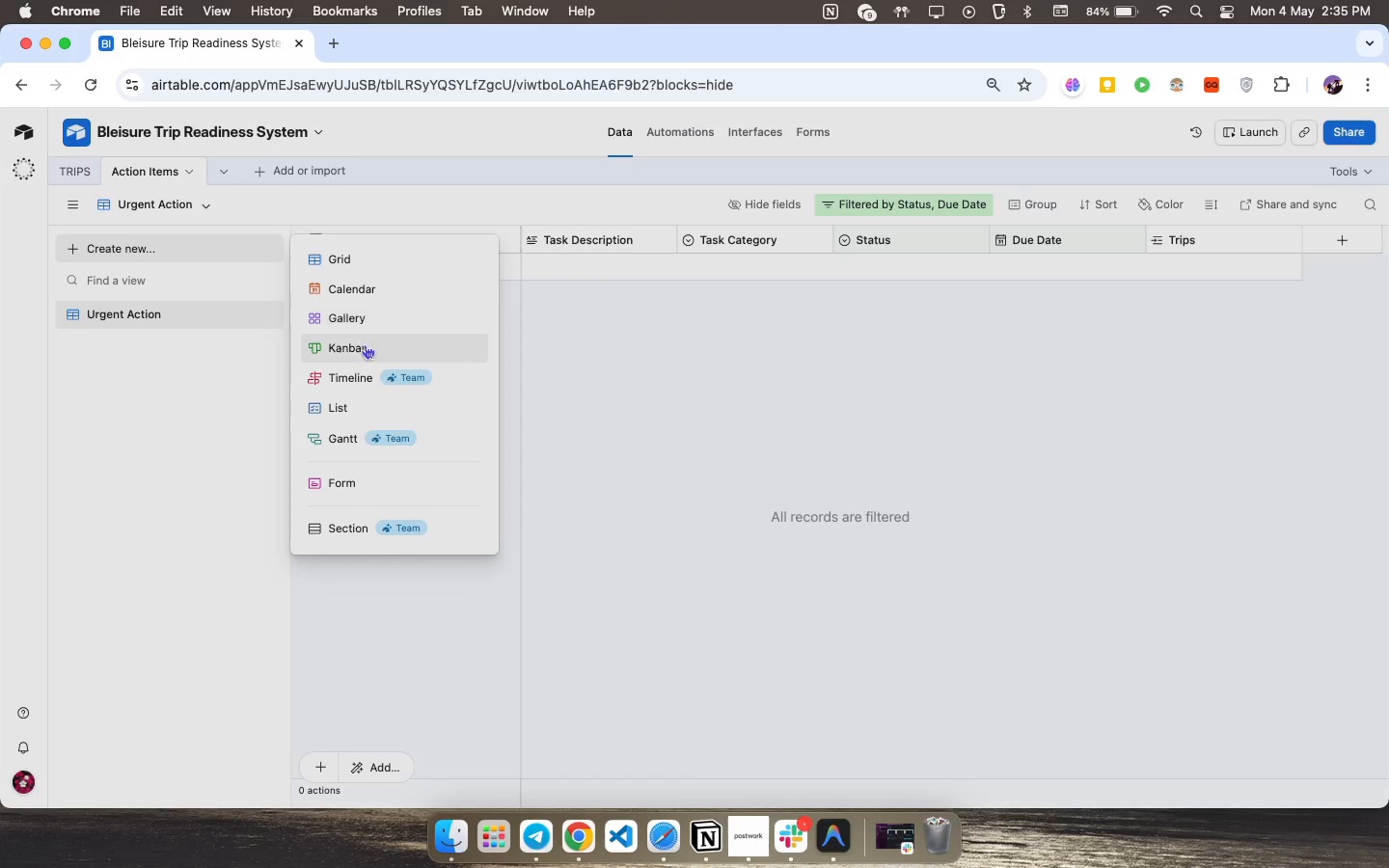 
left_click([360, 351])
 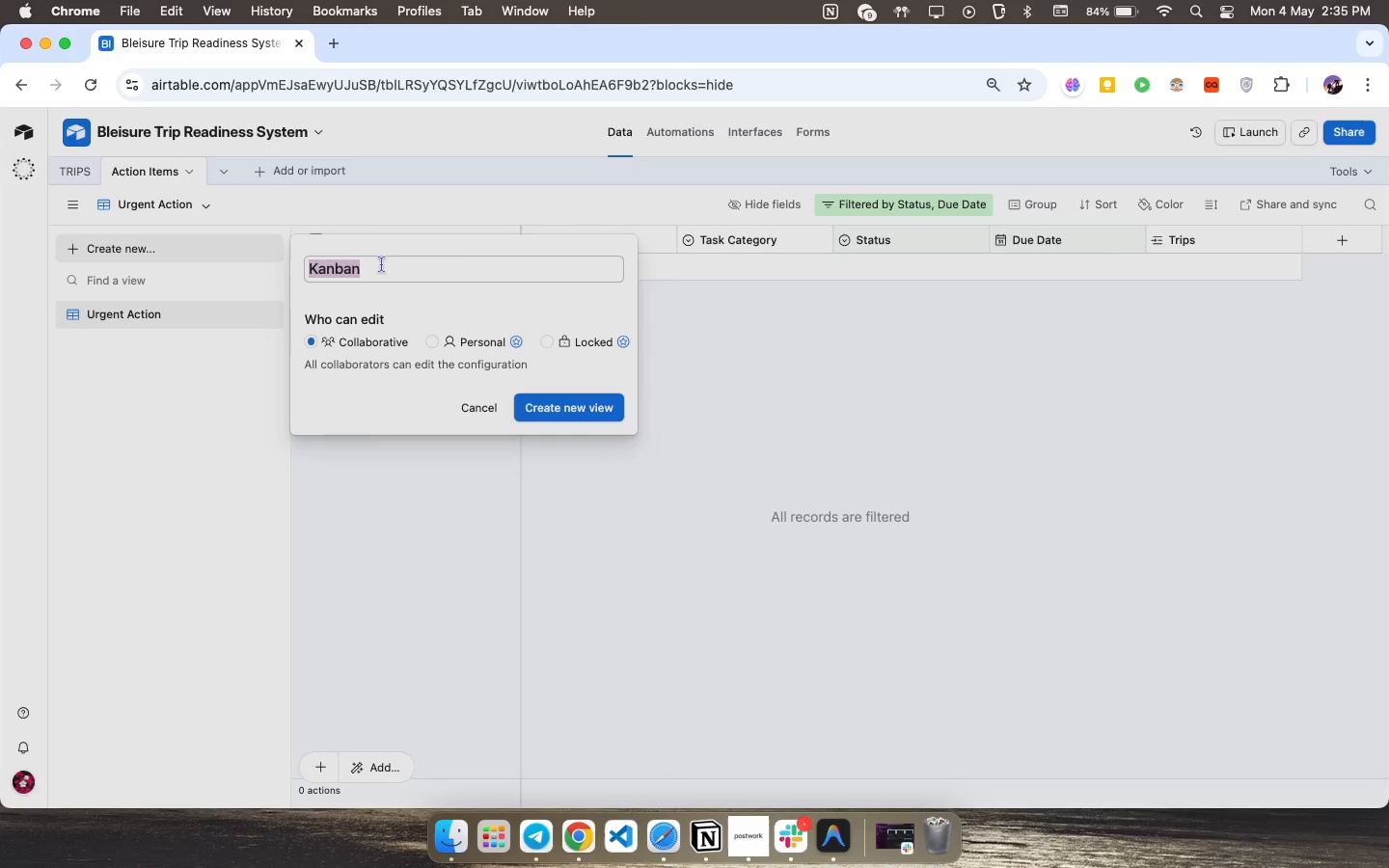 
key(Space)
 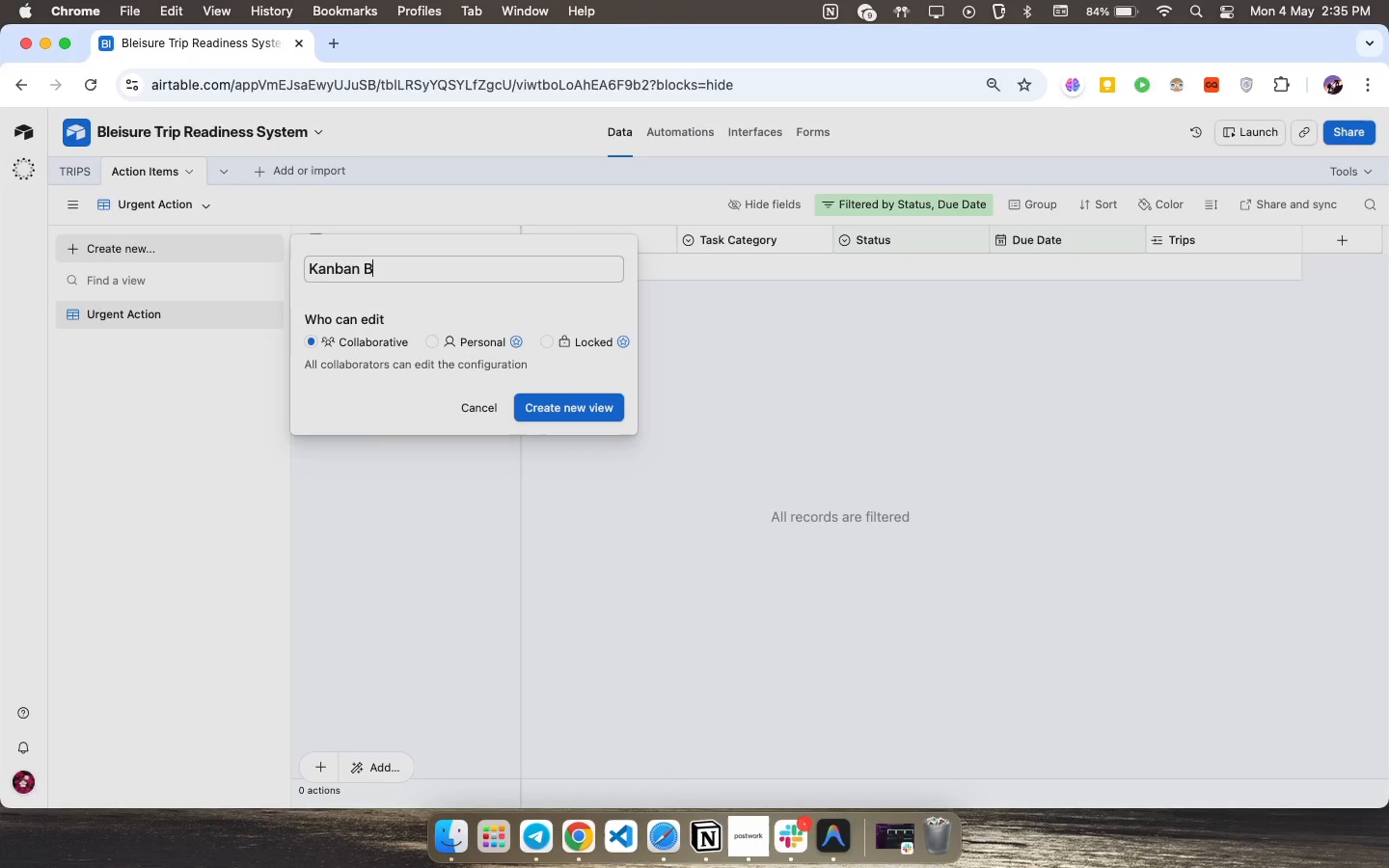 
key(CapsLock)
 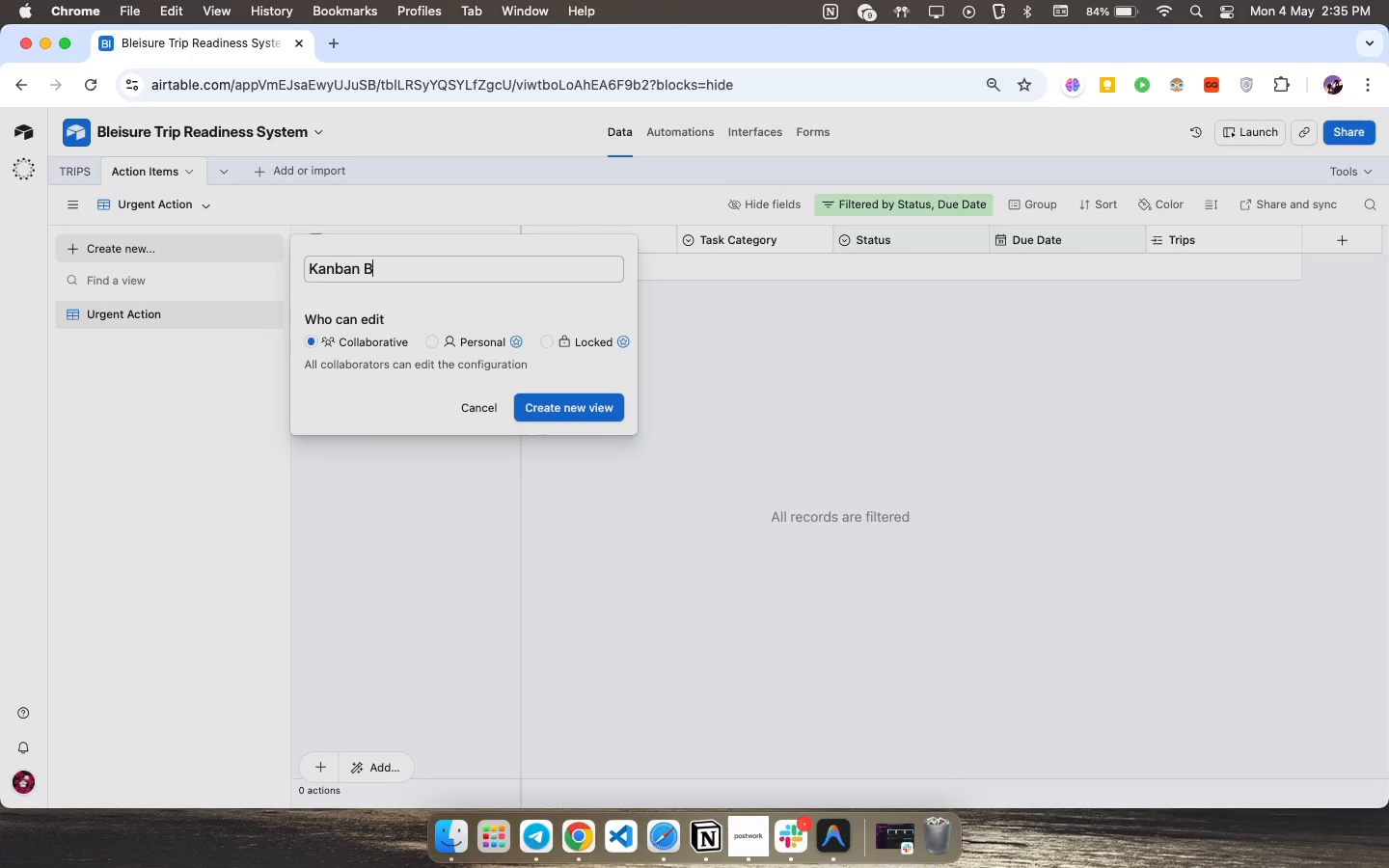 
key(B)
 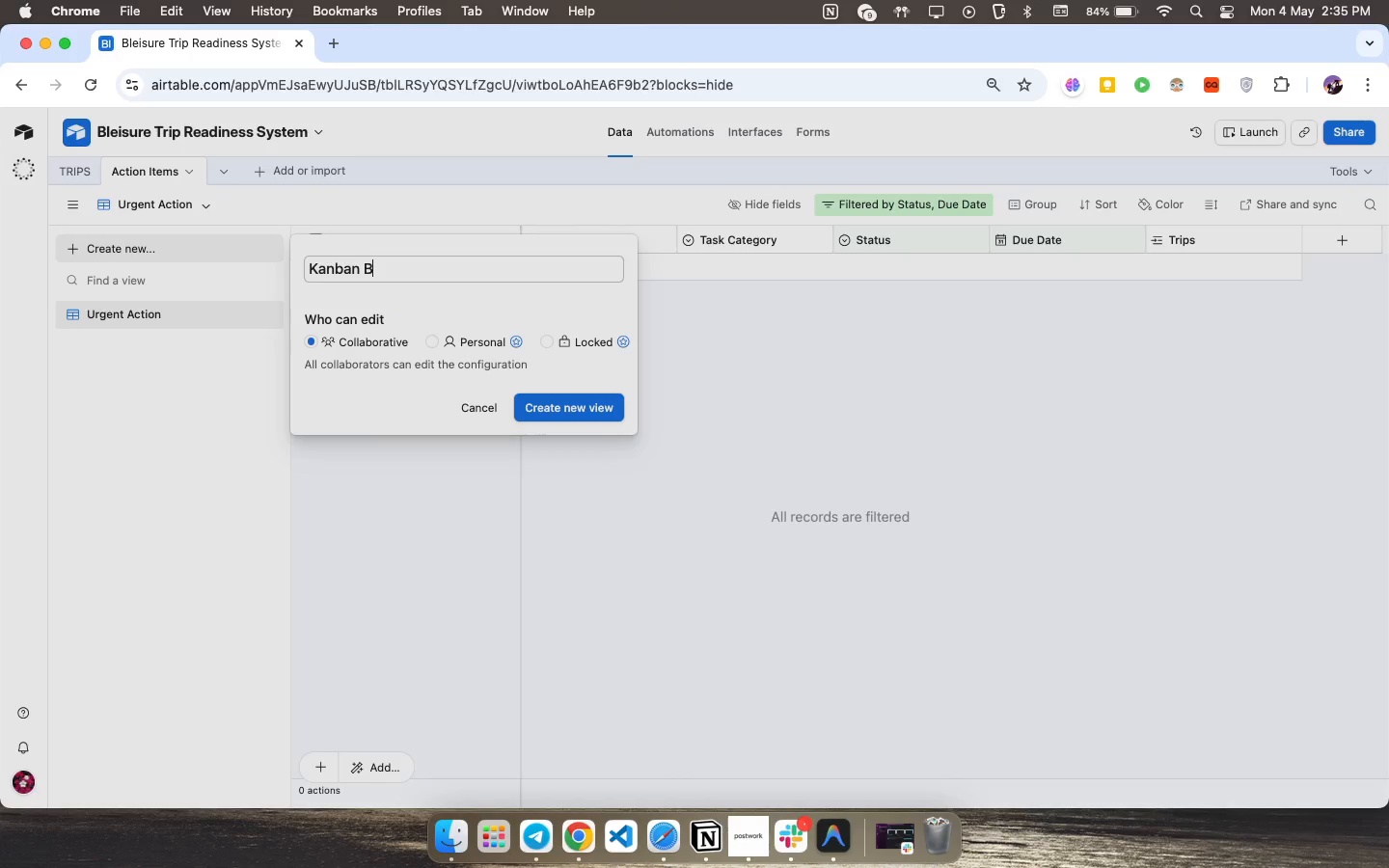 
key(CapsLock)
 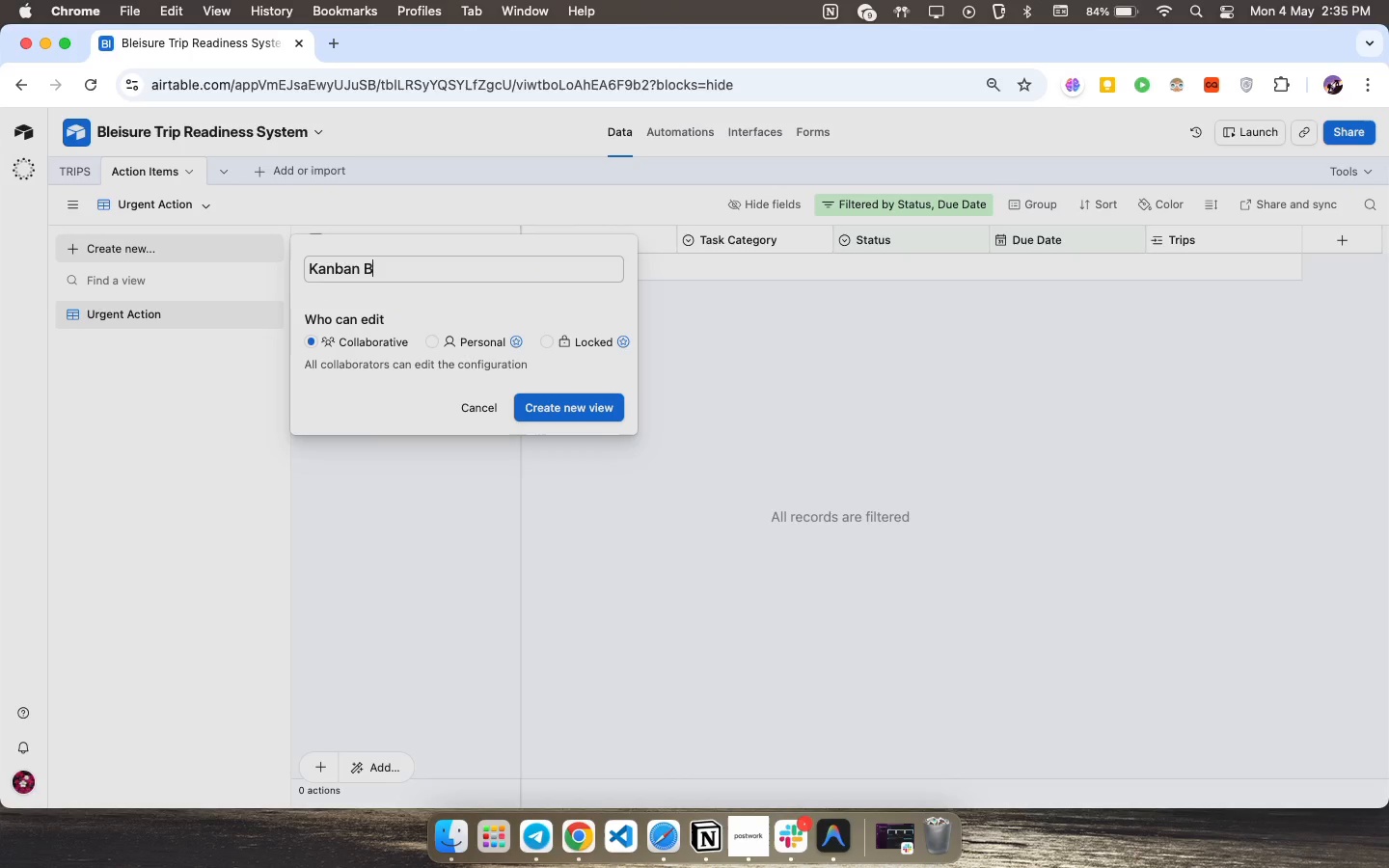 
type(oard)
 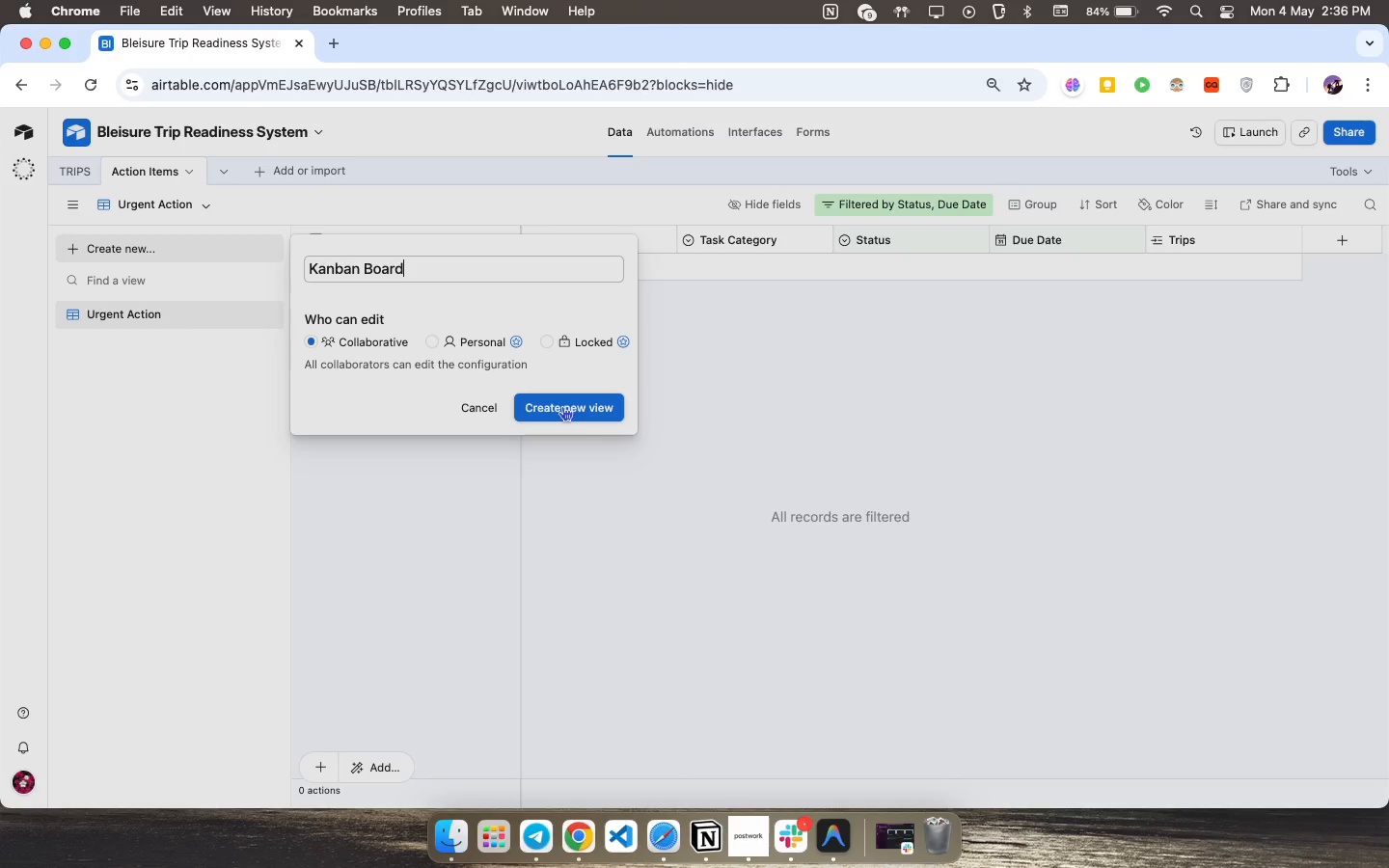 
left_click([548, 417])
 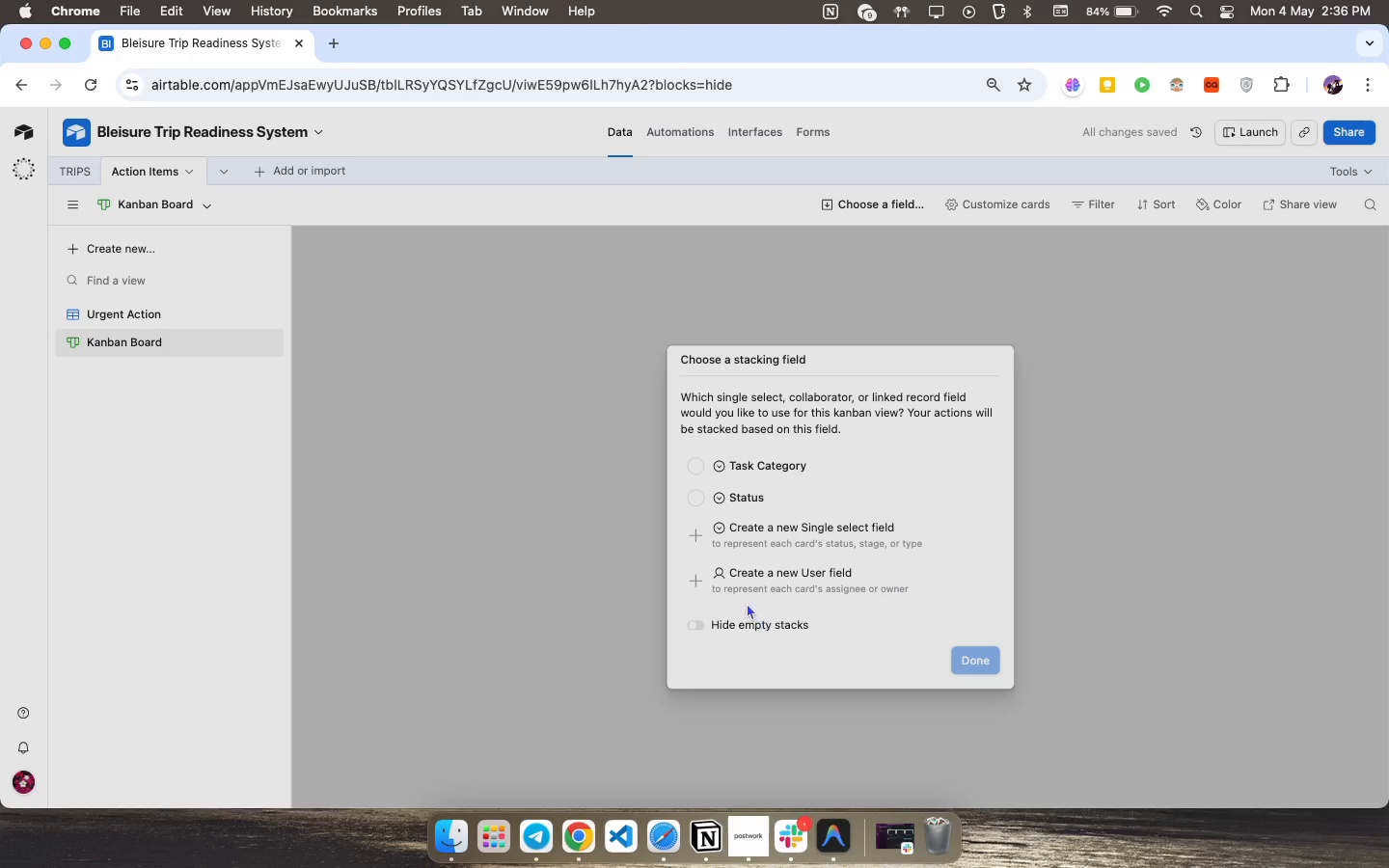 
wait(6.66)
 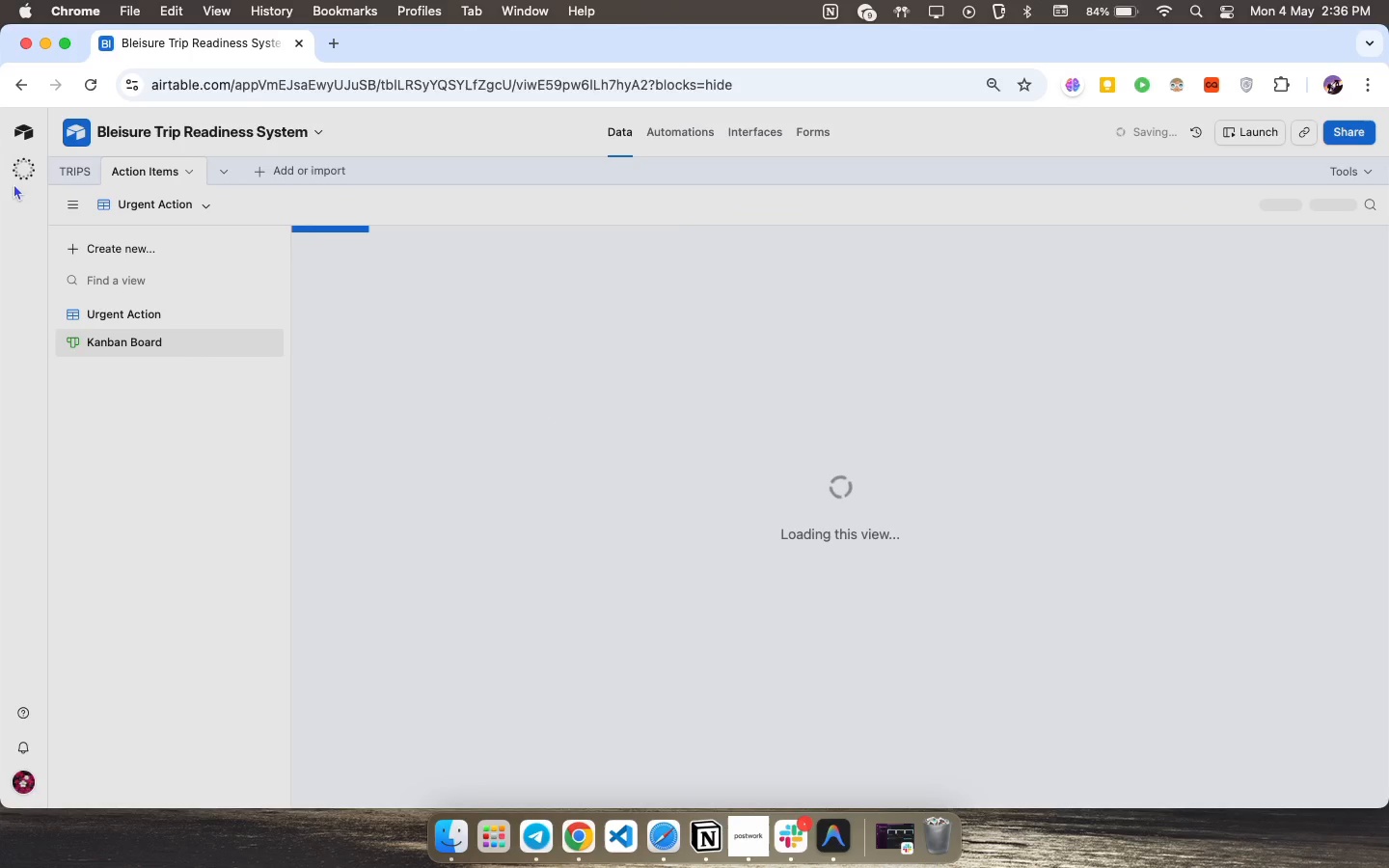 
left_click([687, 469])
 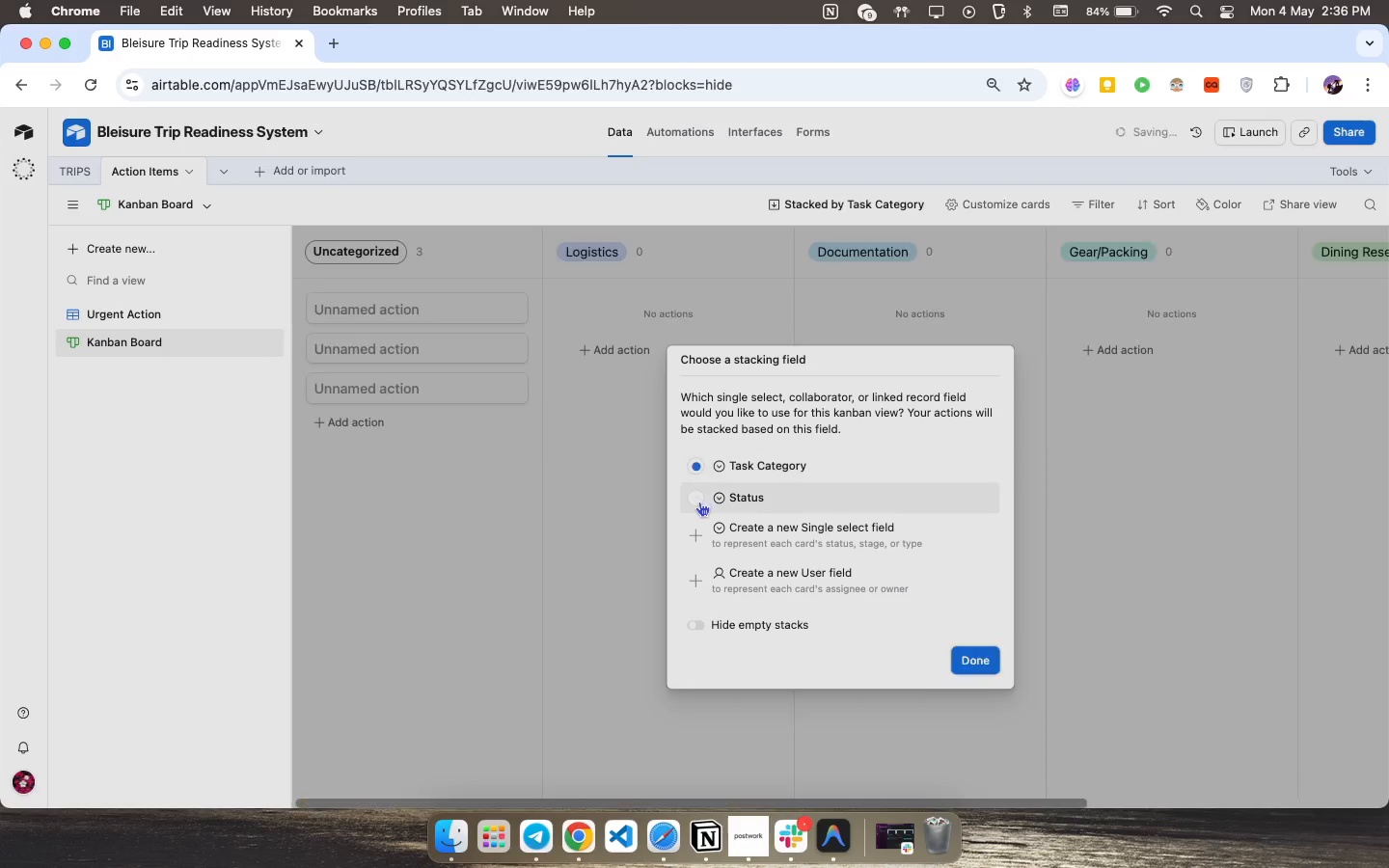 
left_click([698, 502])
 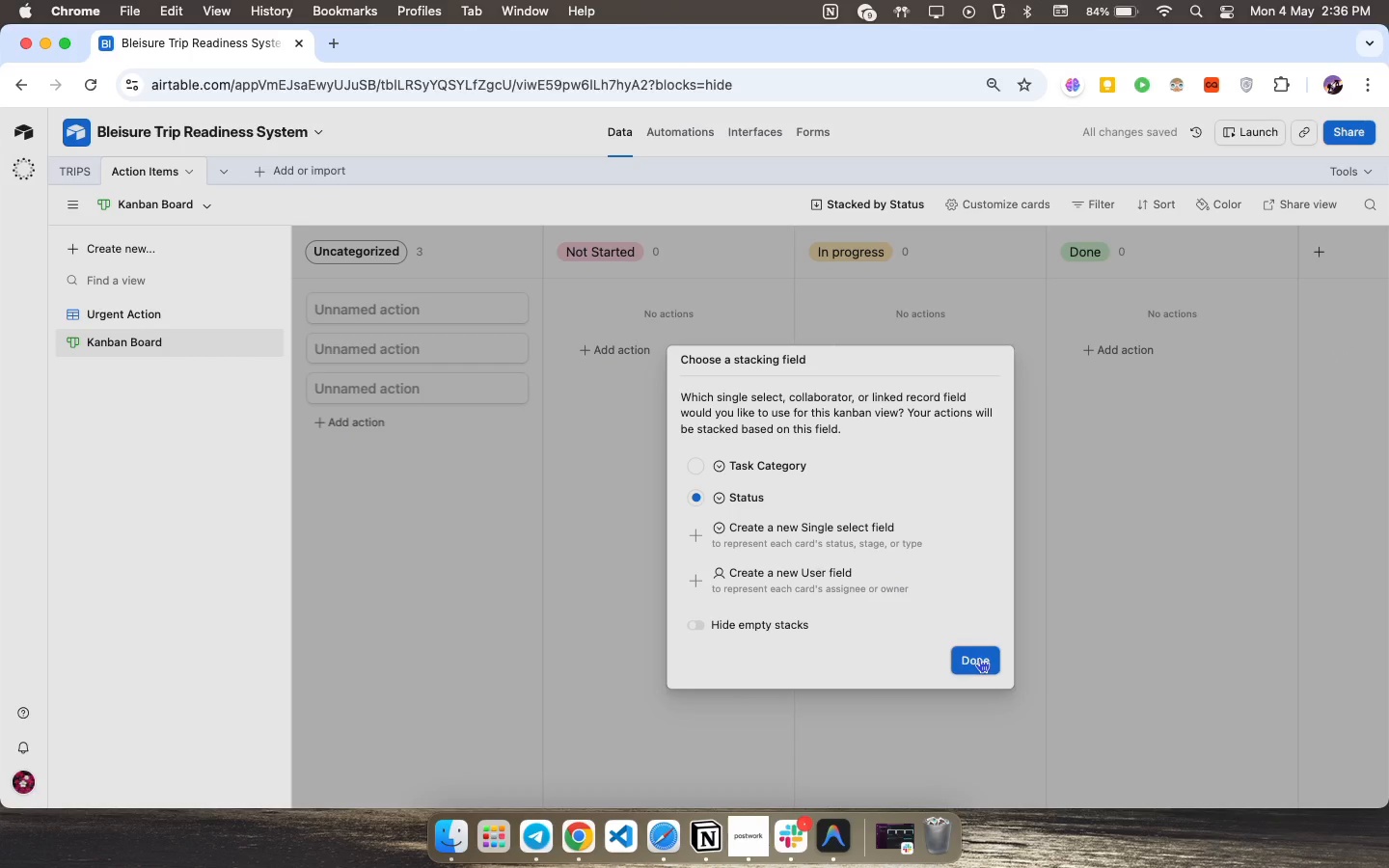 
left_click([976, 653])
 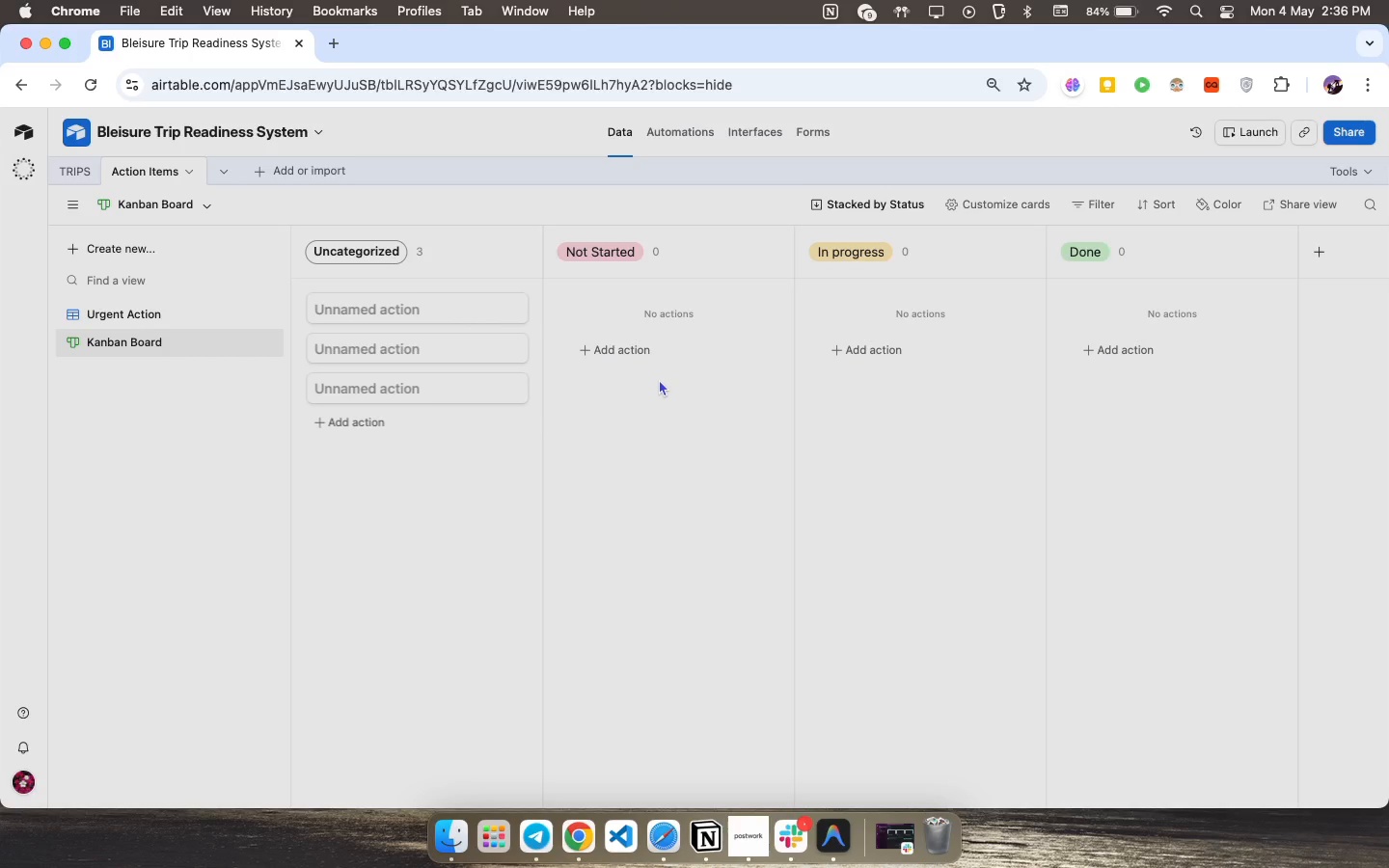 
wait(5.69)
 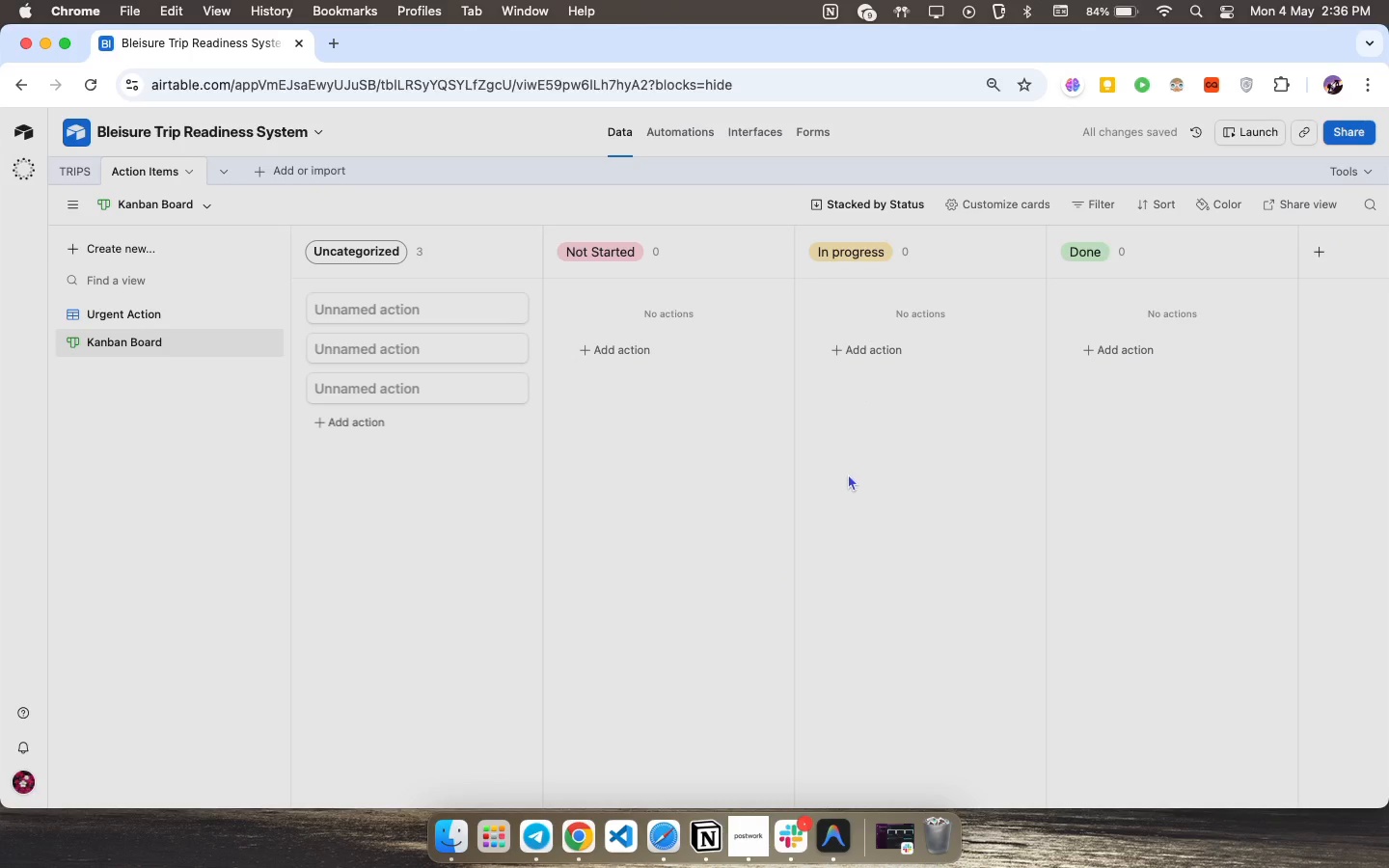 
left_click([76, 258])
 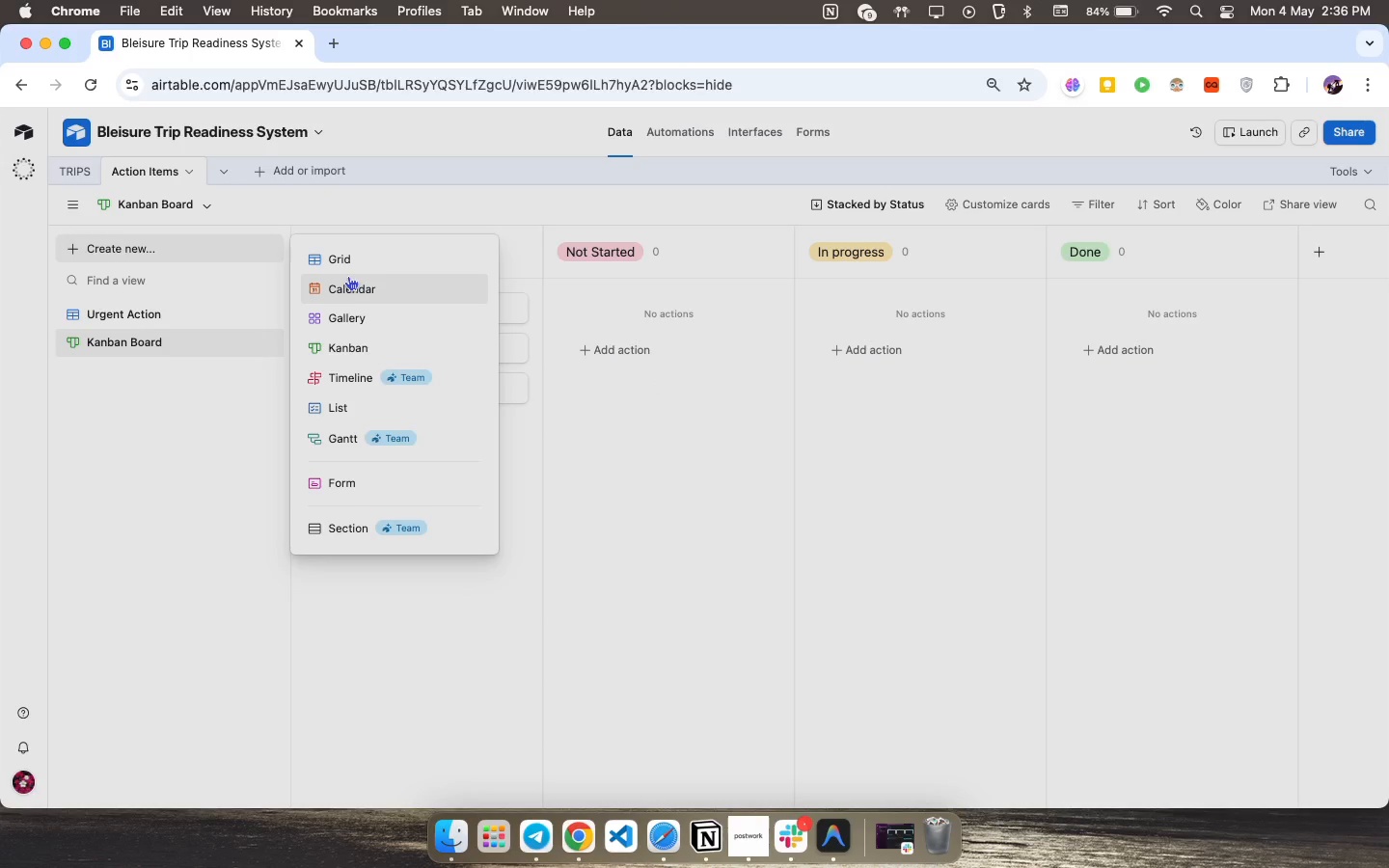 
left_click([347, 289])
 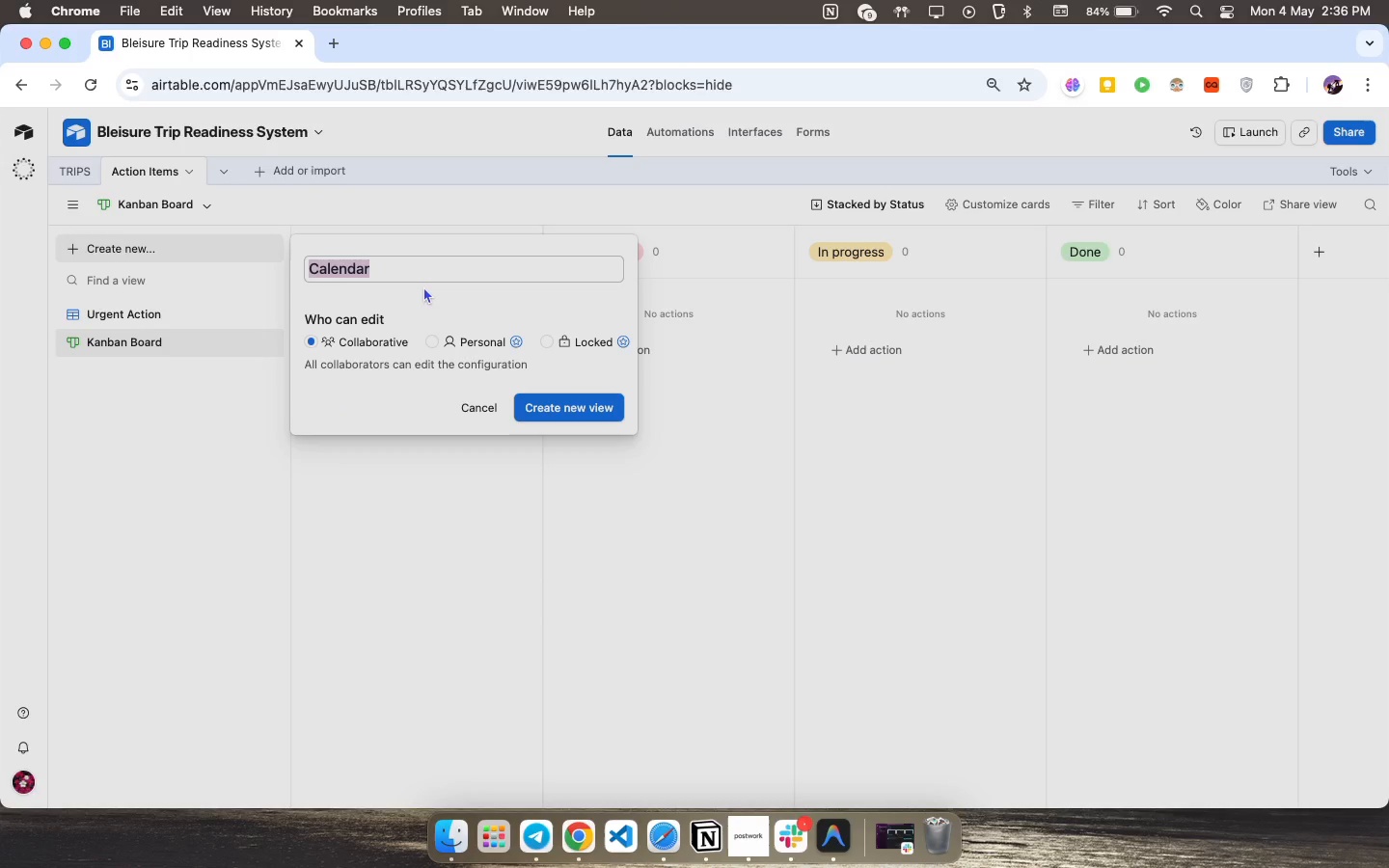 
left_click([441, 274])
 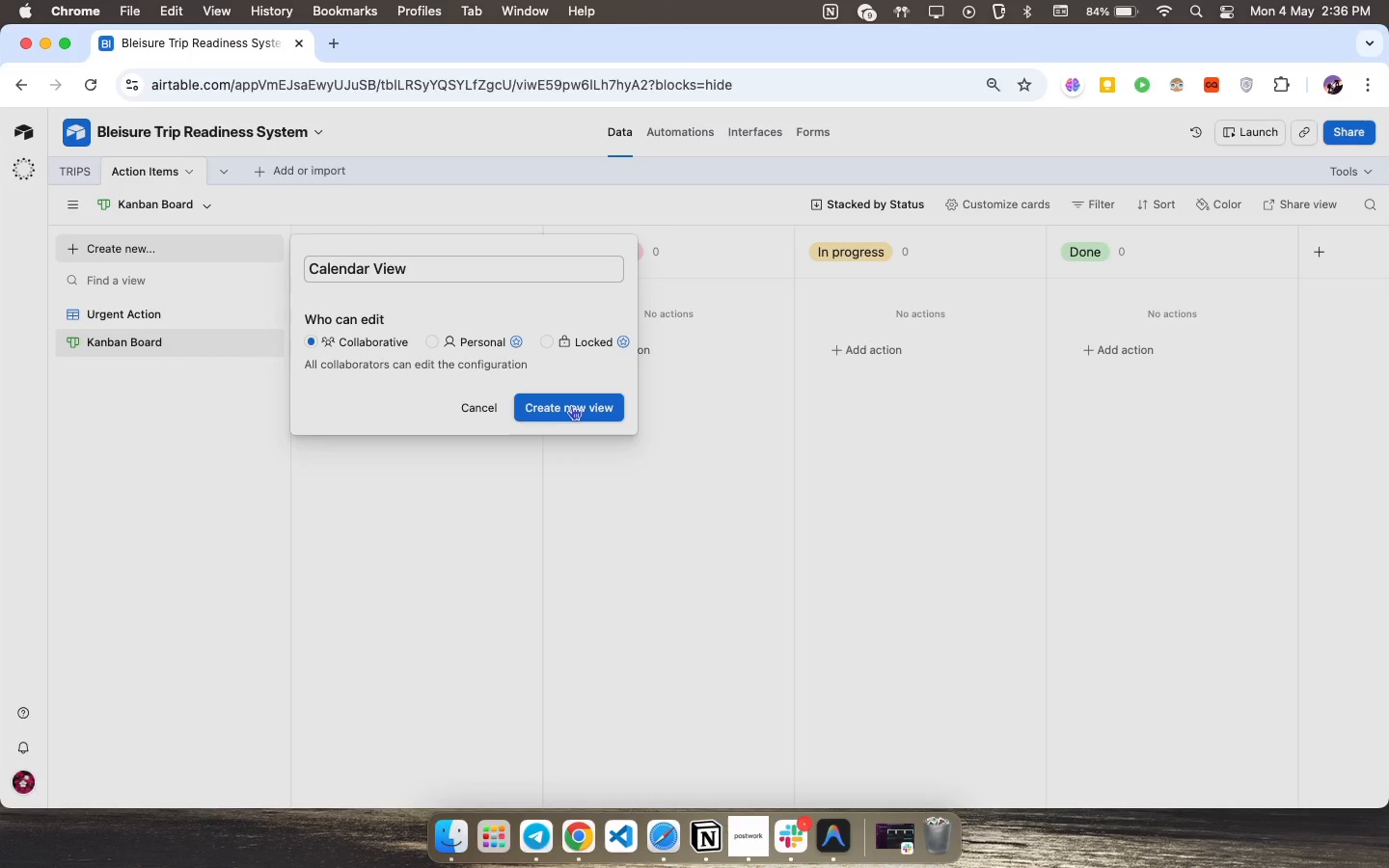 
type( View)
 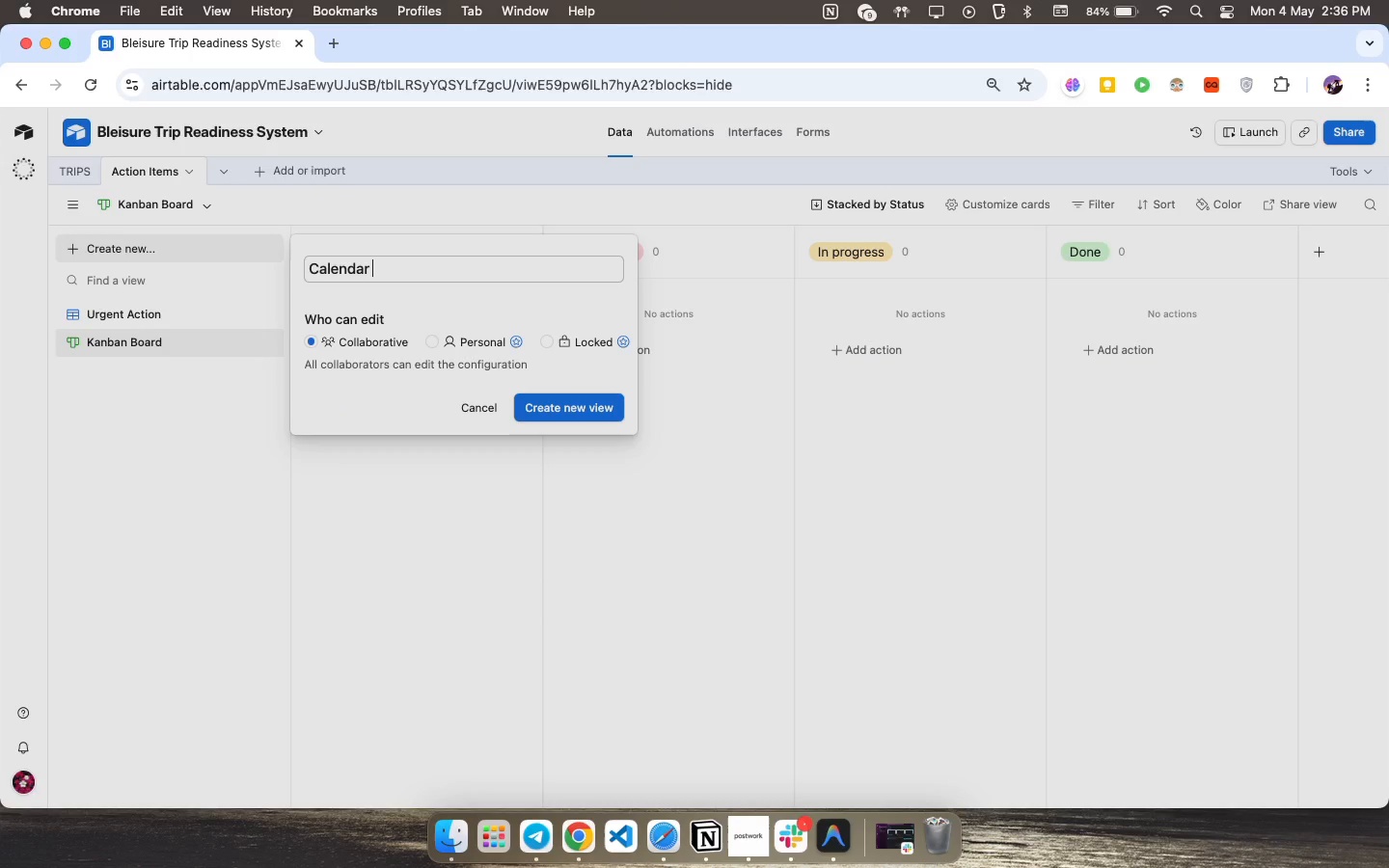 
wait(9.57)
 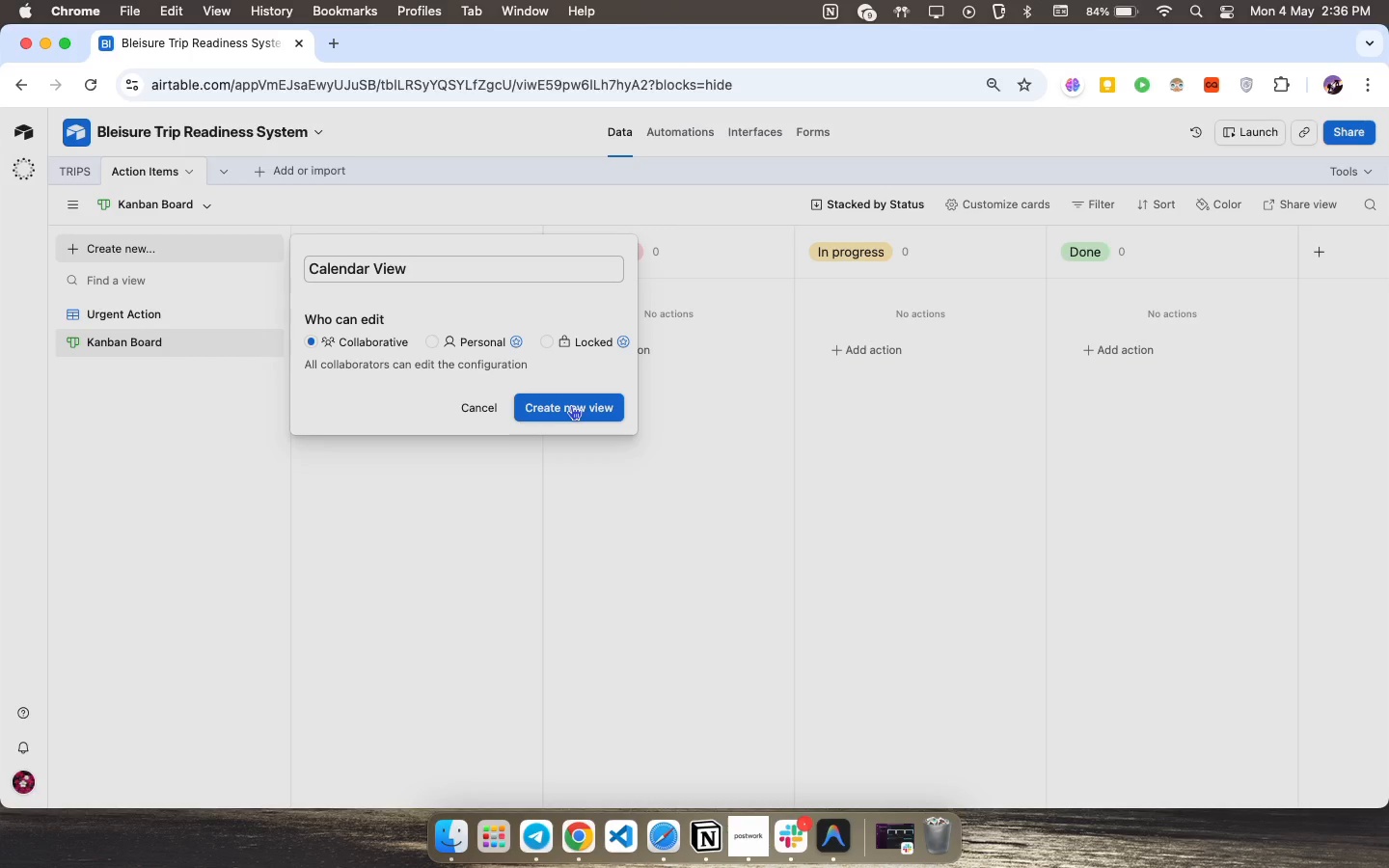 
left_click([571, 405])
 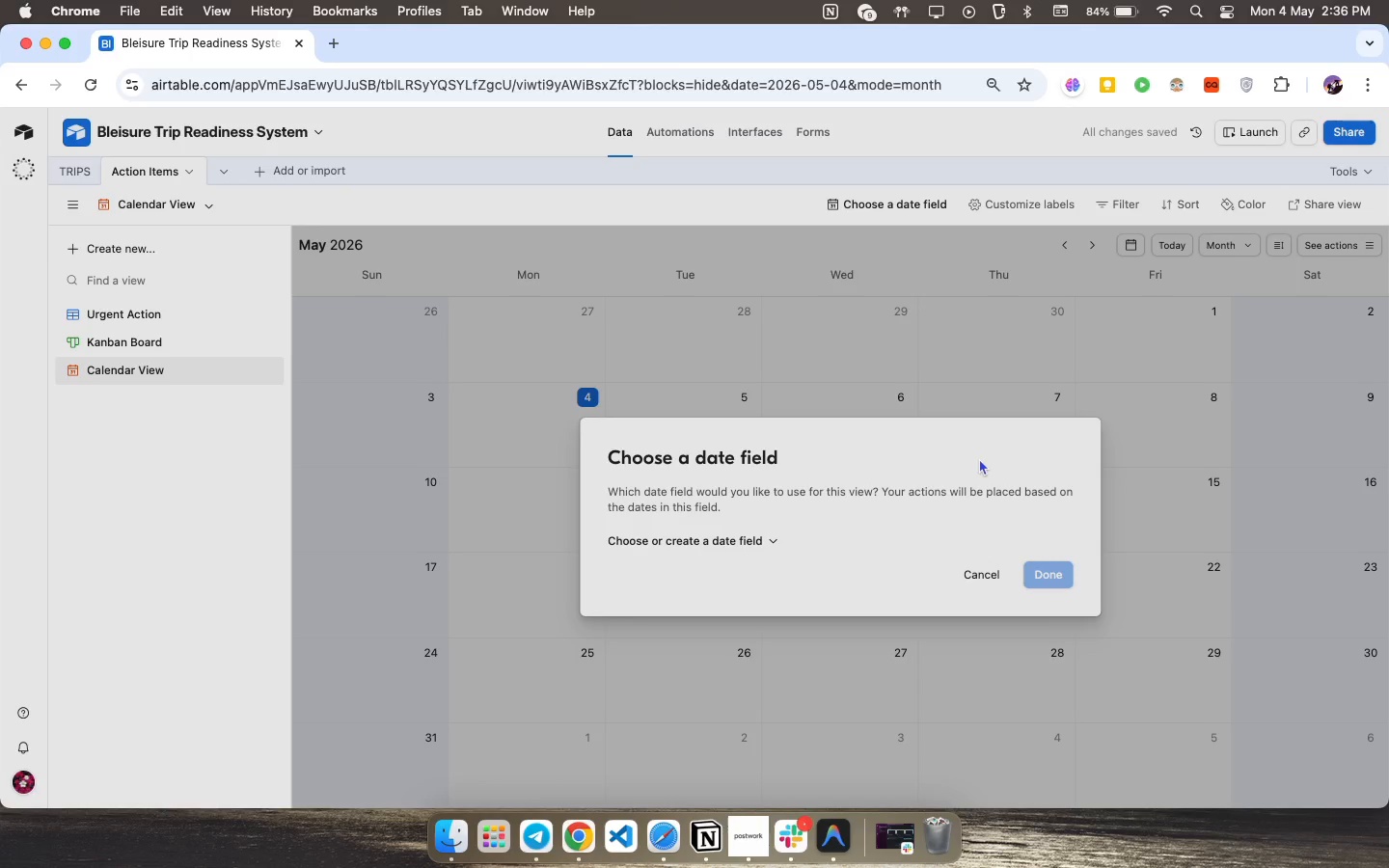 
wait(7.11)
 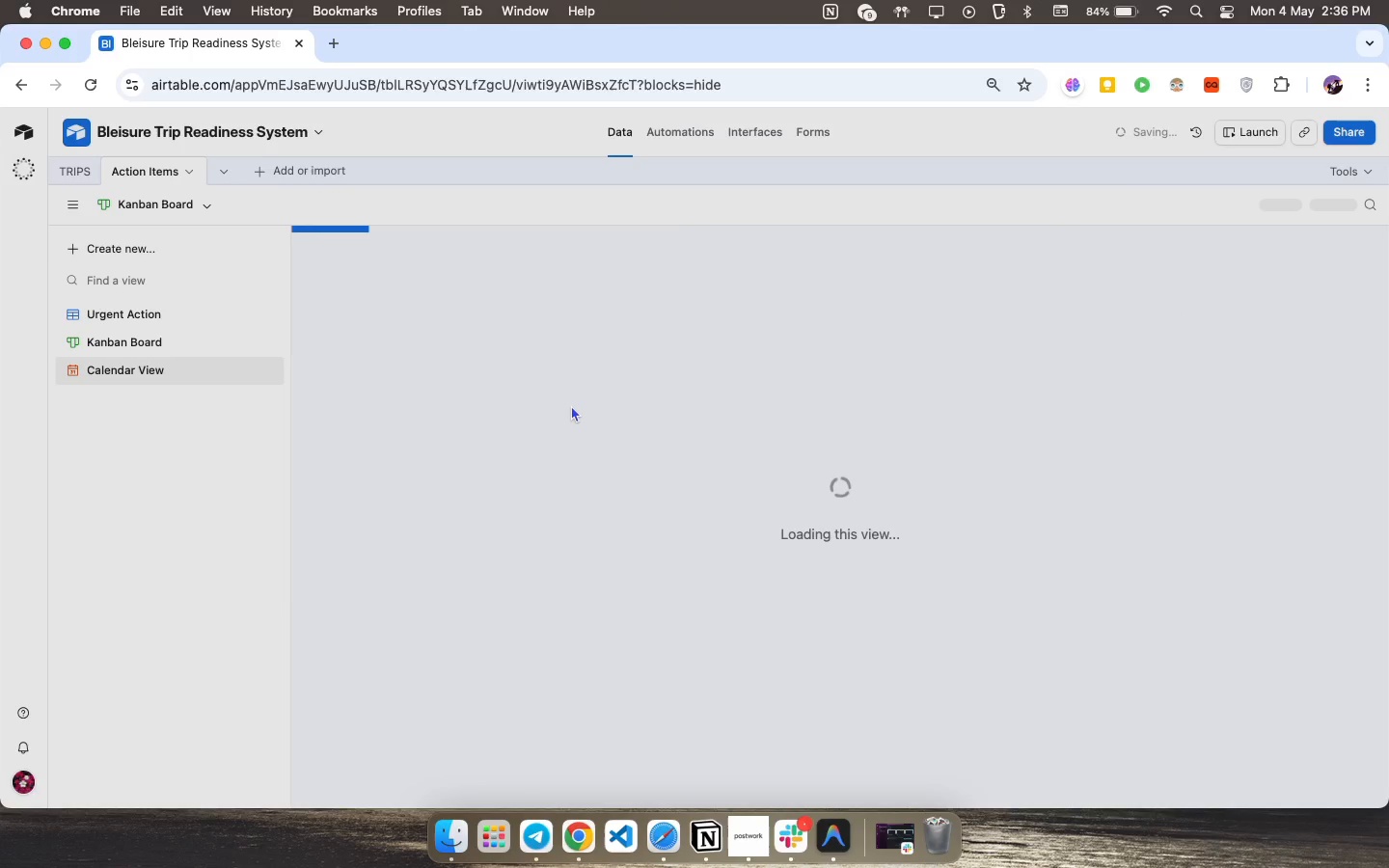 
left_click([768, 536])
 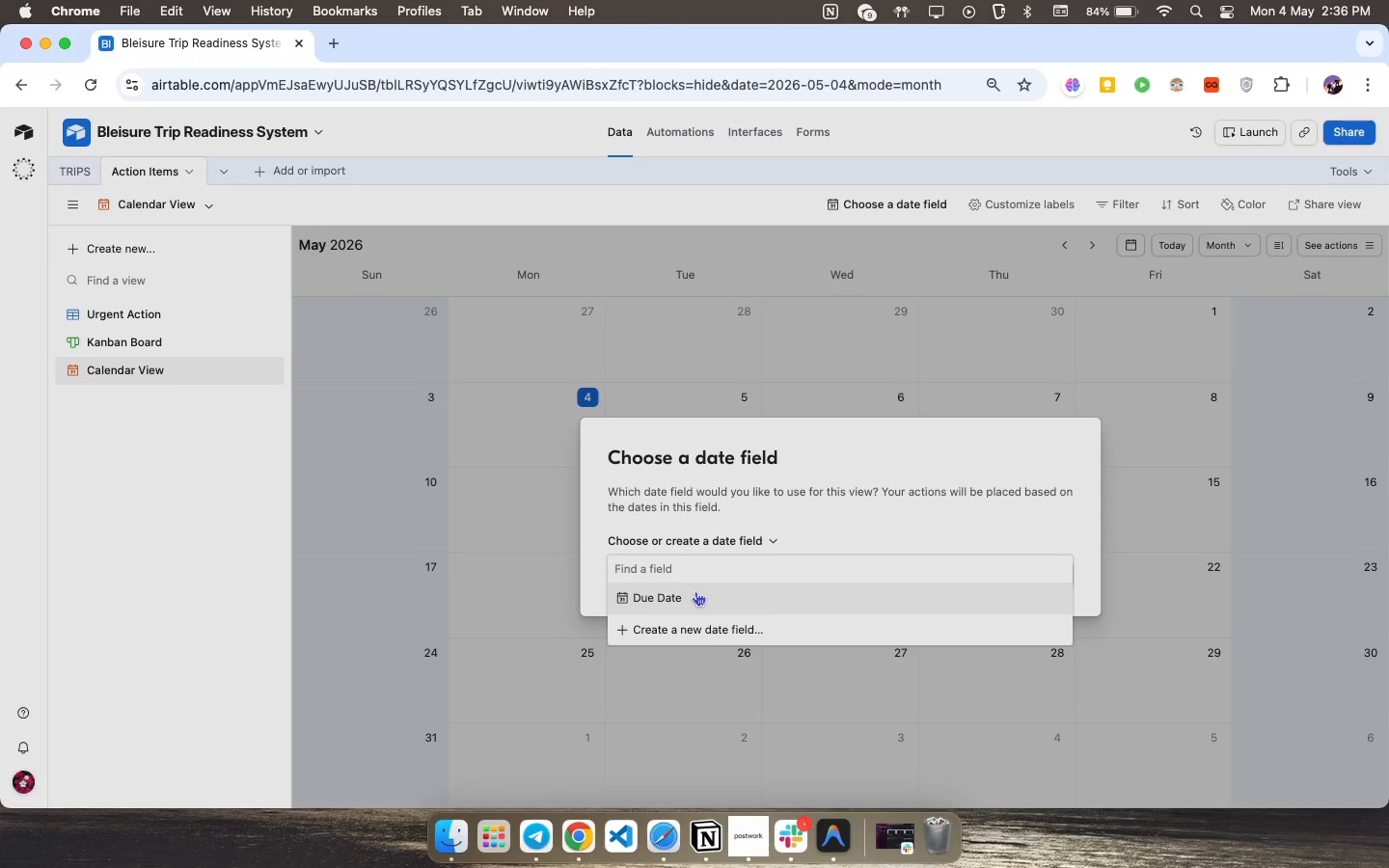 
wait(6.04)
 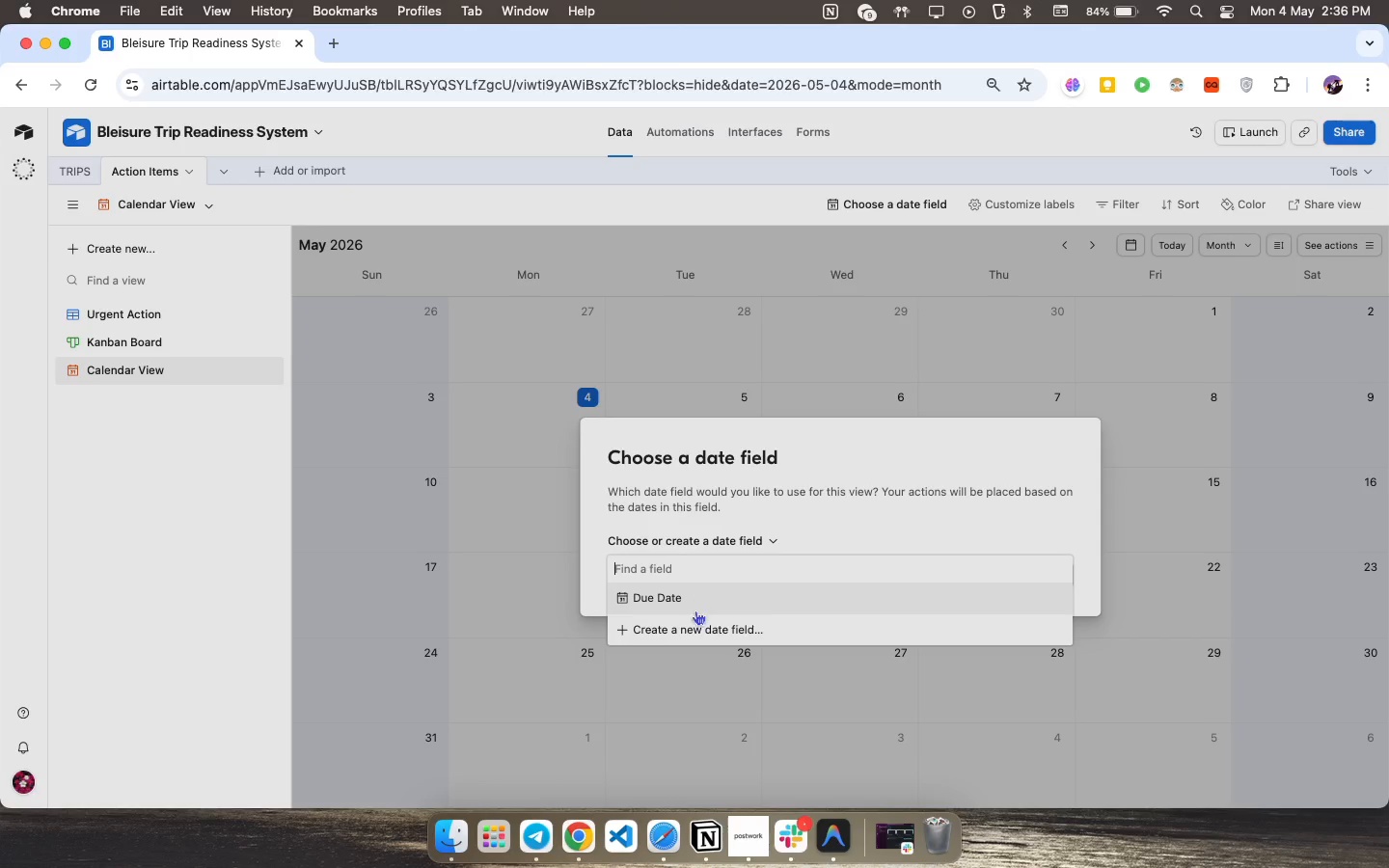 
left_click([689, 624])
 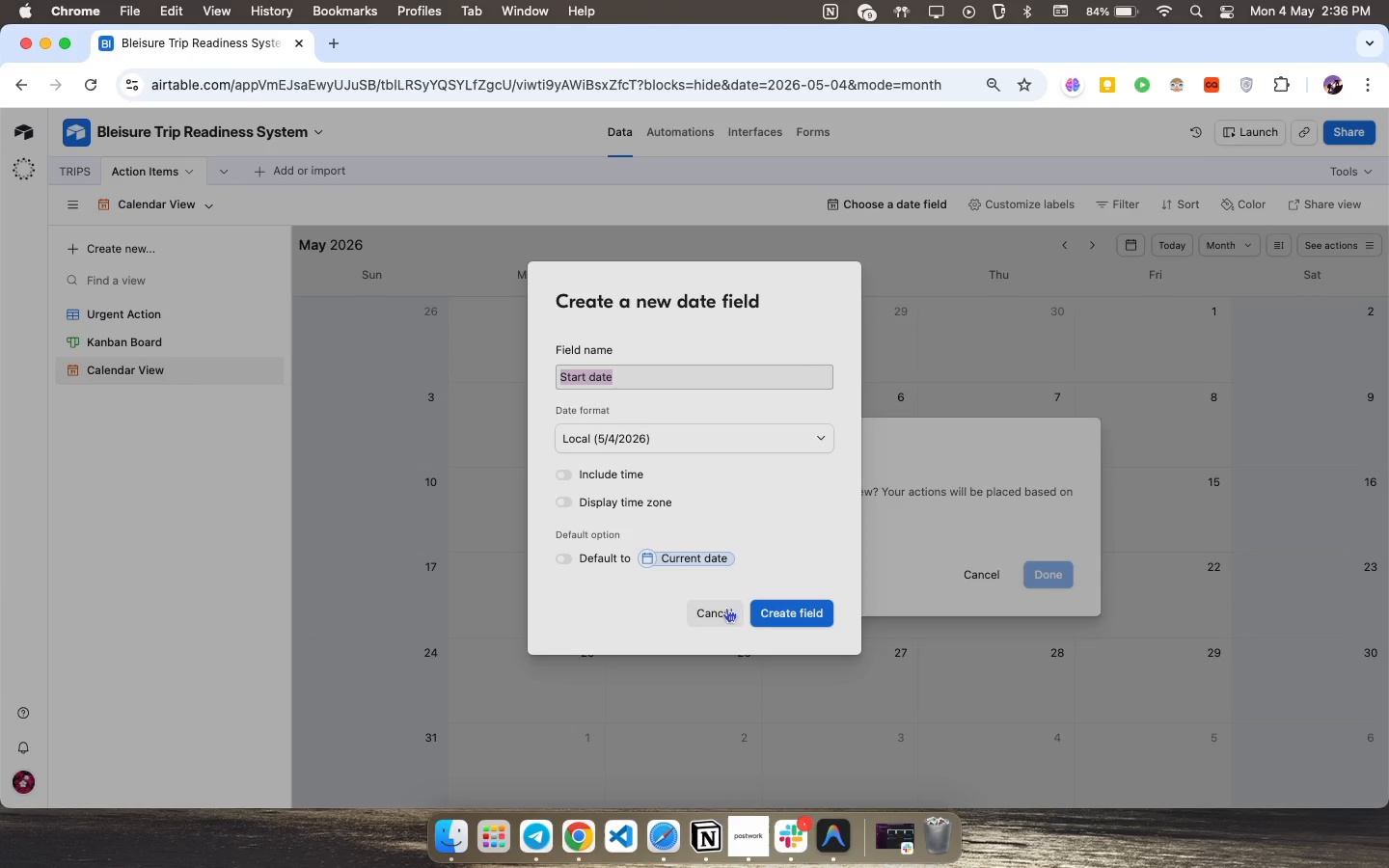 
scroll: coordinate [674, 610], scroll_direction: down, amount: 5.0
 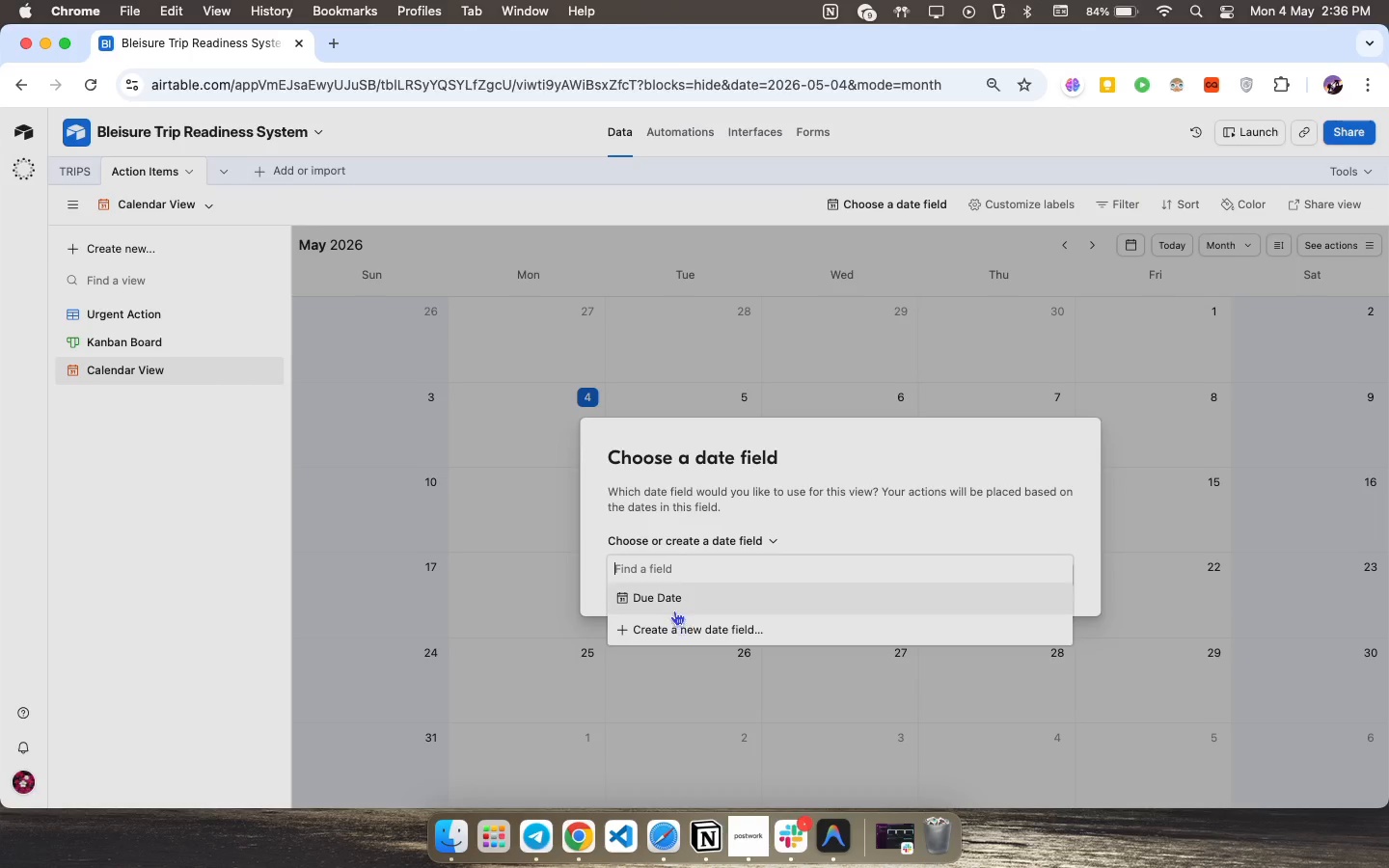 
wait(8.98)
 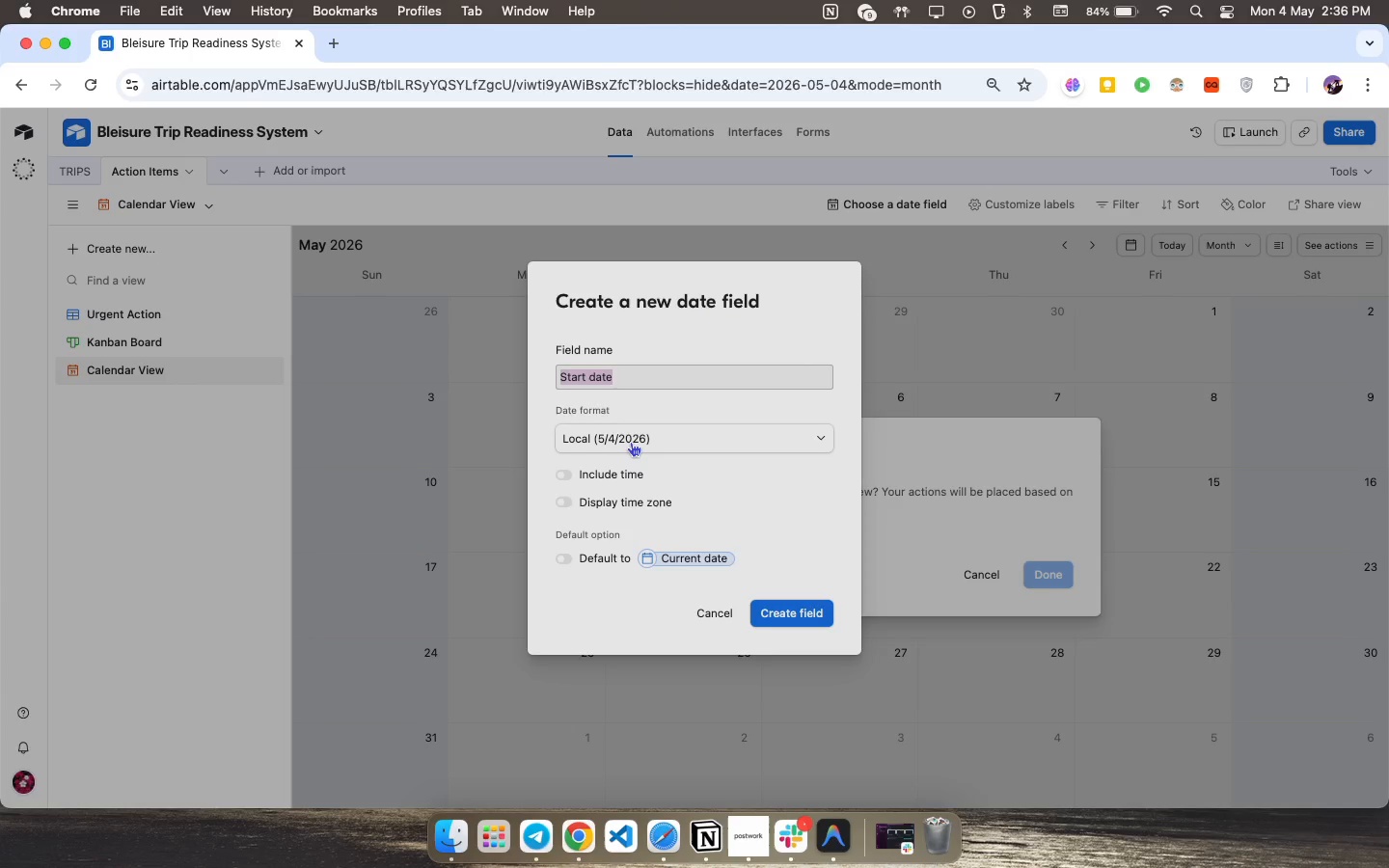 
scroll: coordinate [597, 494], scroll_direction: down, amount: 8.0
 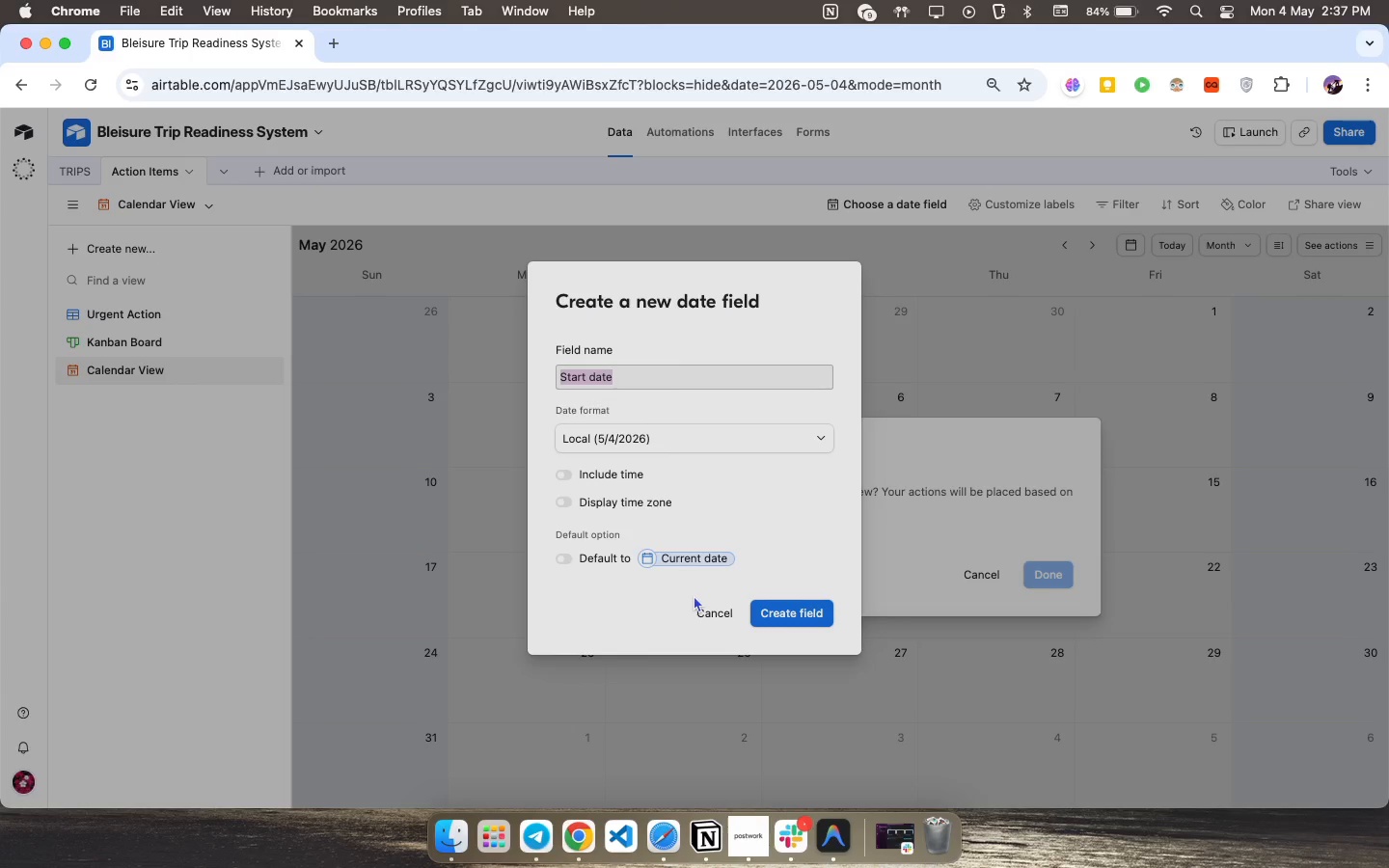 
left_click([722, 622])
 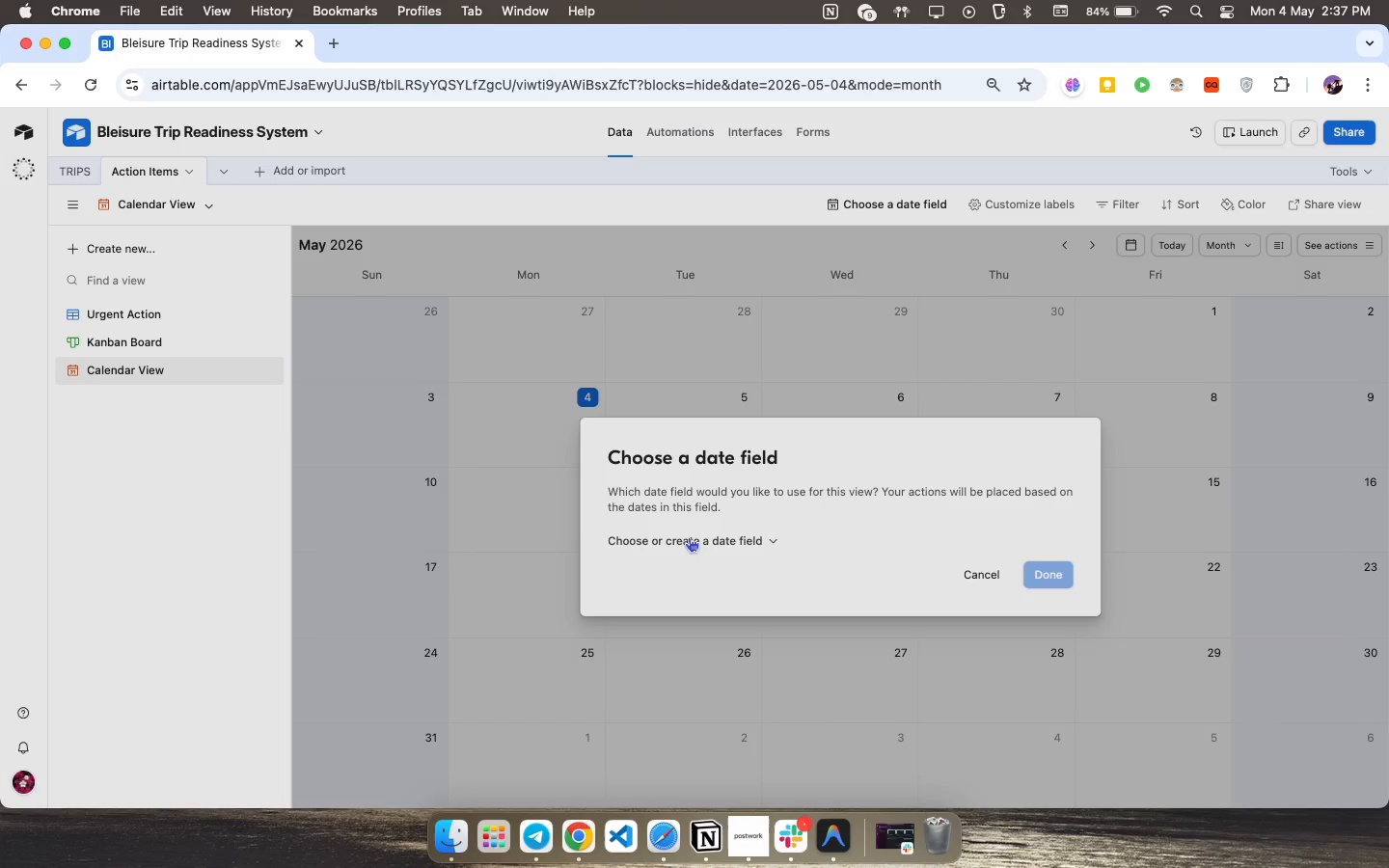 
left_click([689, 533])
 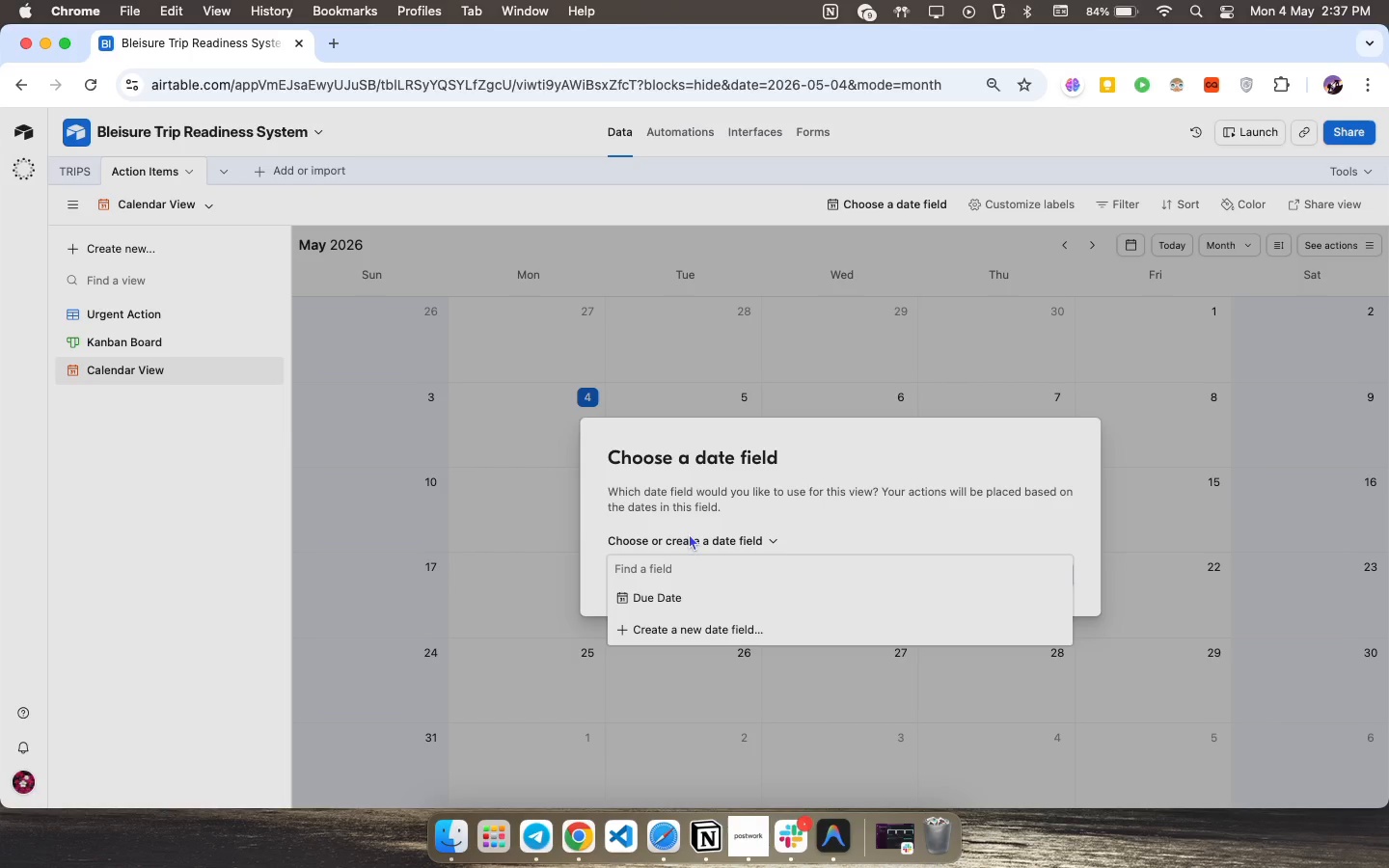 
scroll: coordinate [721, 535], scroll_direction: down, amount: 14.0
 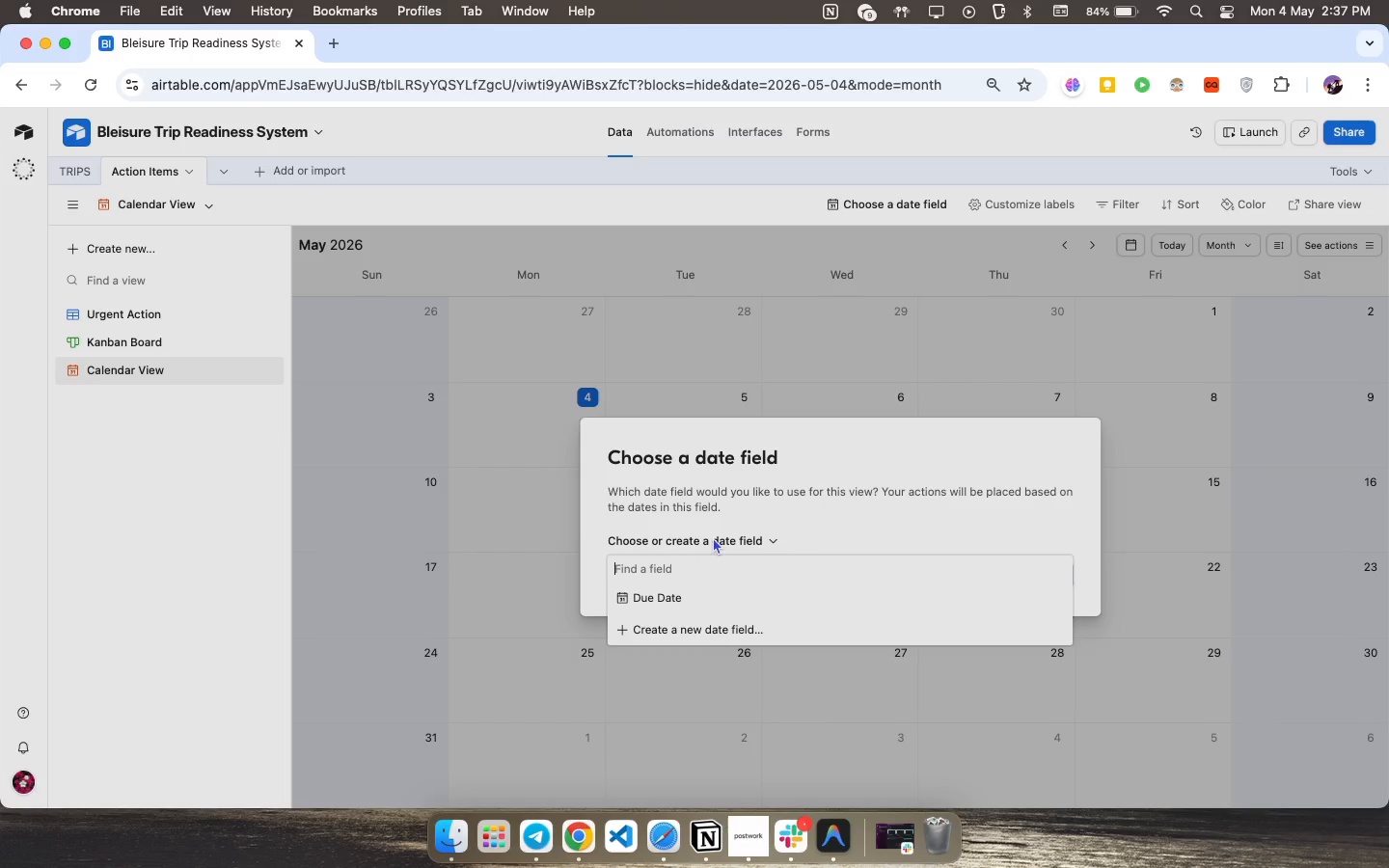 
type(dep)
 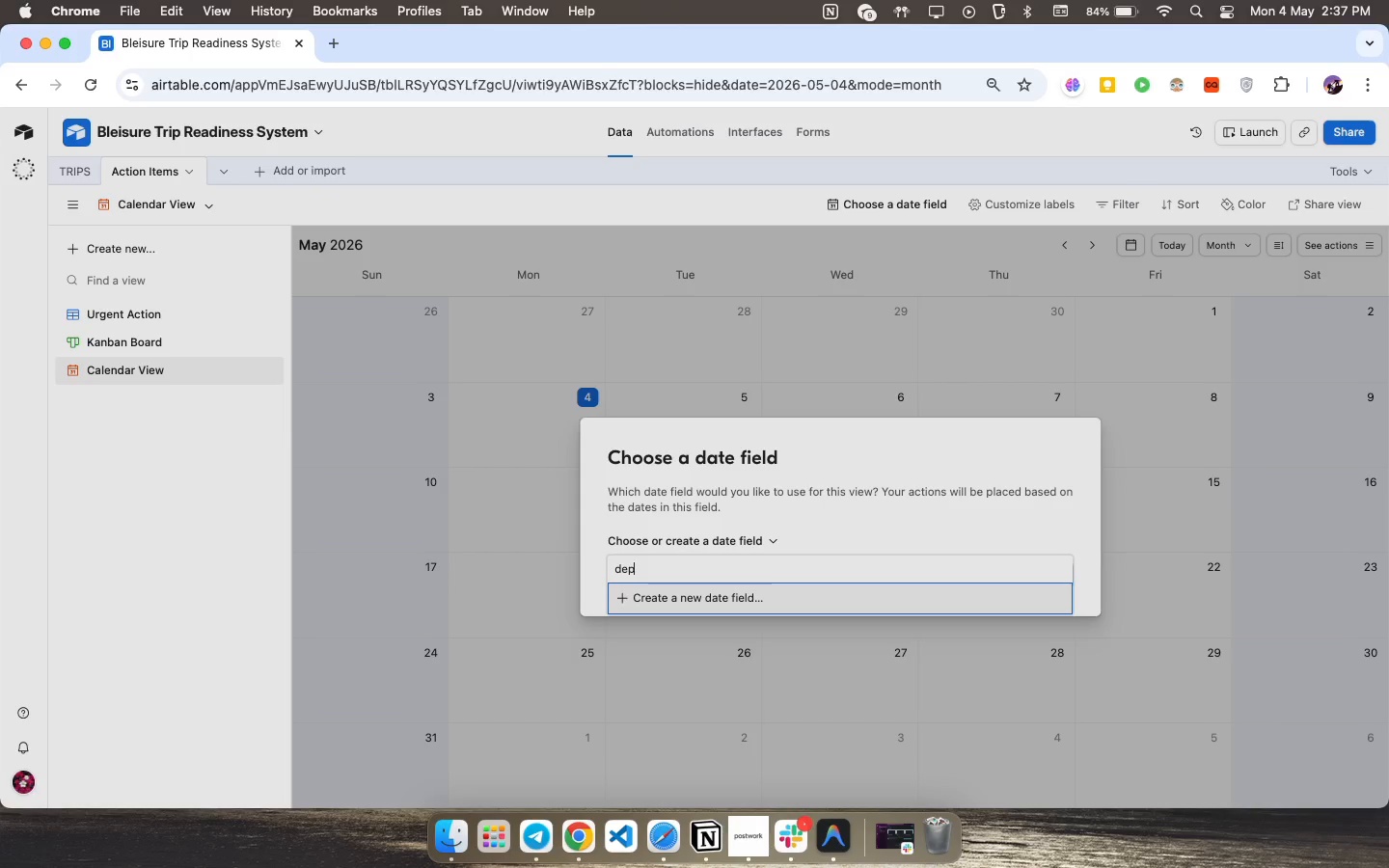 
wait(5.76)
 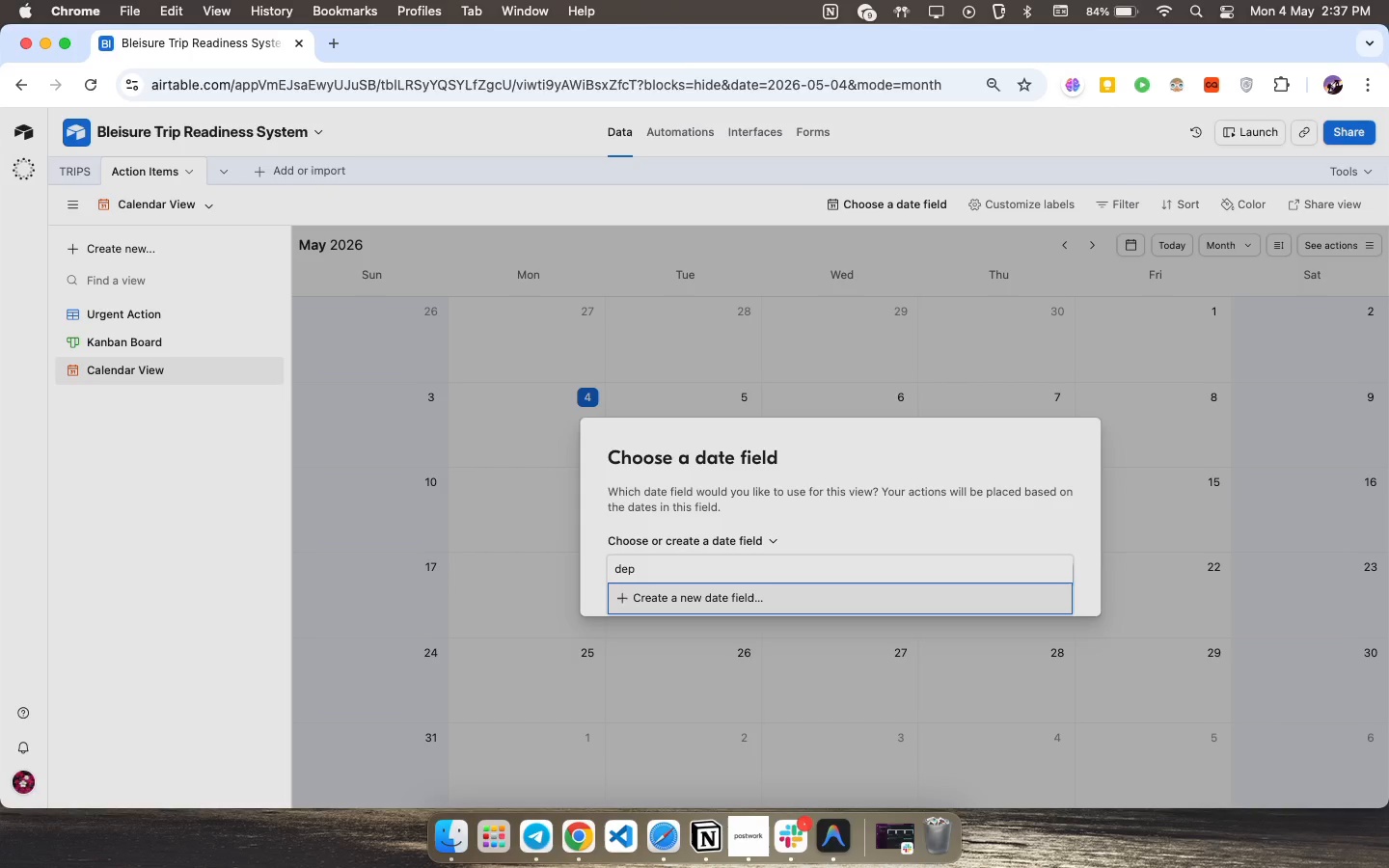 
key(Backspace)
 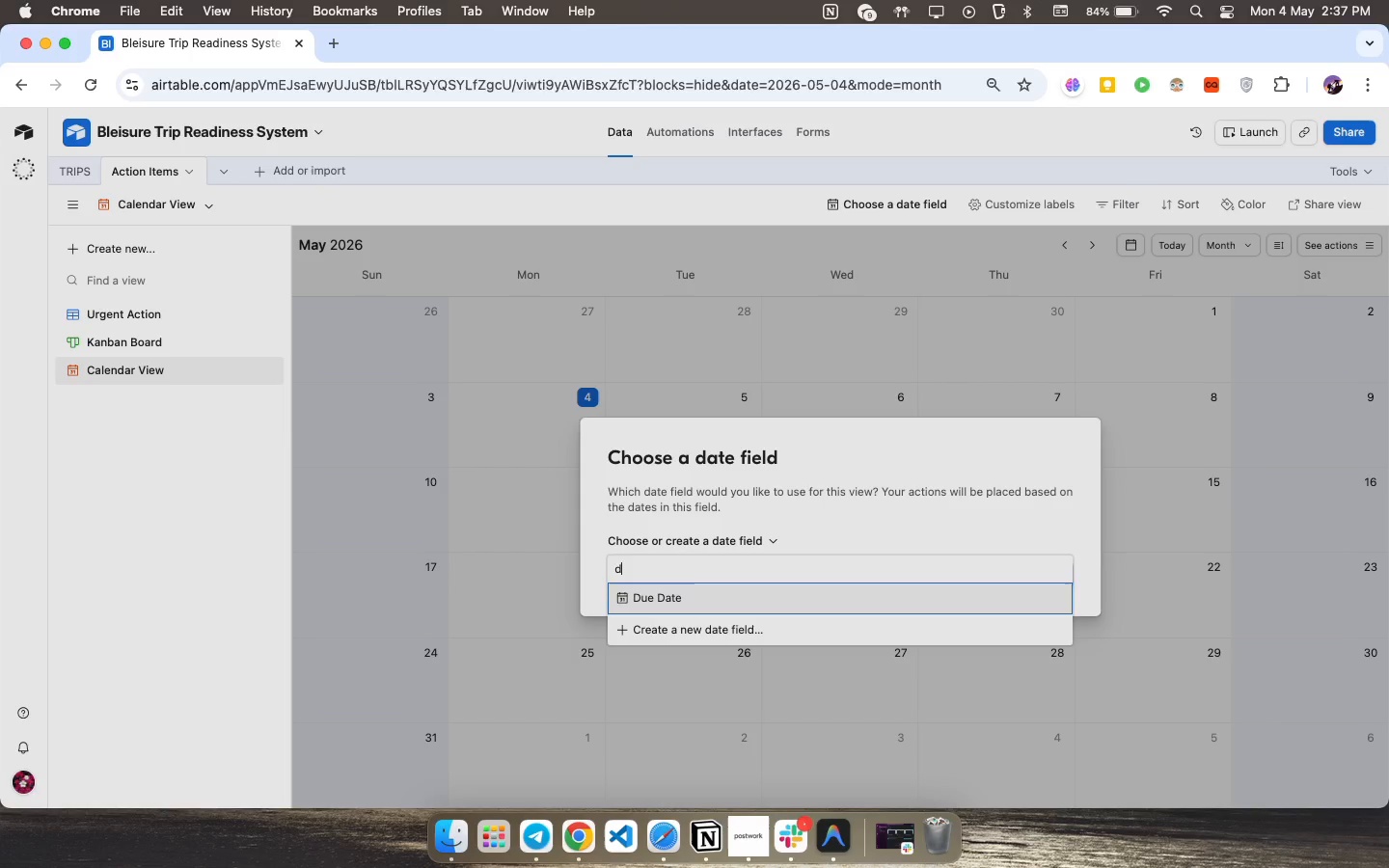 
key(Backspace)
 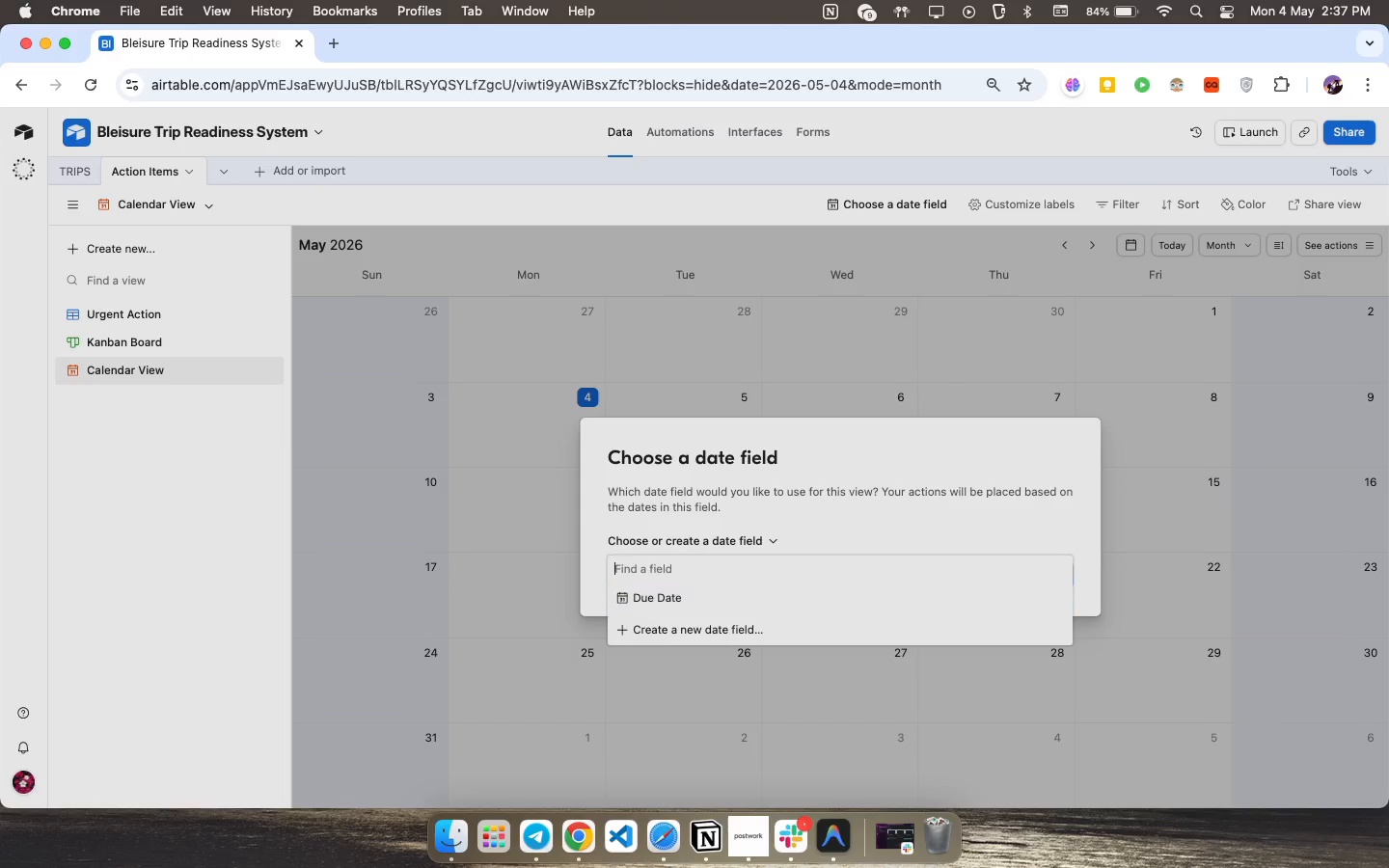 
key(Backspace)
 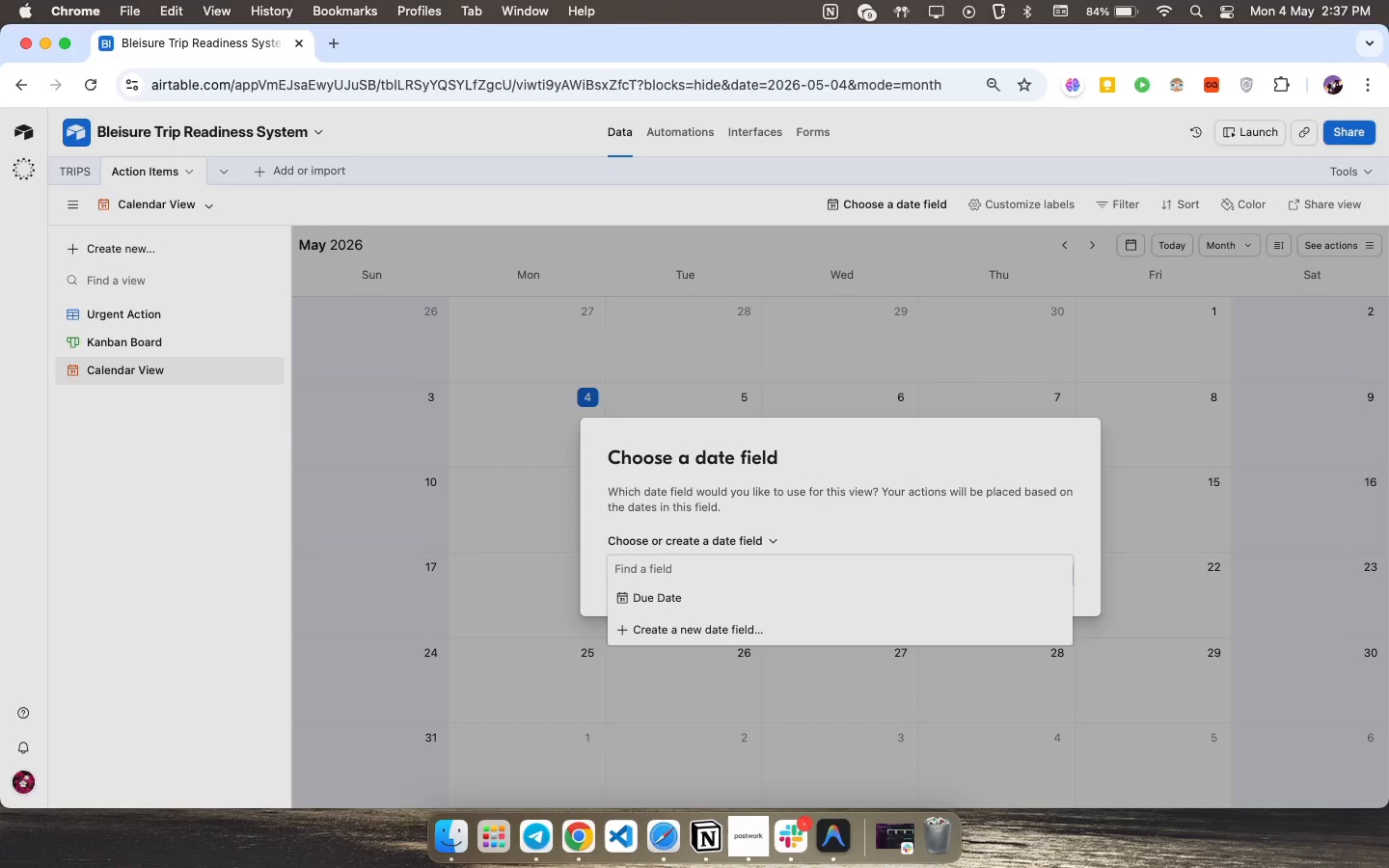 
key(Backspace)
 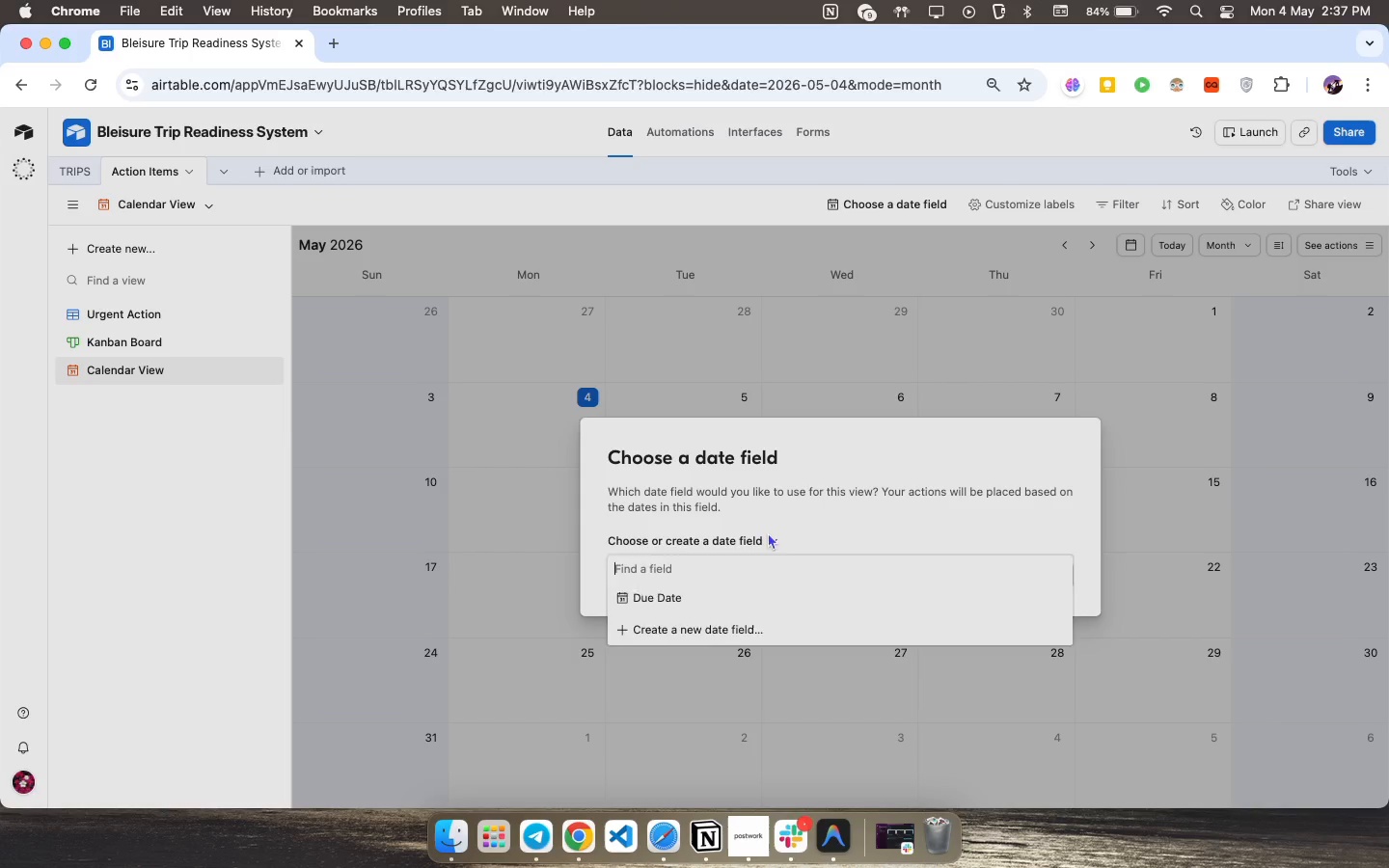 
double_click([768, 532])
 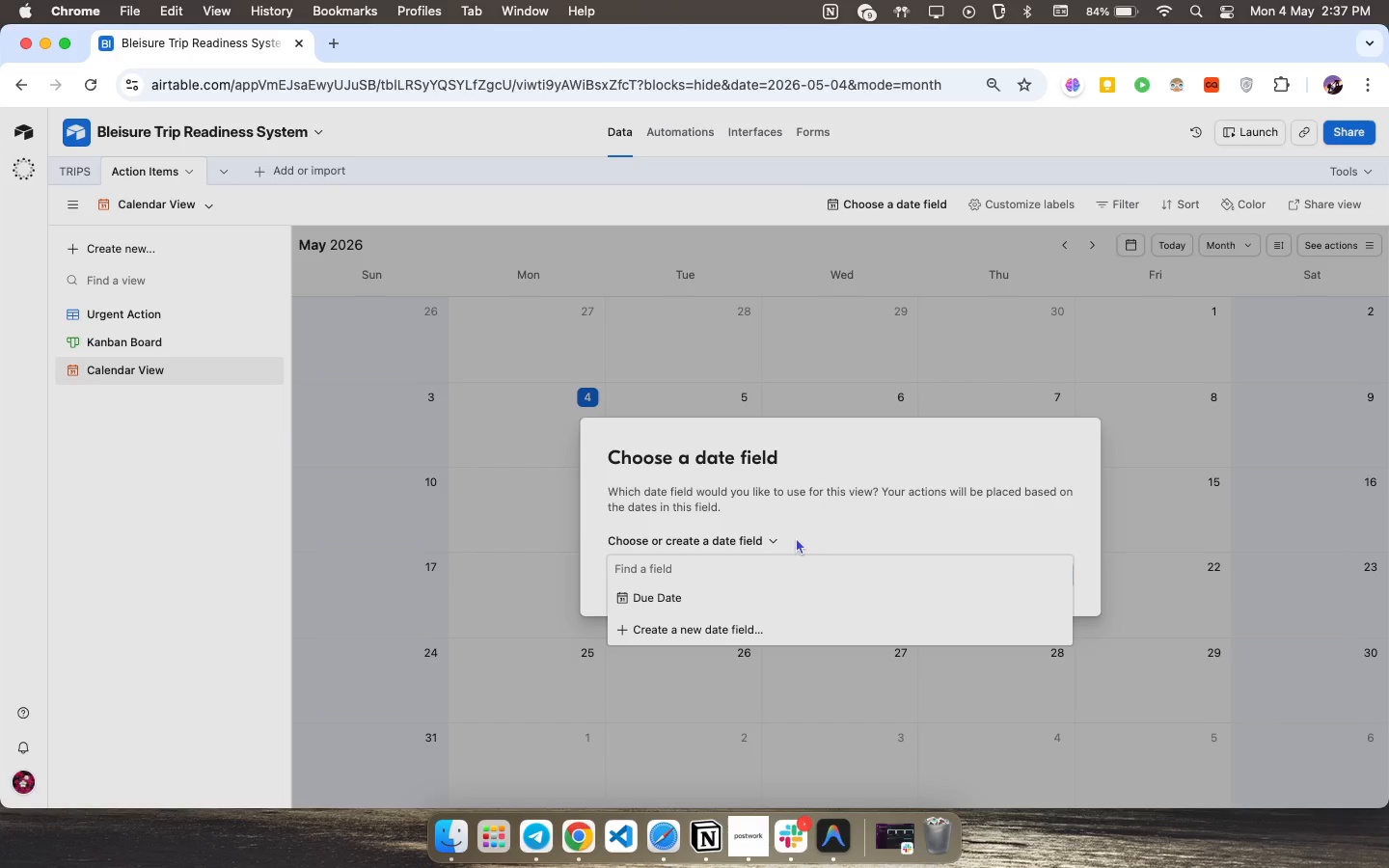 
left_click([769, 535])
 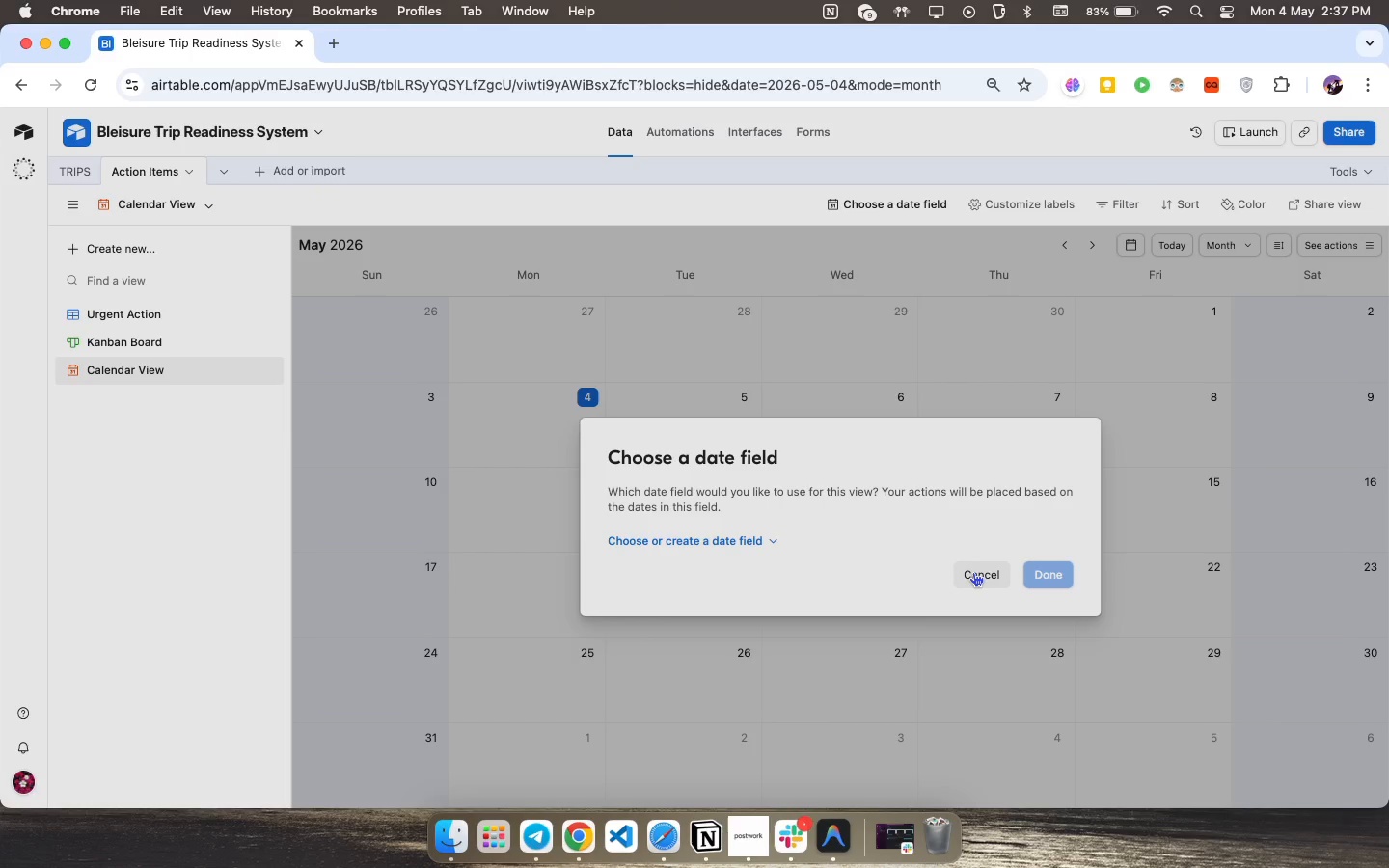 
wait(22.02)
 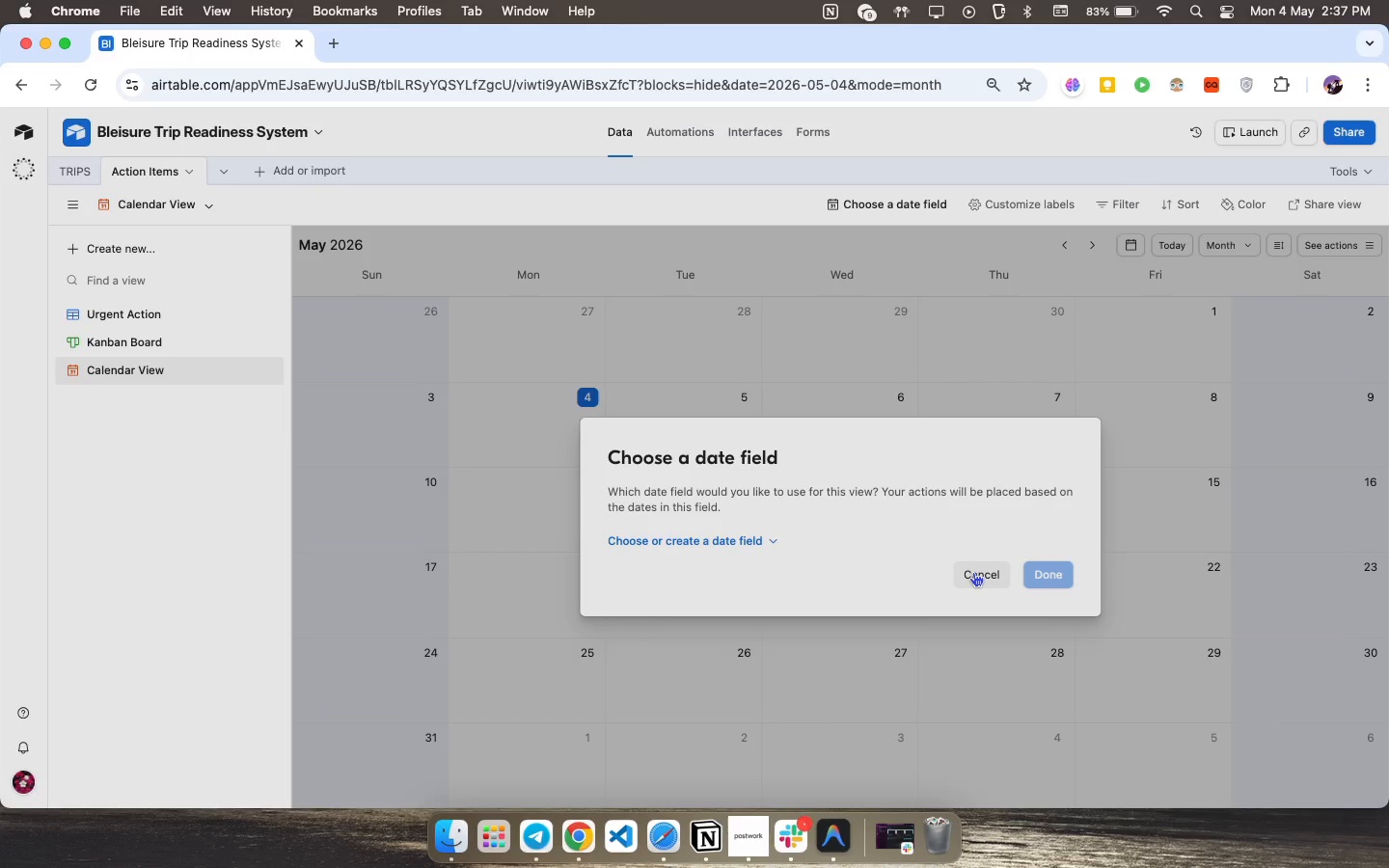 
left_click([973, 572])
 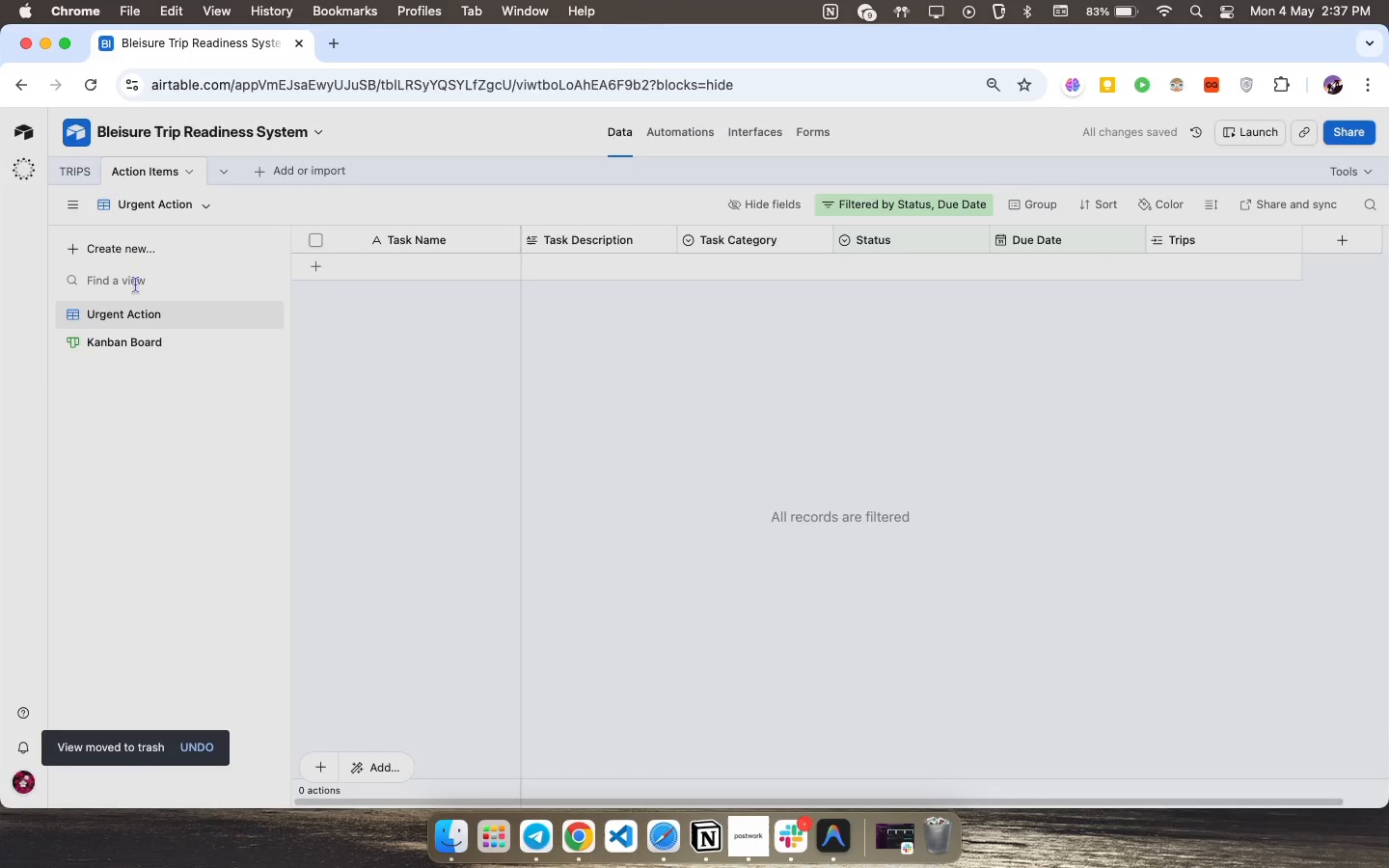 
wait(5.92)
 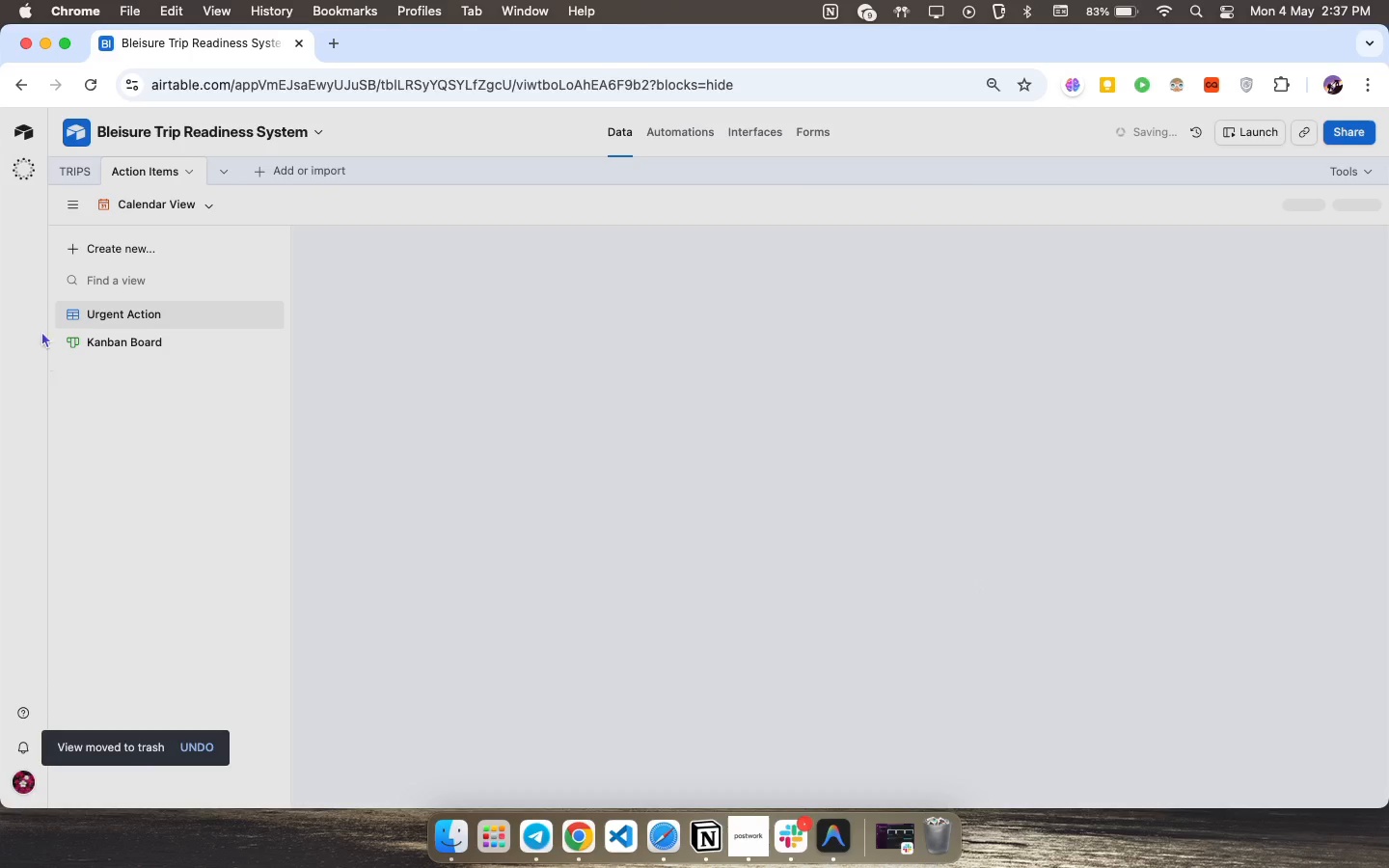 
left_click([133, 251])
 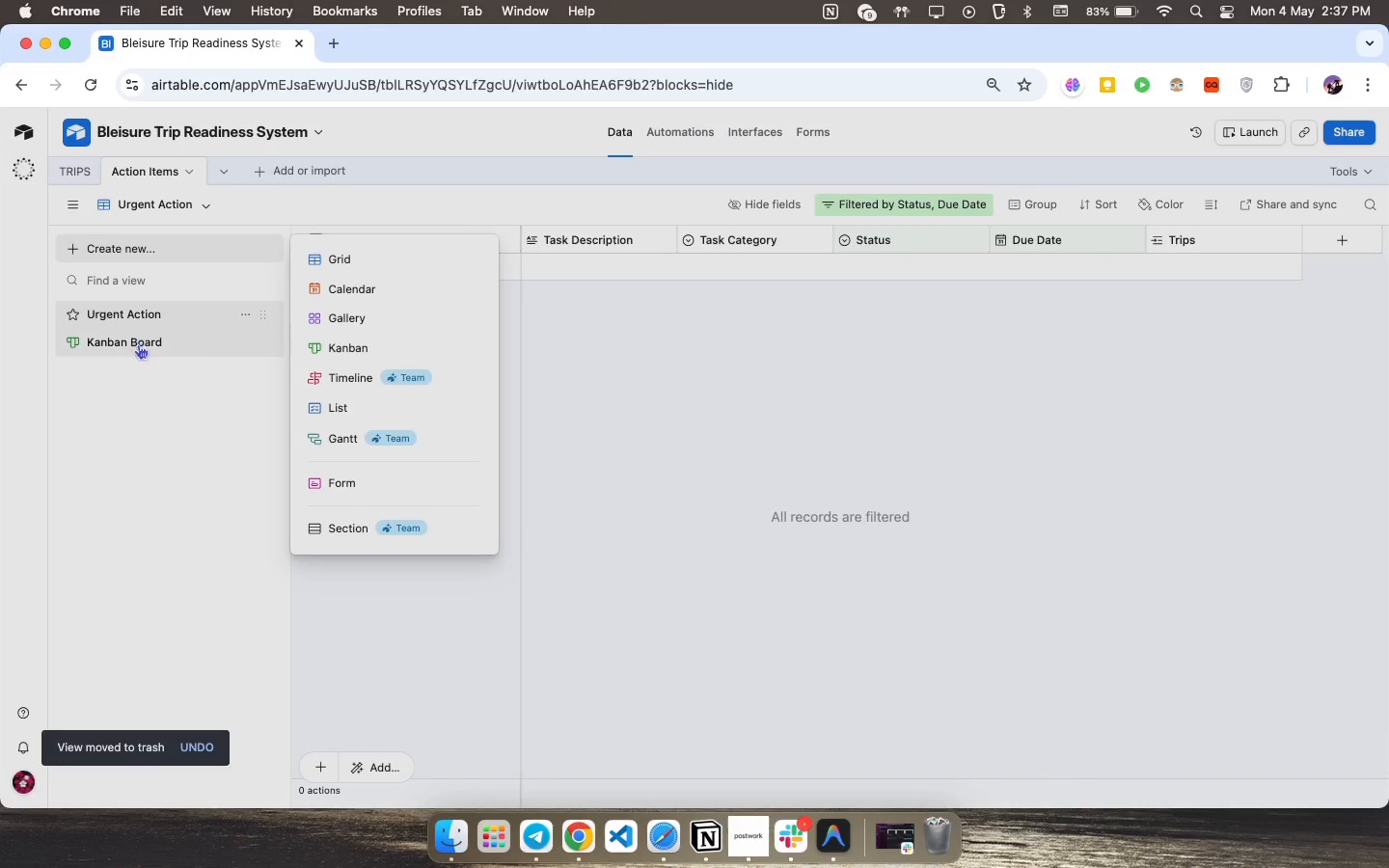 
left_click([161, 380])
 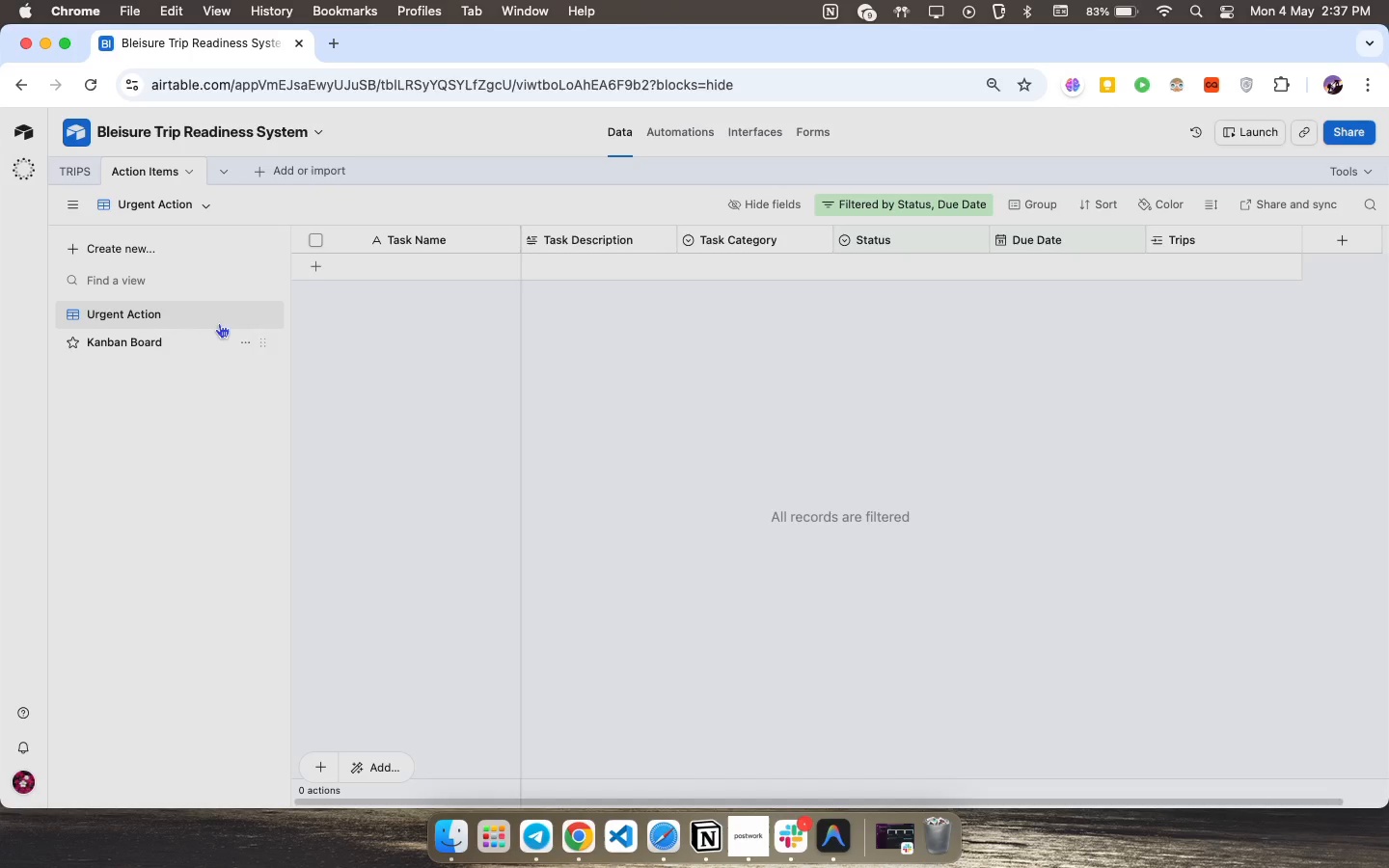 
mouse_move([238, 309])
 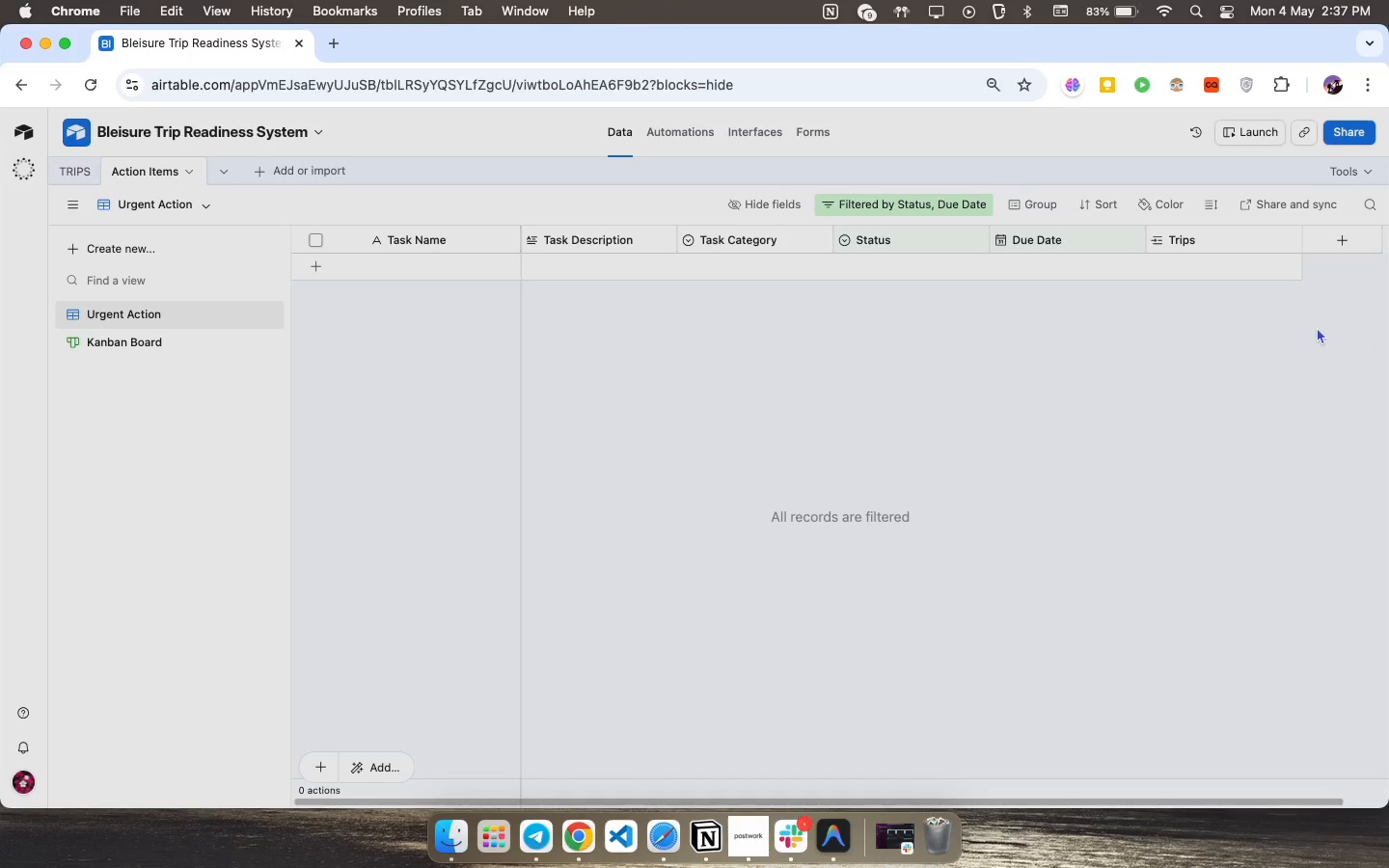 
scroll: coordinate [1273, 371], scroll_direction: down, amount: 9.0
 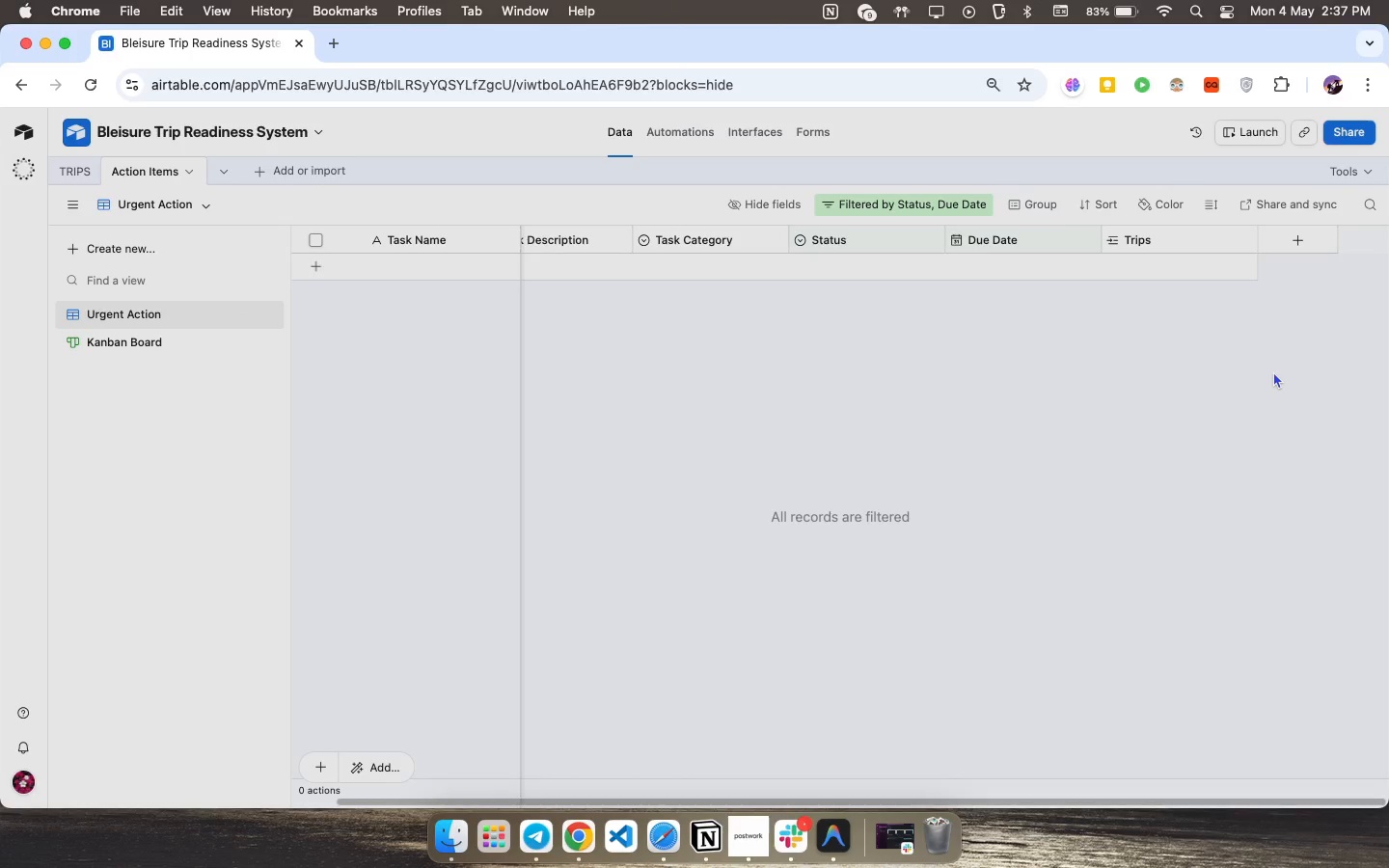 
mouse_move([1294, 243])
 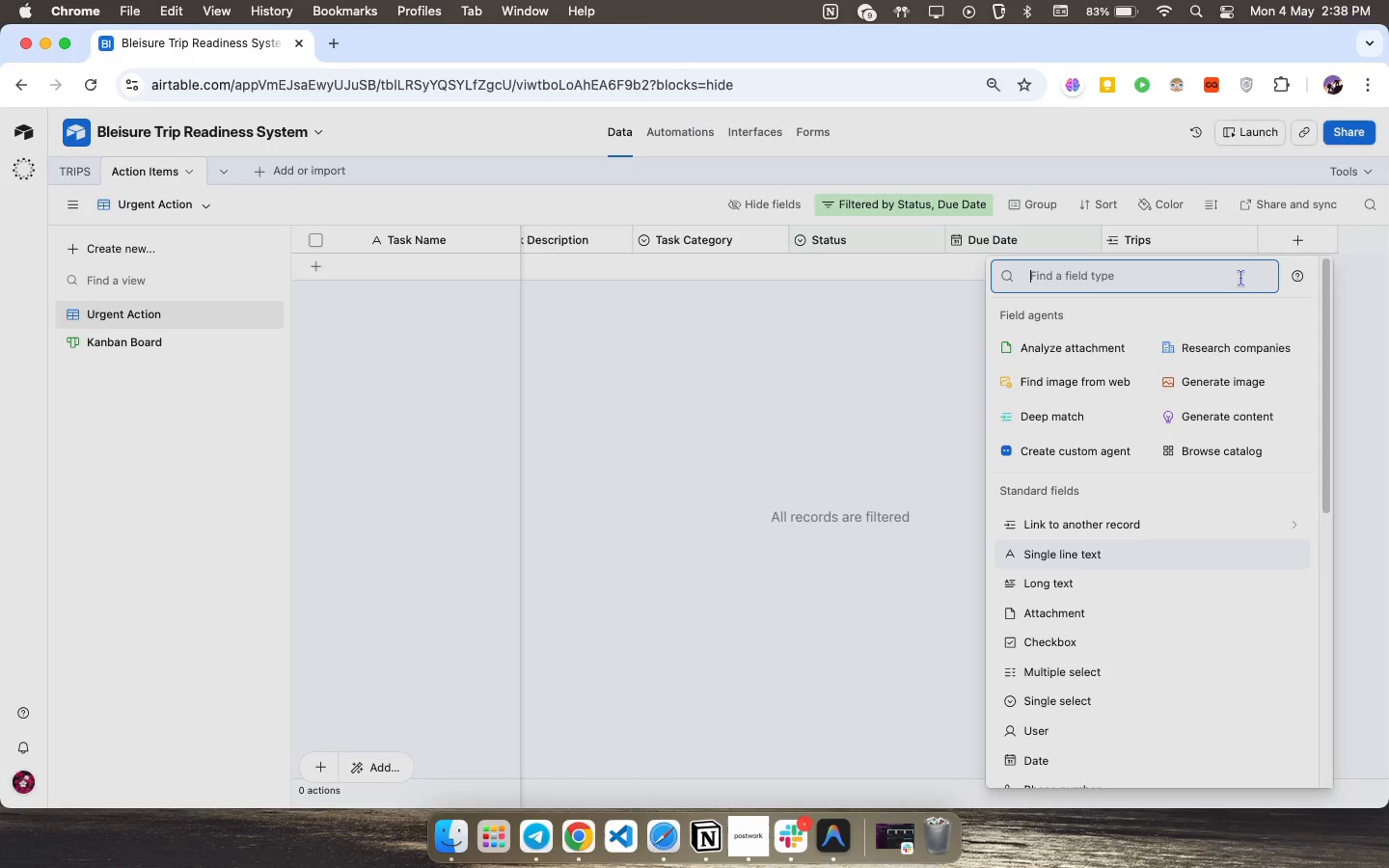 
scroll: coordinate [1240, 278], scroll_direction: down, amount: 1.0
 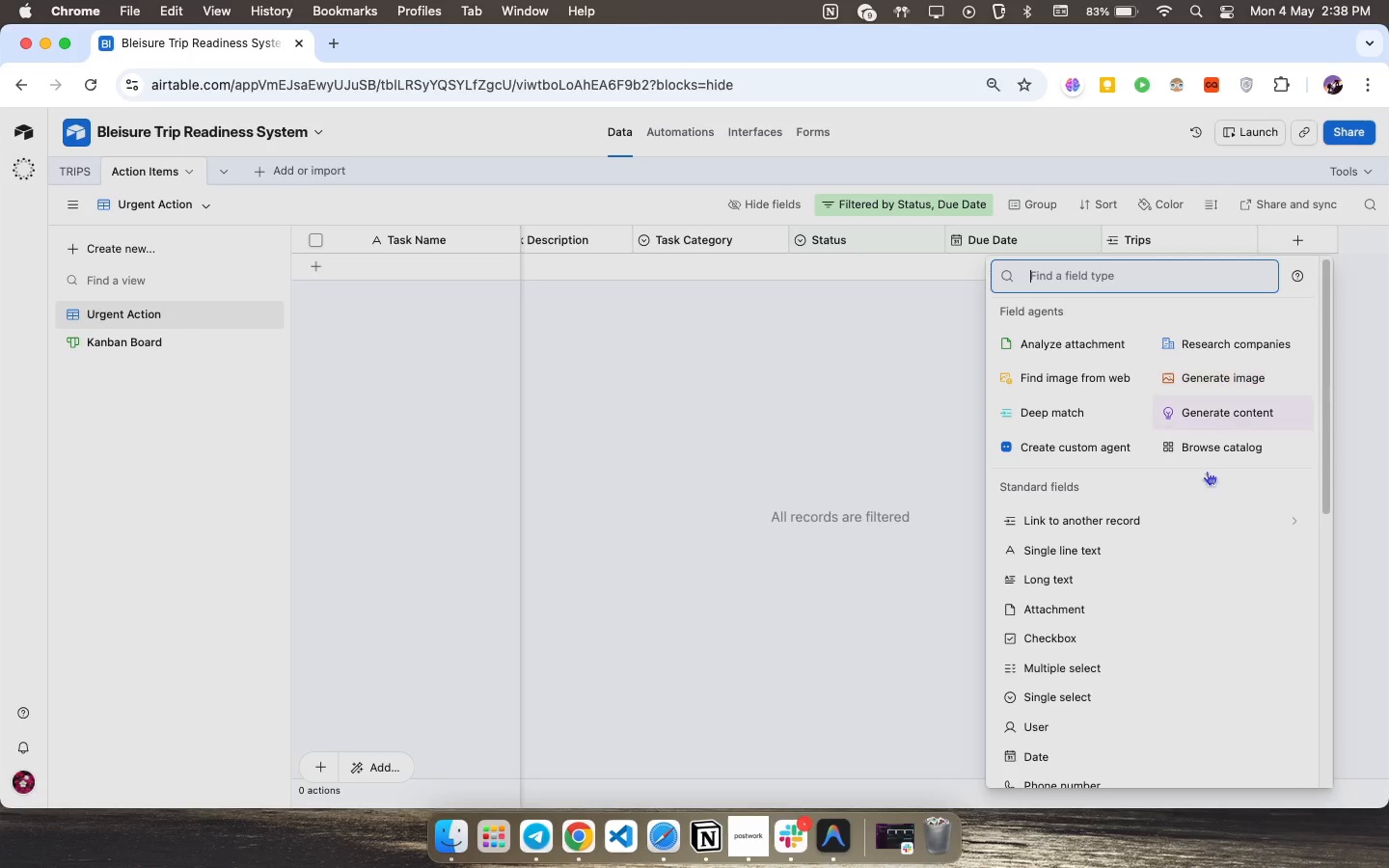 
left_click([1126, 528])
 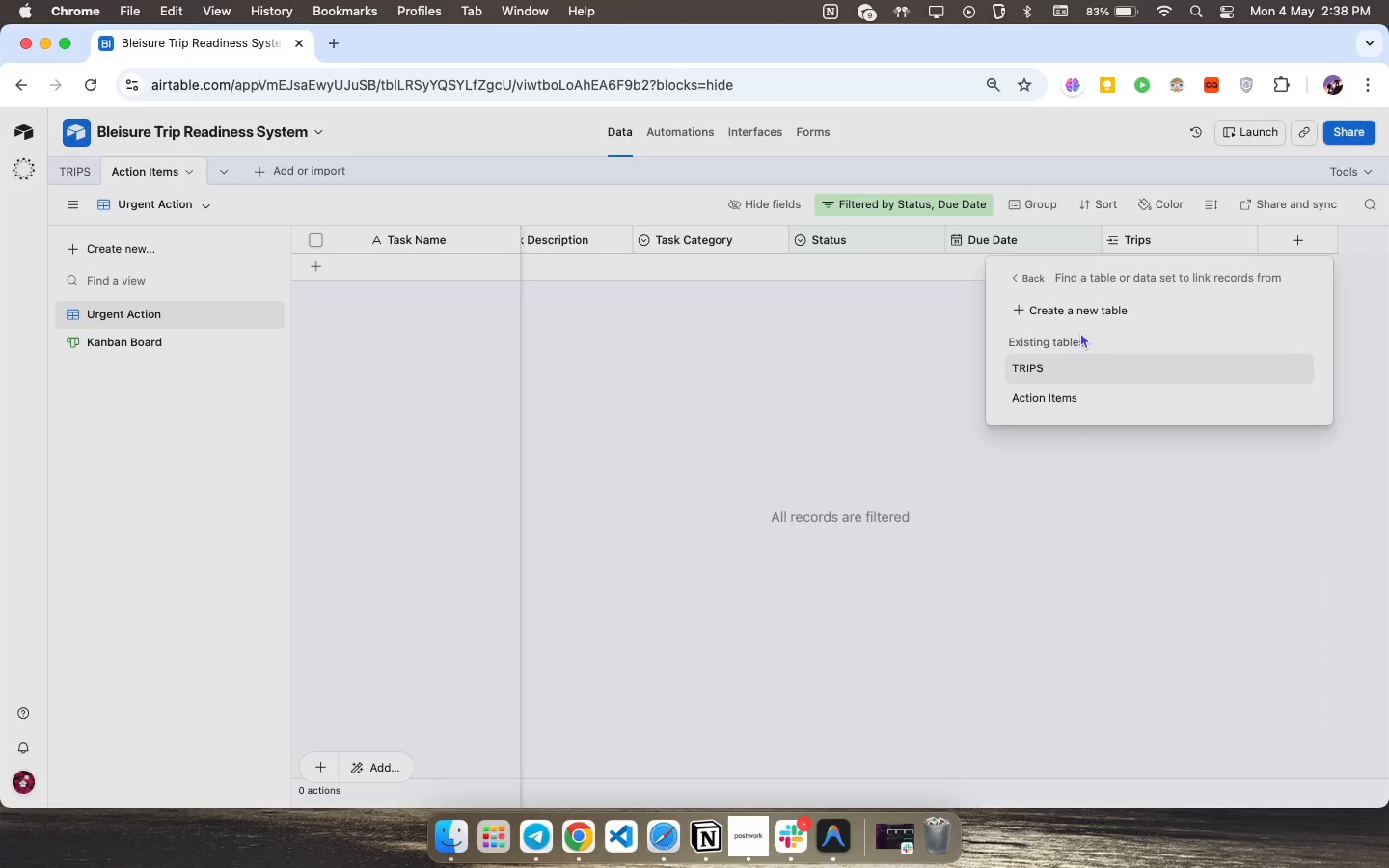 
key(D)
 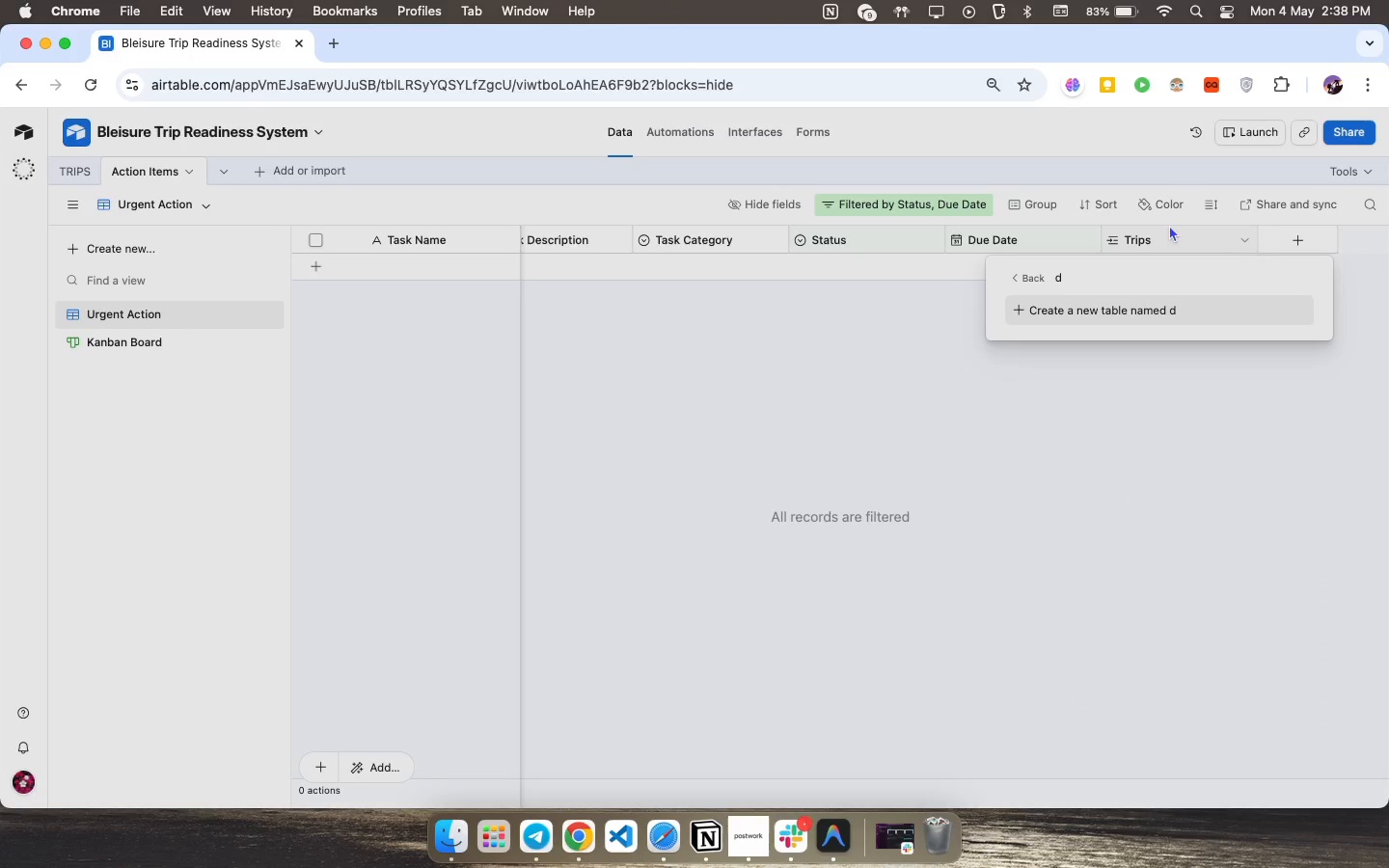 
key(Backspace)
 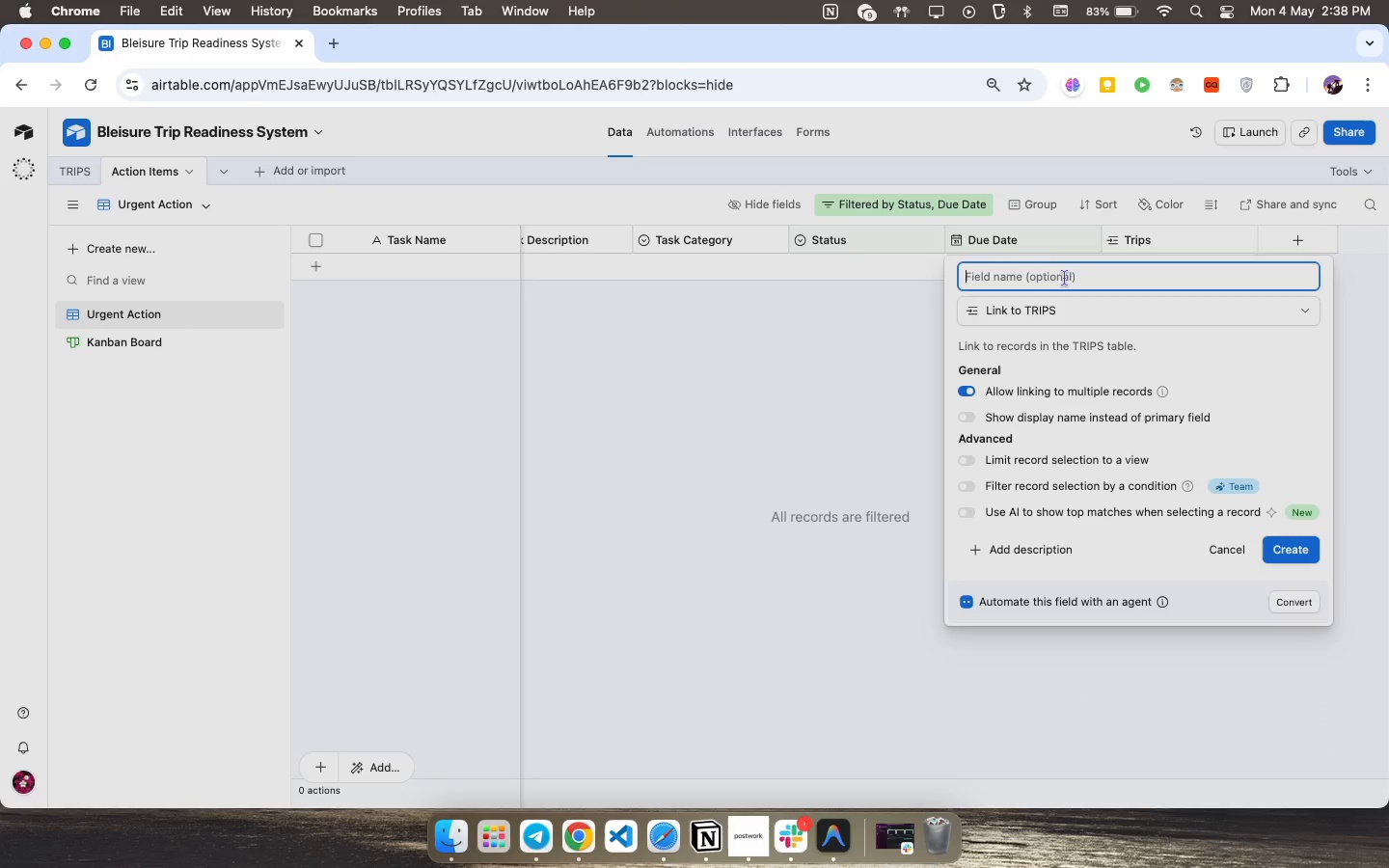 
key(D)
 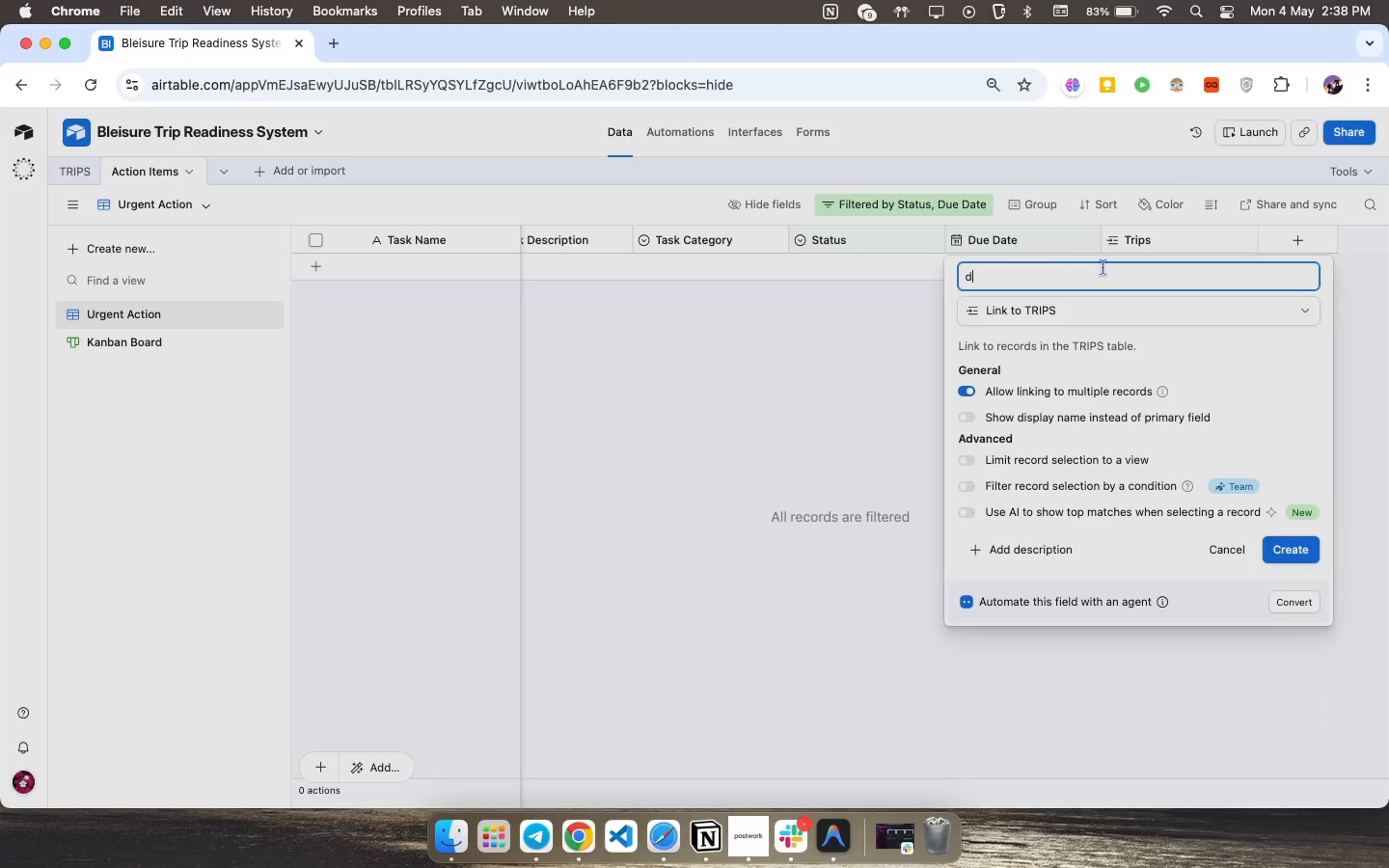 
type(e)
key(Backspace)
key(Backspace)
type(de)
key(Backspace)
key(Backspace)
type(Departure d)
key(Backspace)
type(Date)
 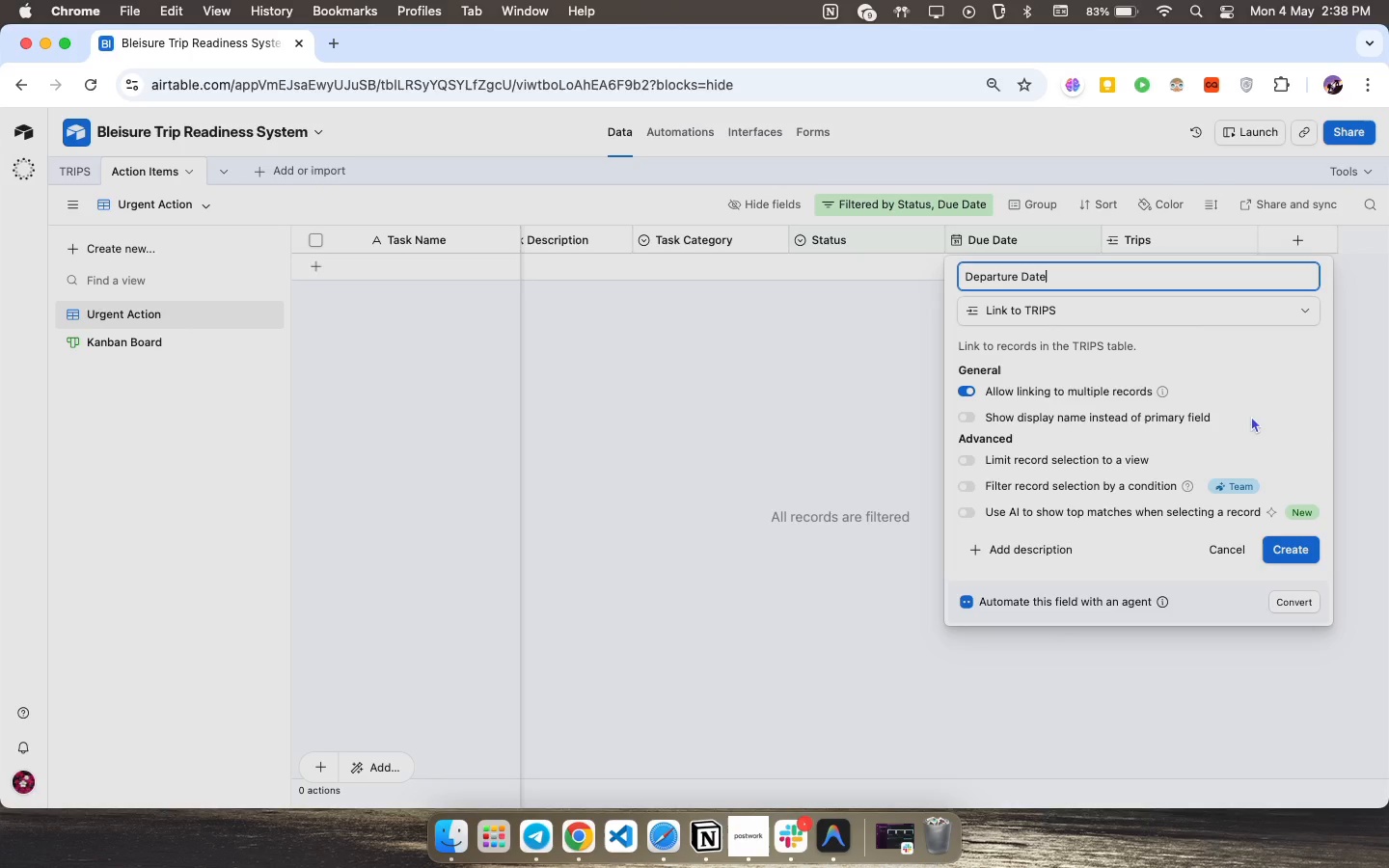 
left_click([1216, 308])
 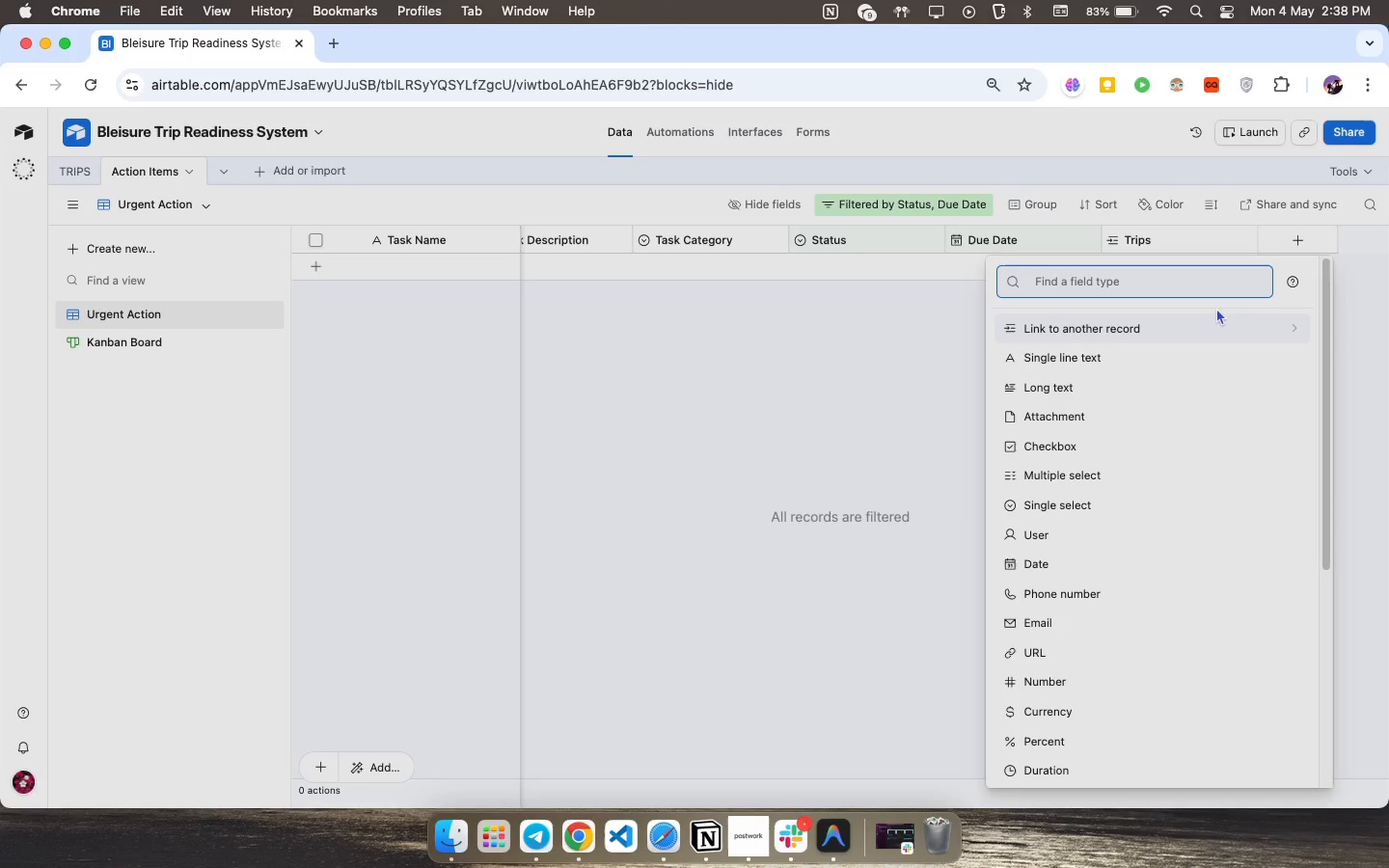 
left_click([1216, 308])
 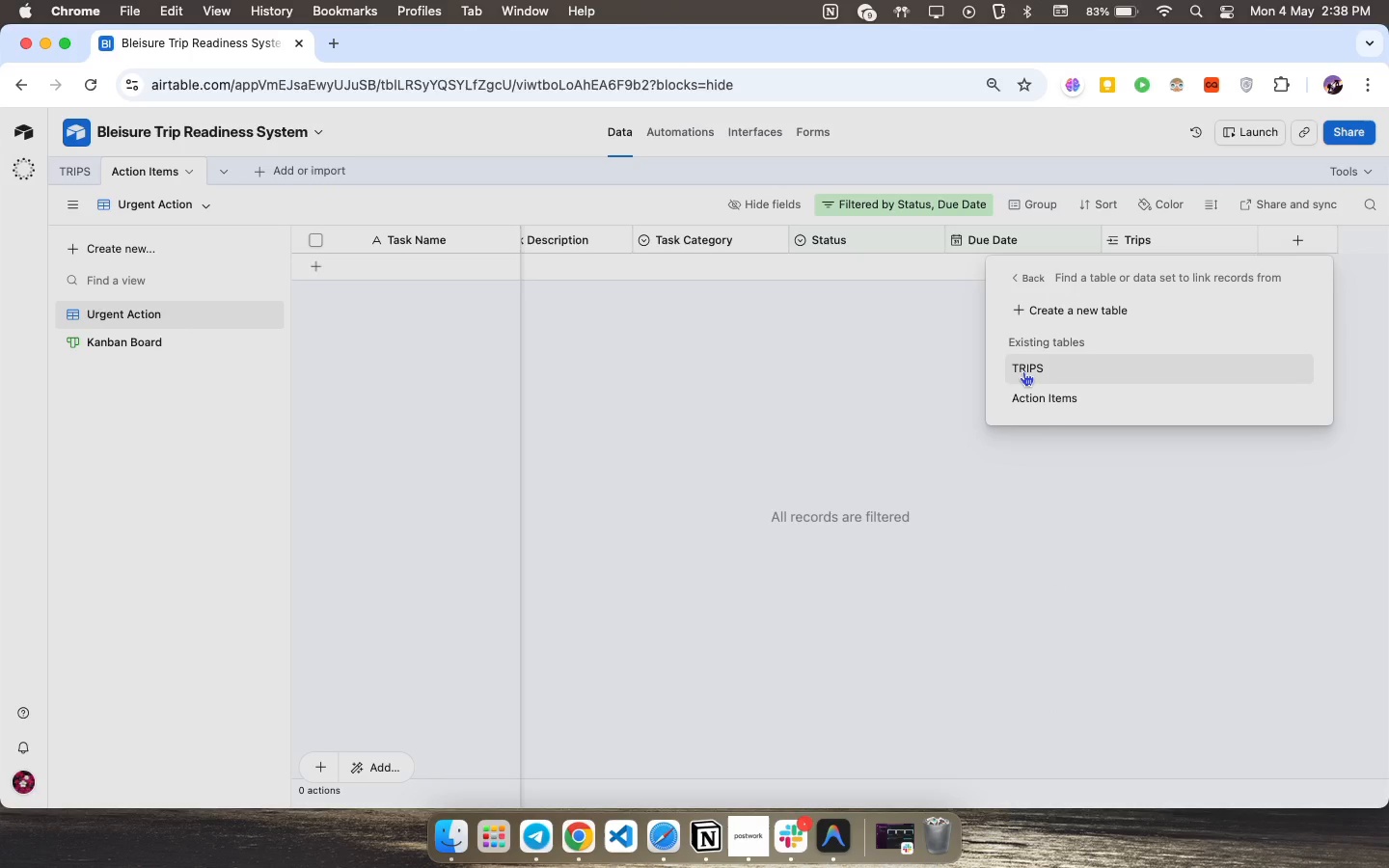 
left_click([1023, 371])
 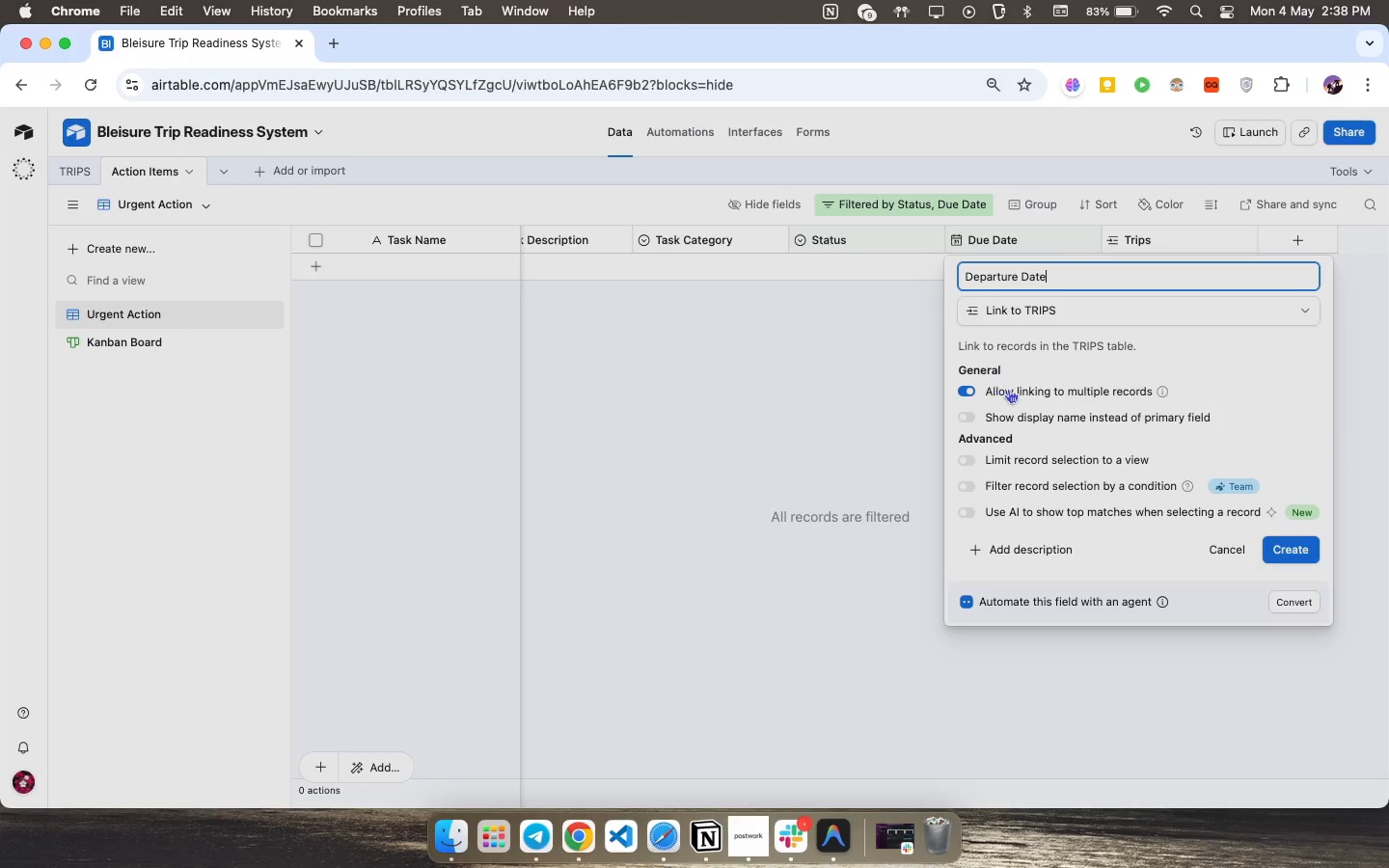 
left_click([1092, 323])
 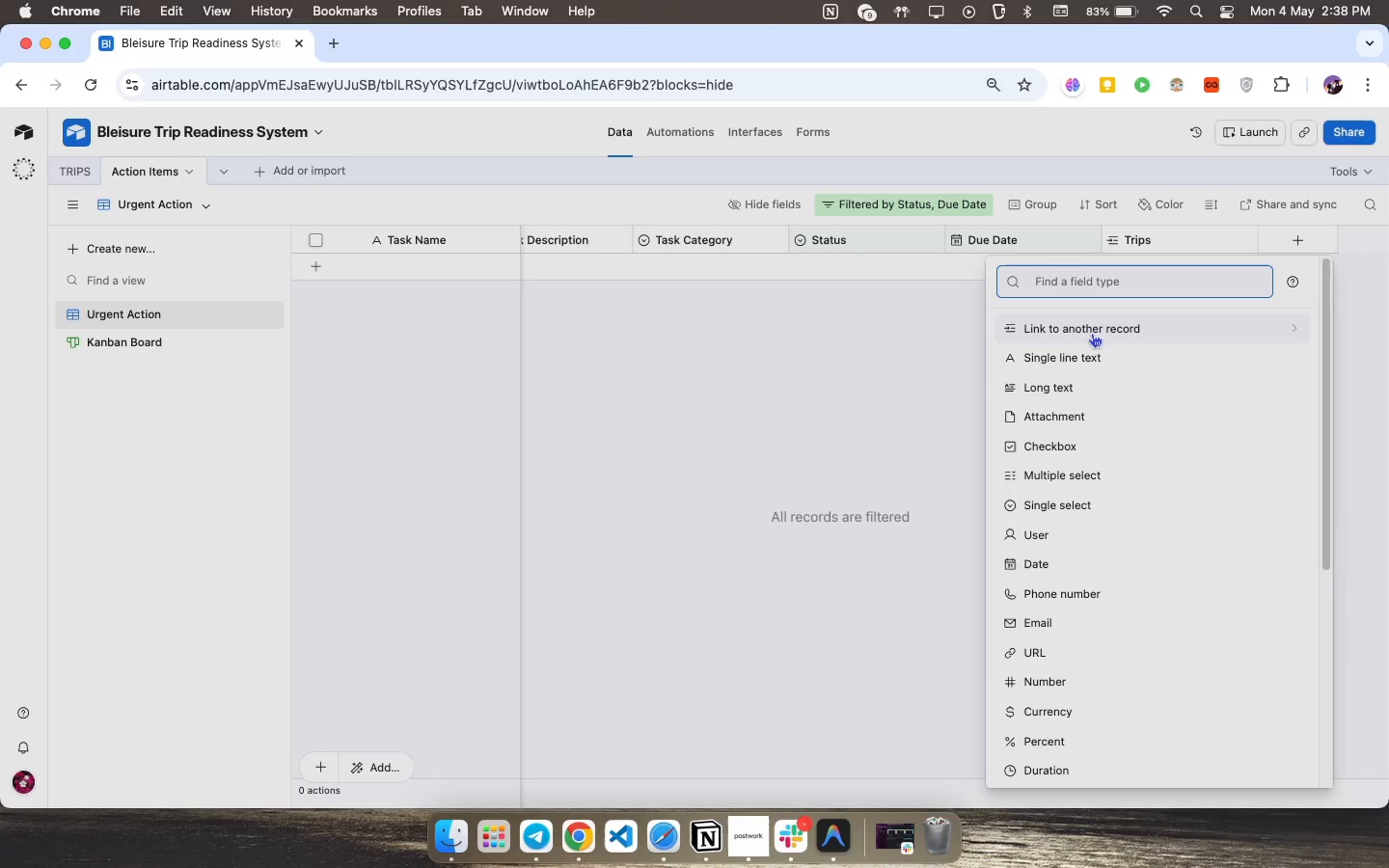 
left_click([1092, 332])
 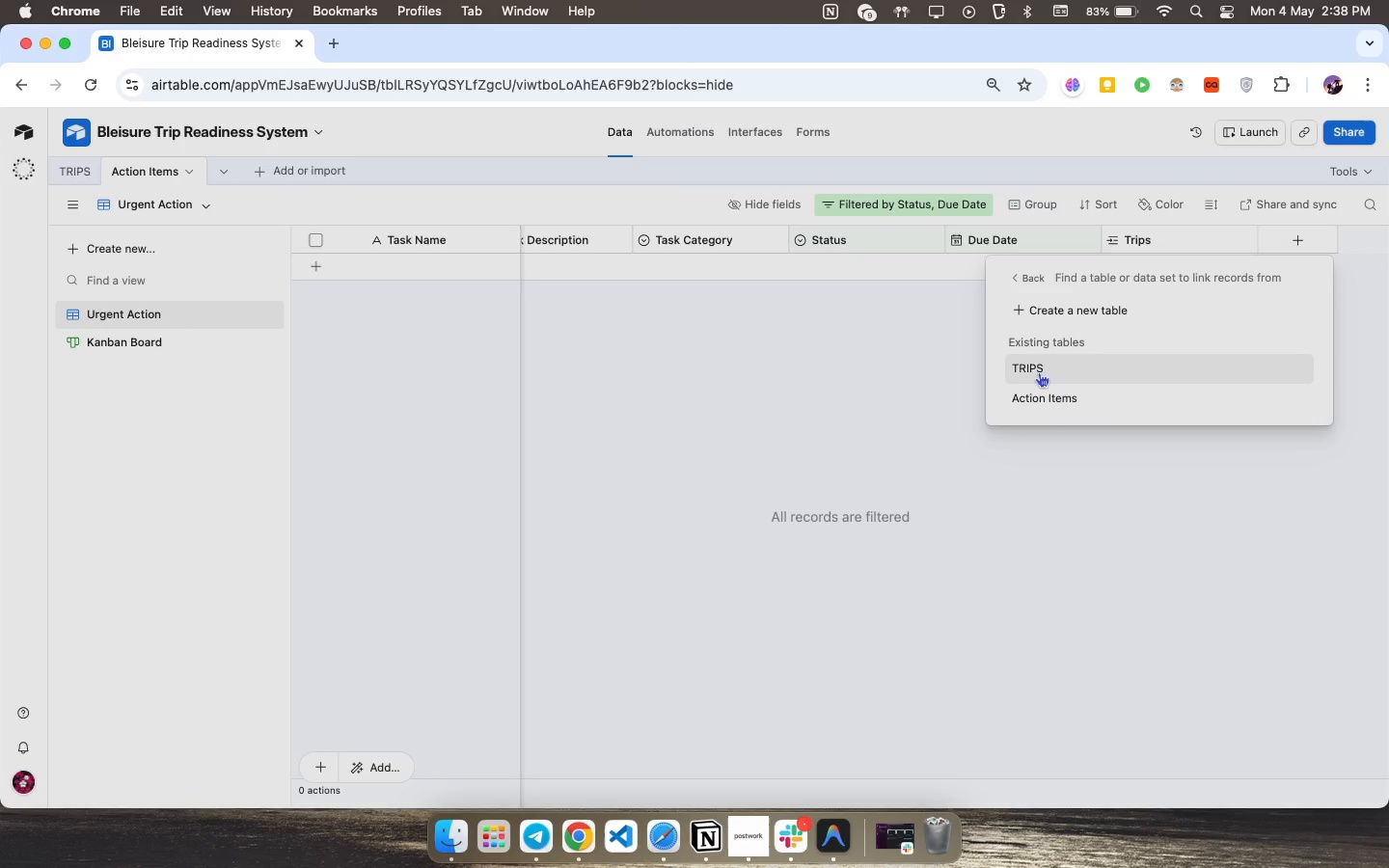 
left_click([1039, 372])
 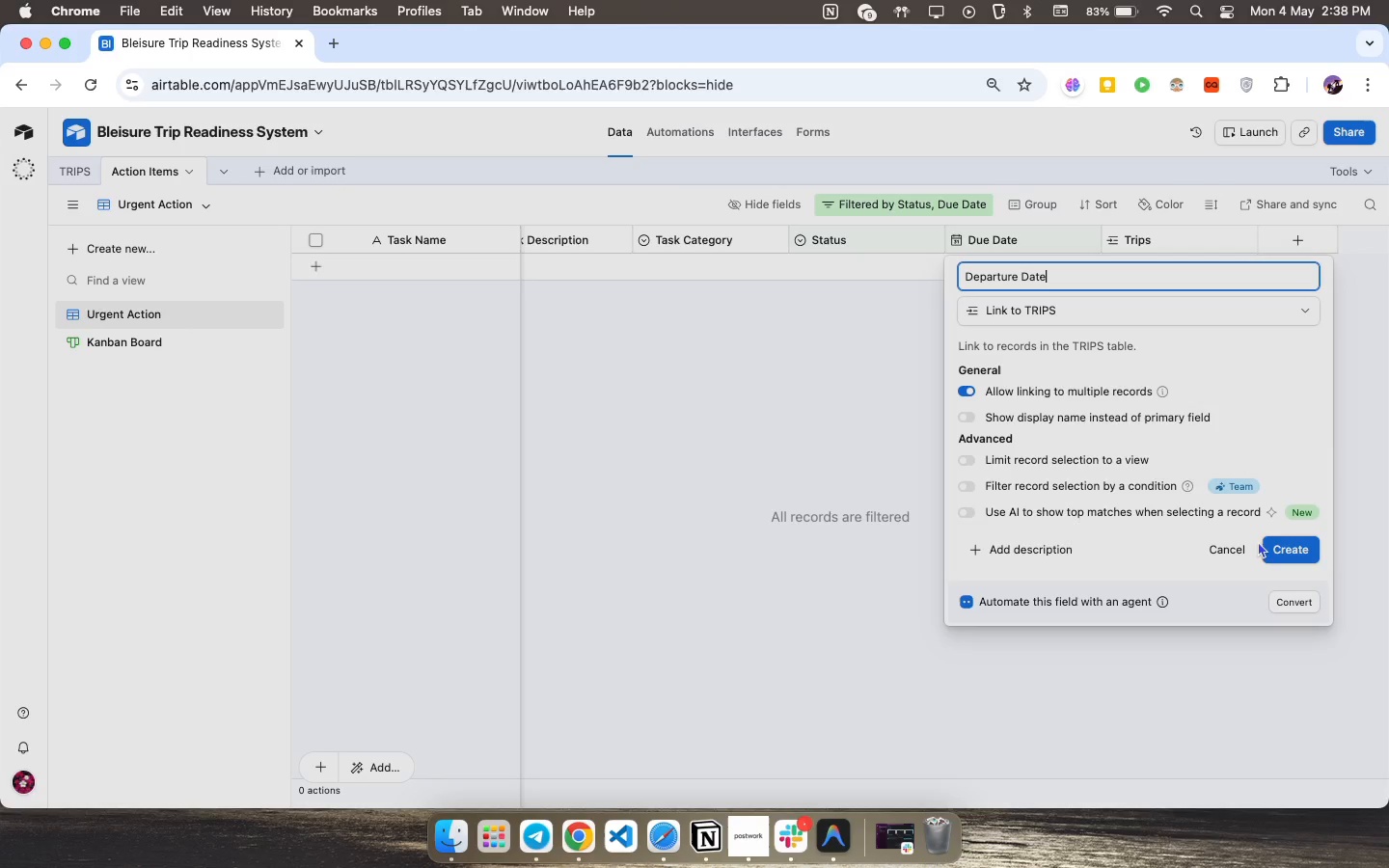 
left_click([1278, 544])
 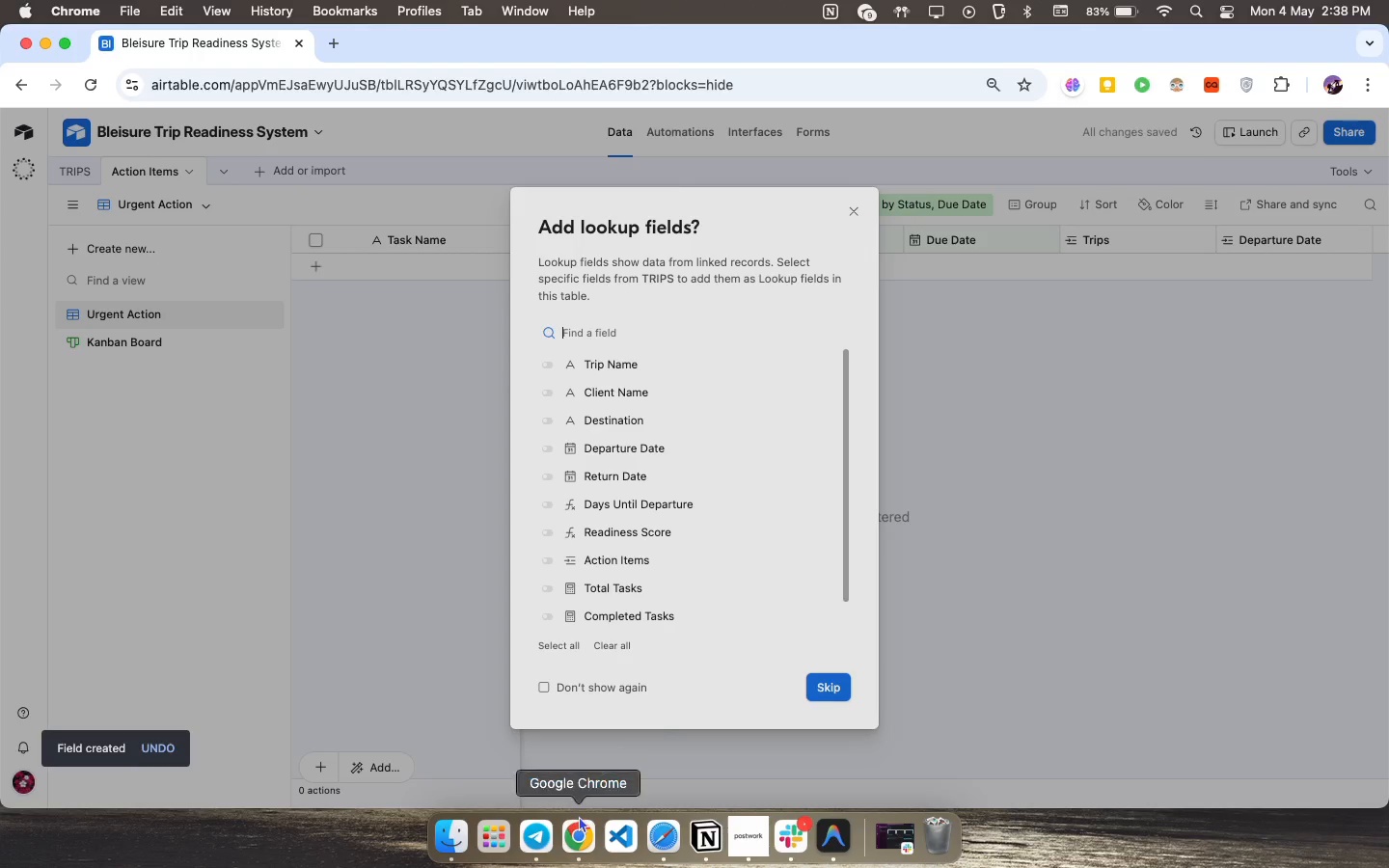 
left_click([825, 692])
 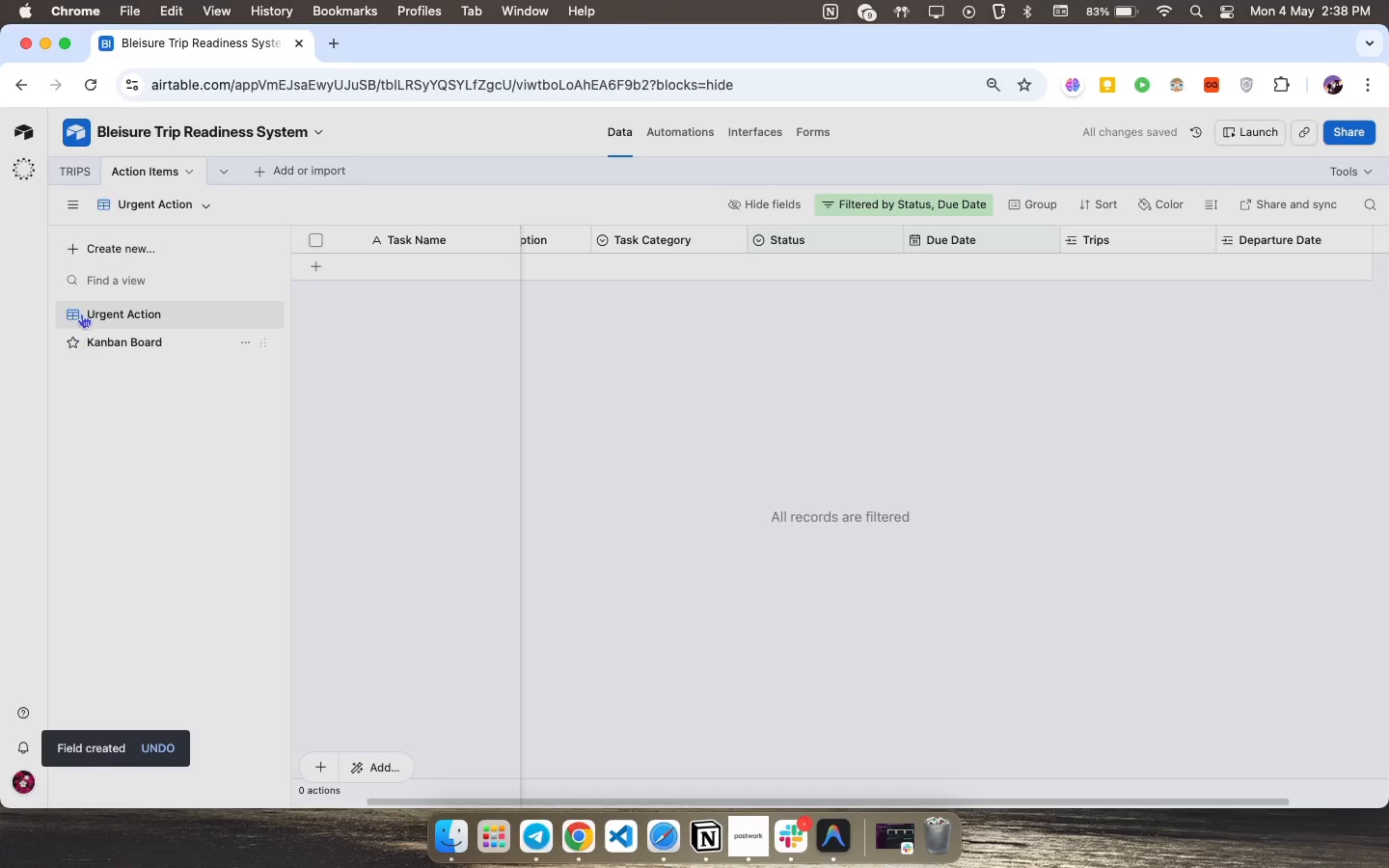 
left_click([132, 236])
 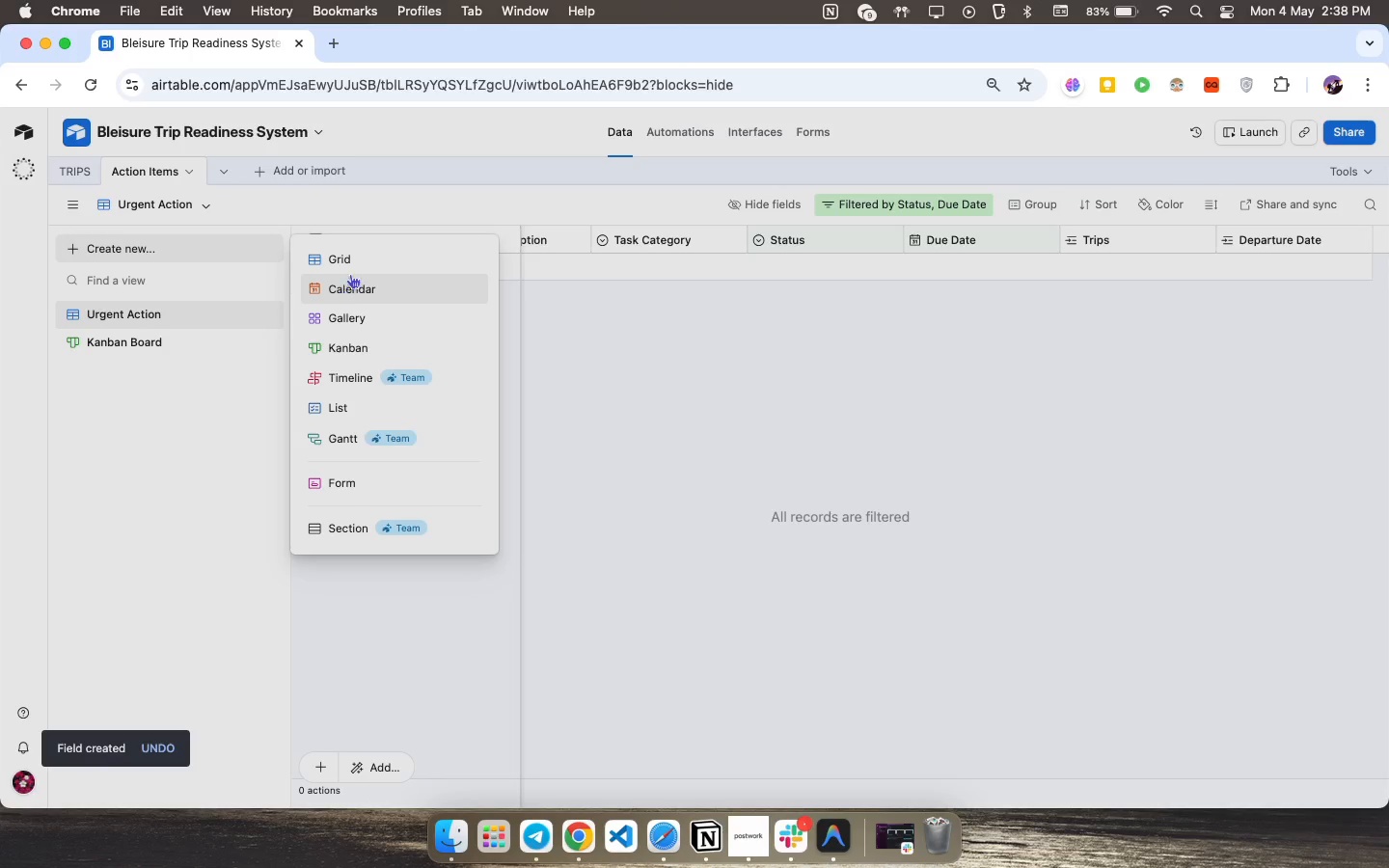 
left_click([351, 249])
 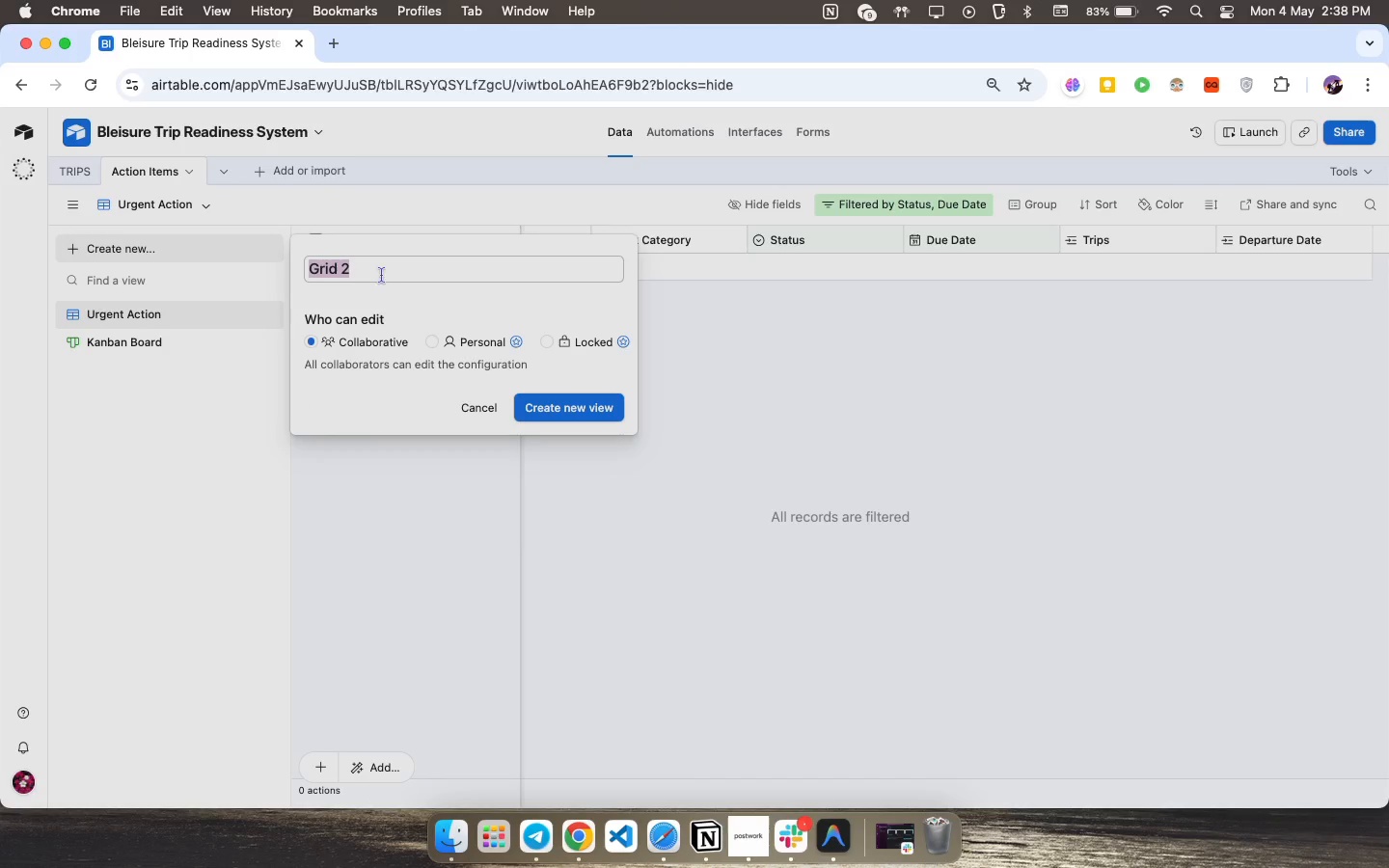 
left_click([478, 399])
 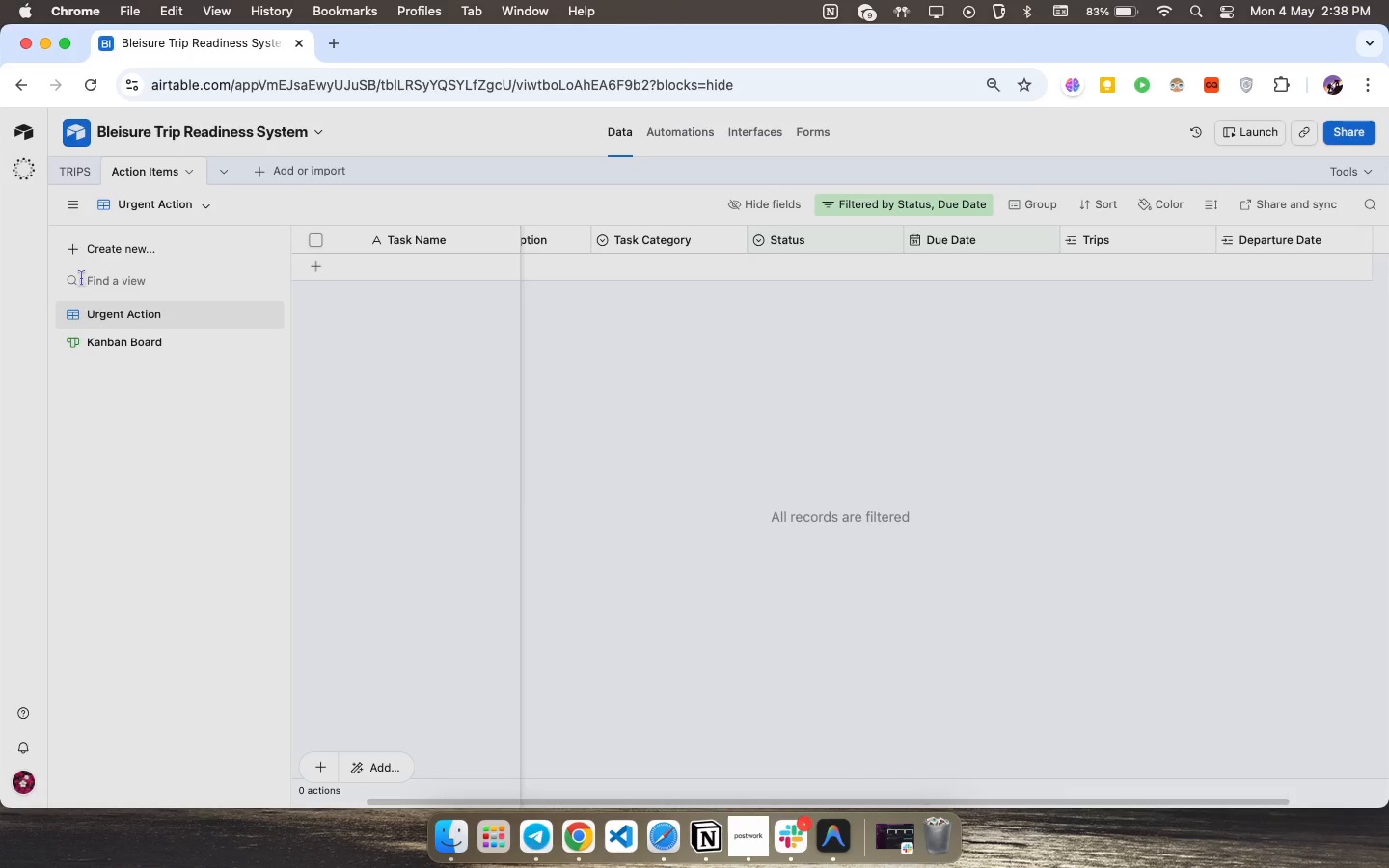 
left_click([89, 259])
 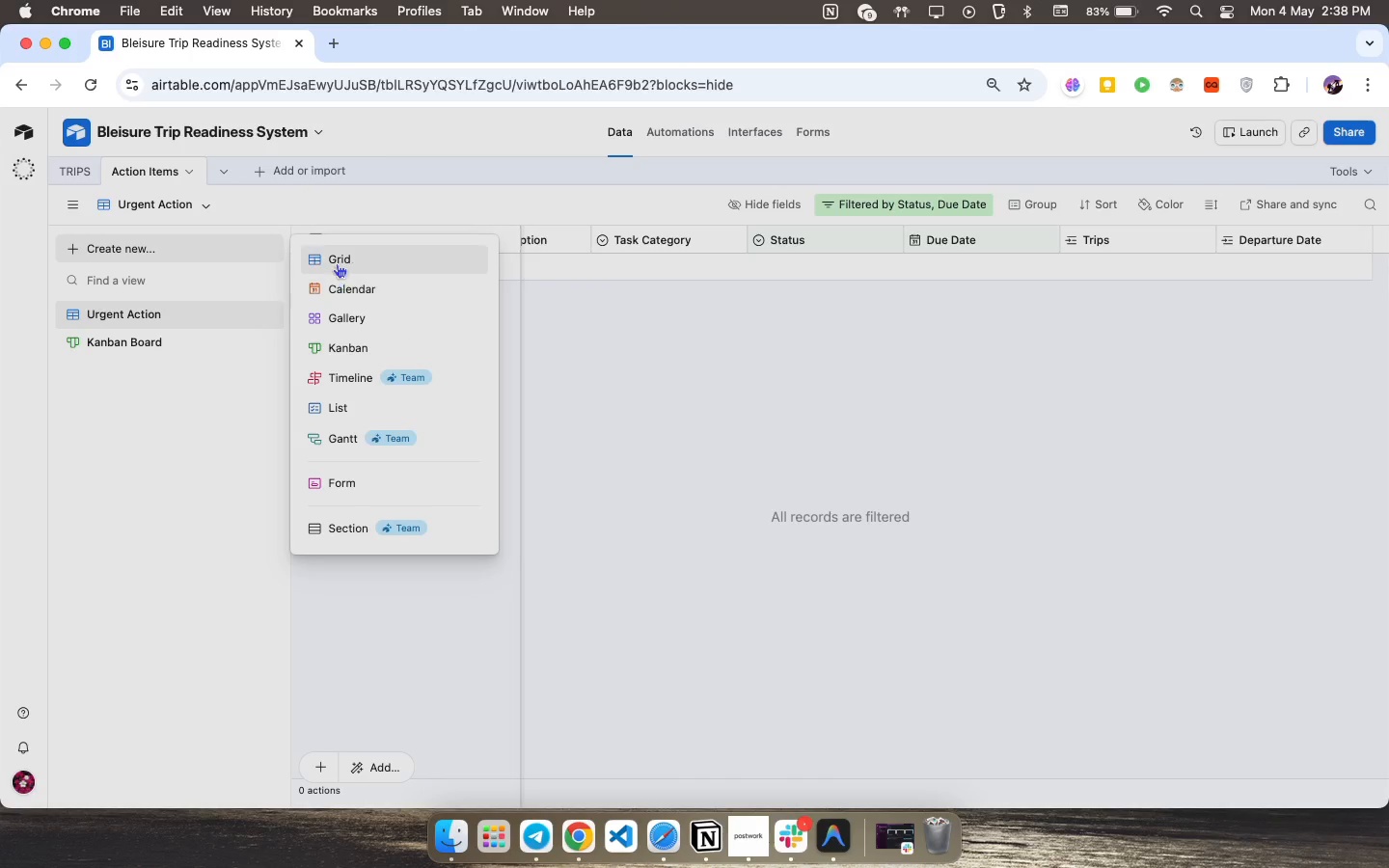 
left_click([338, 281])
 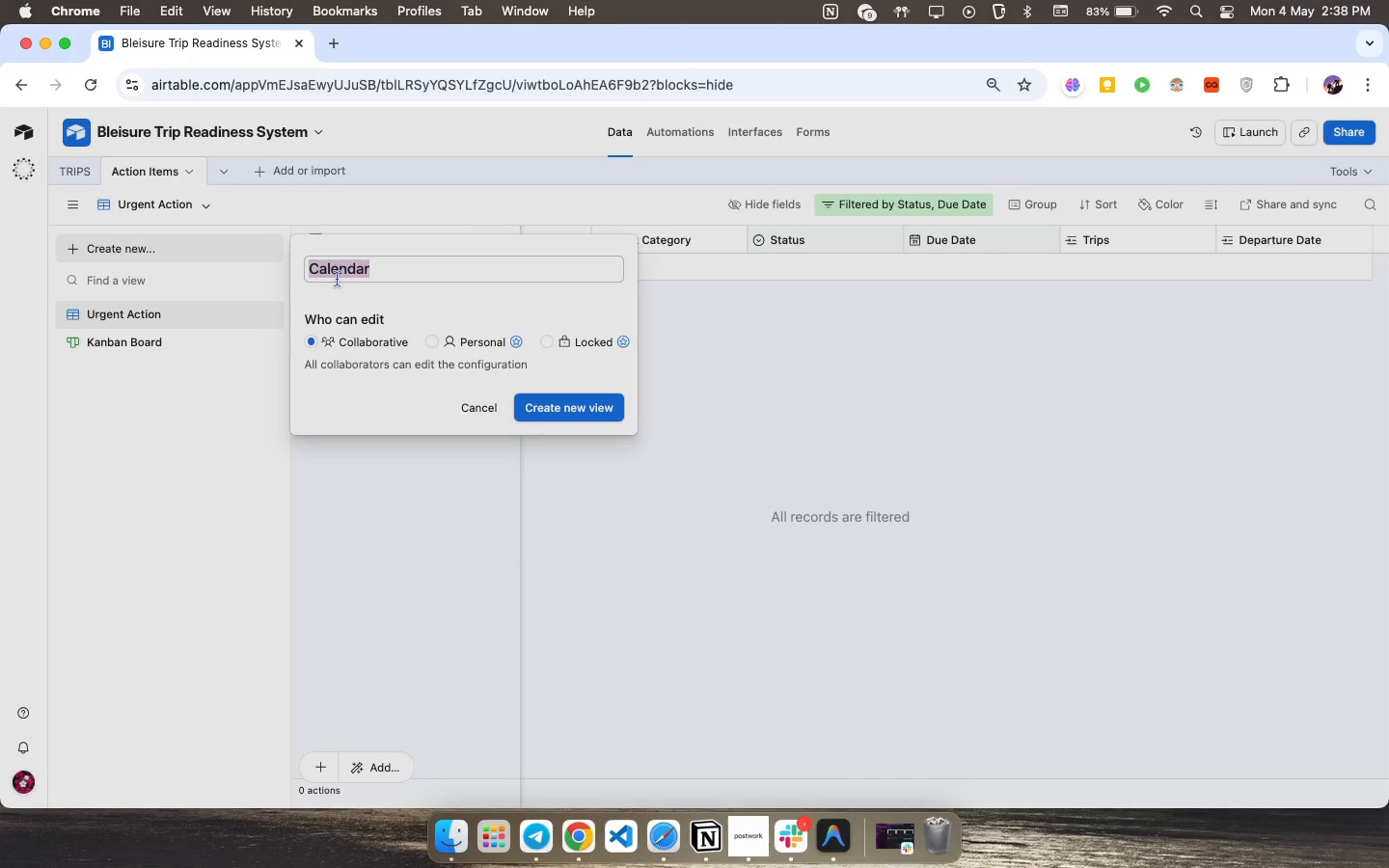 
left_click([449, 274])
 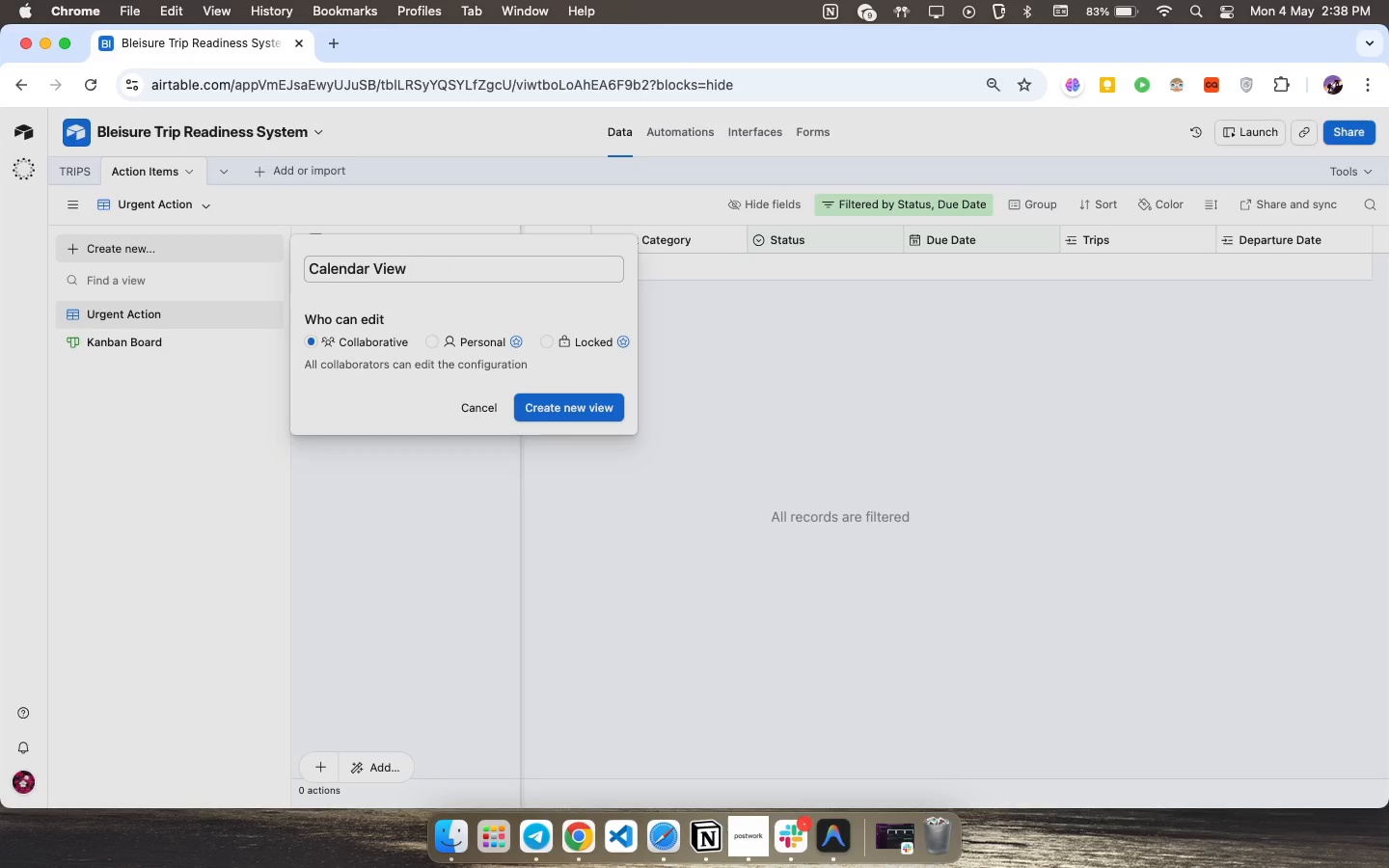 
type( View)
 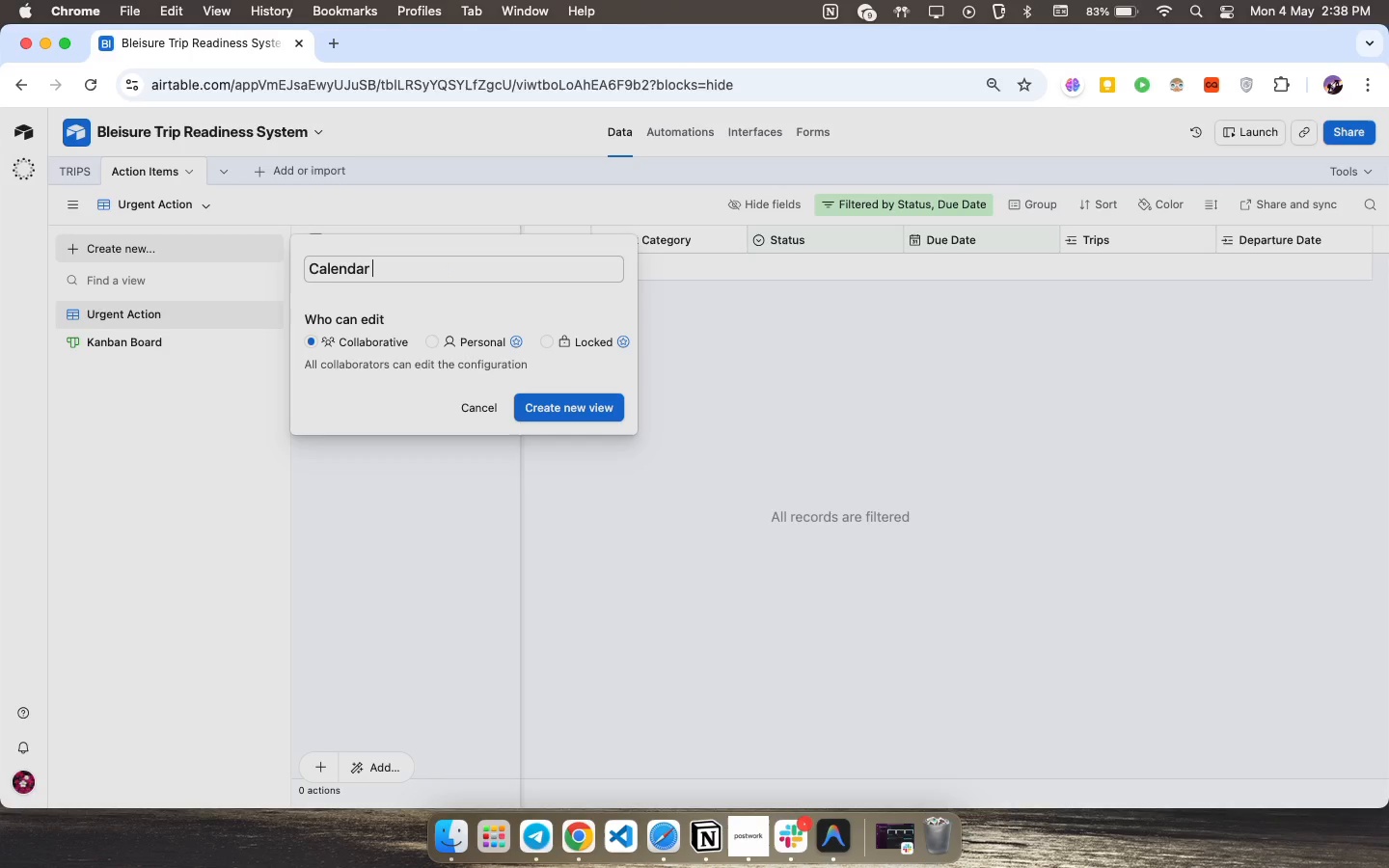 
left_click([557, 411])
 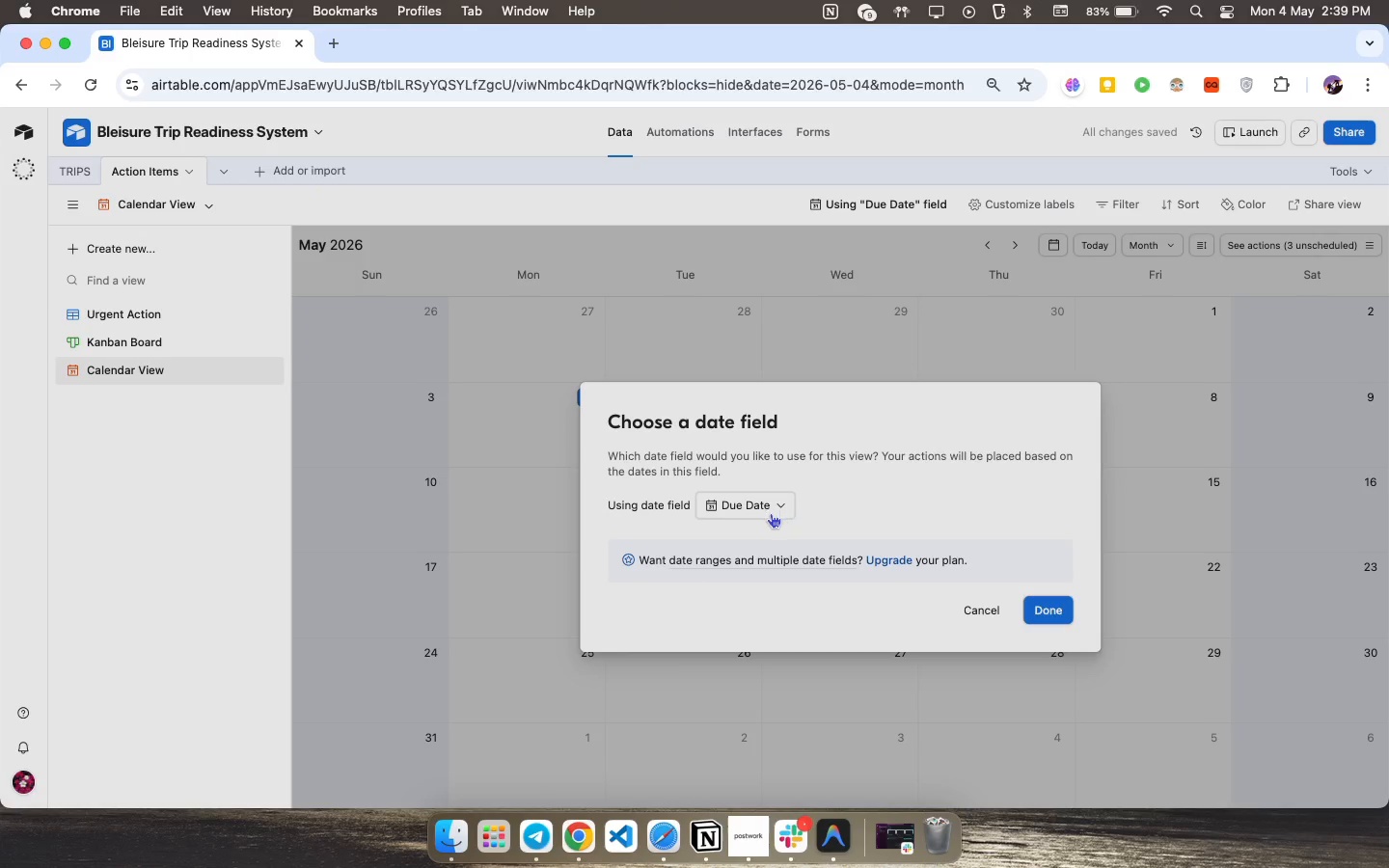 
wait(5.77)
 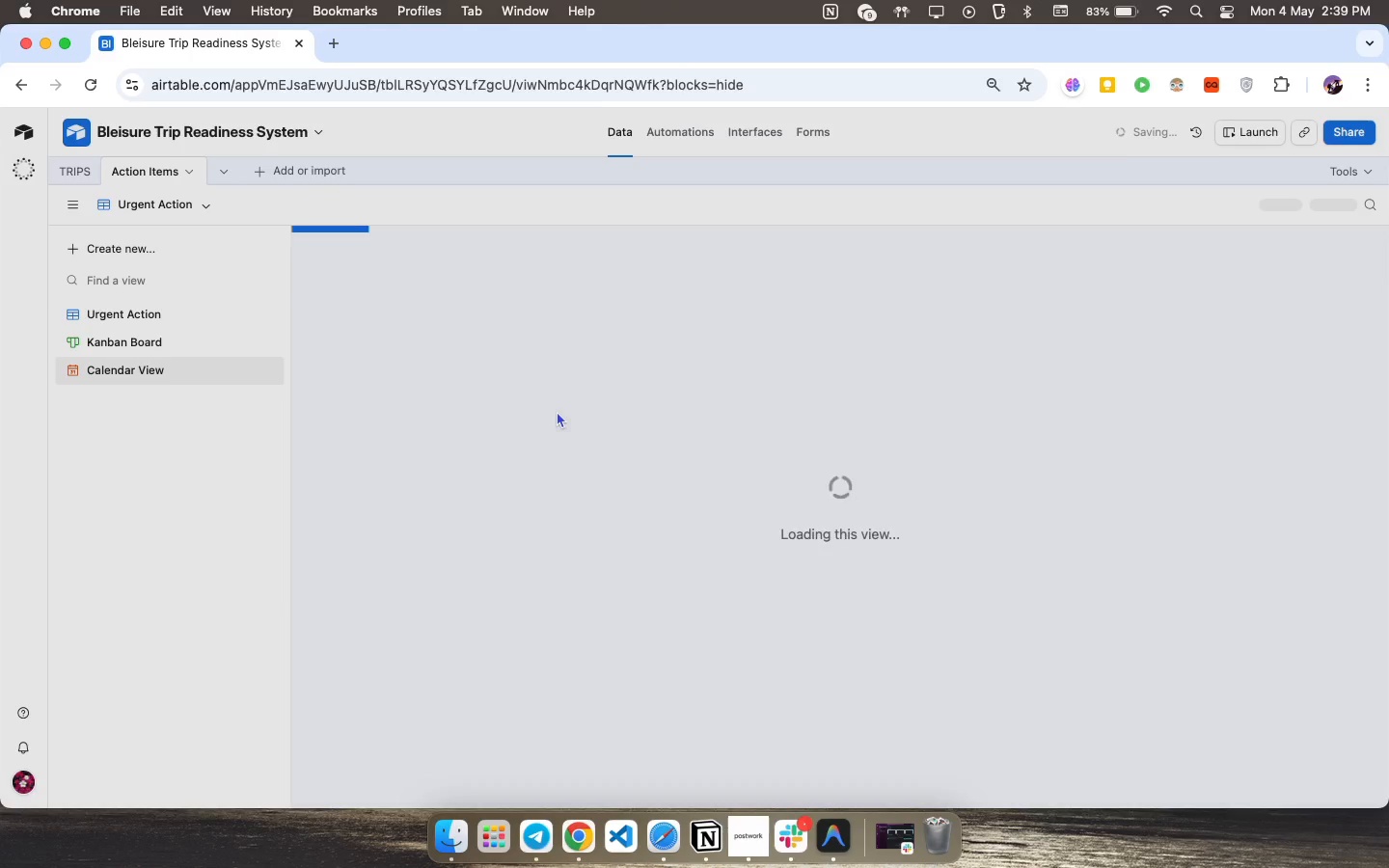 
left_click([772, 500])
 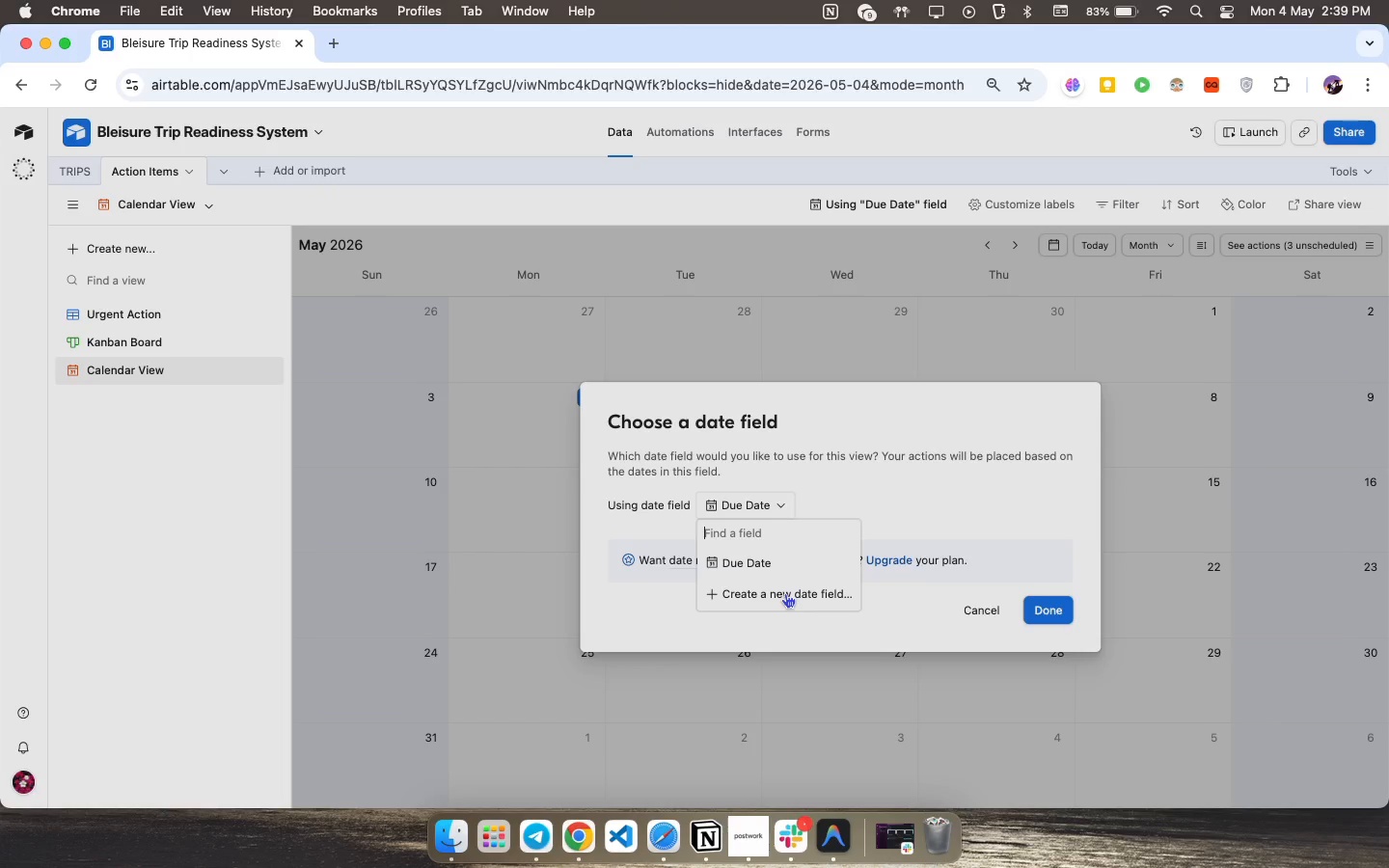 
scroll: coordinate [785, 593], scroll_direction: up, amount: 23.0
 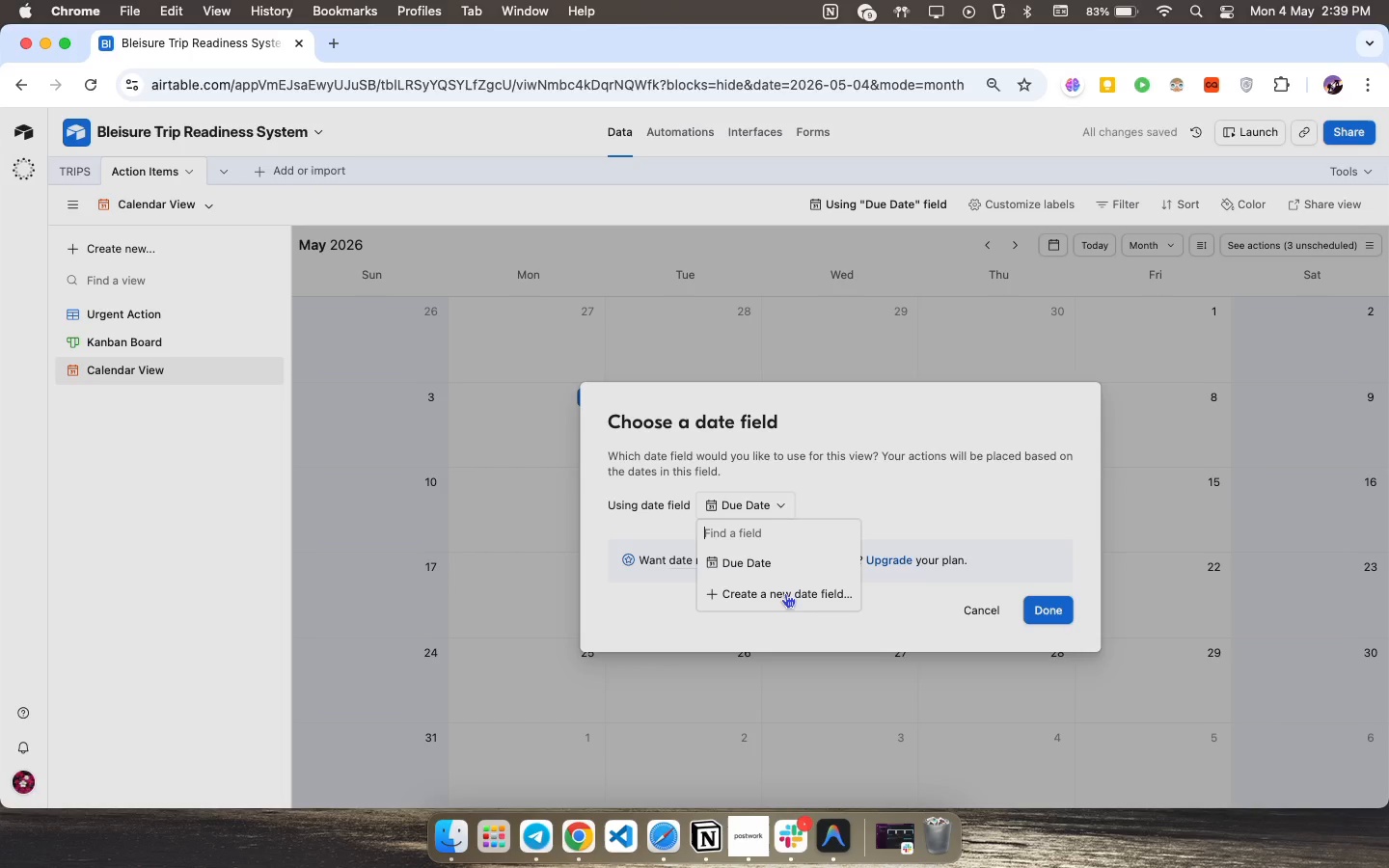 
left_click([785, 593])
 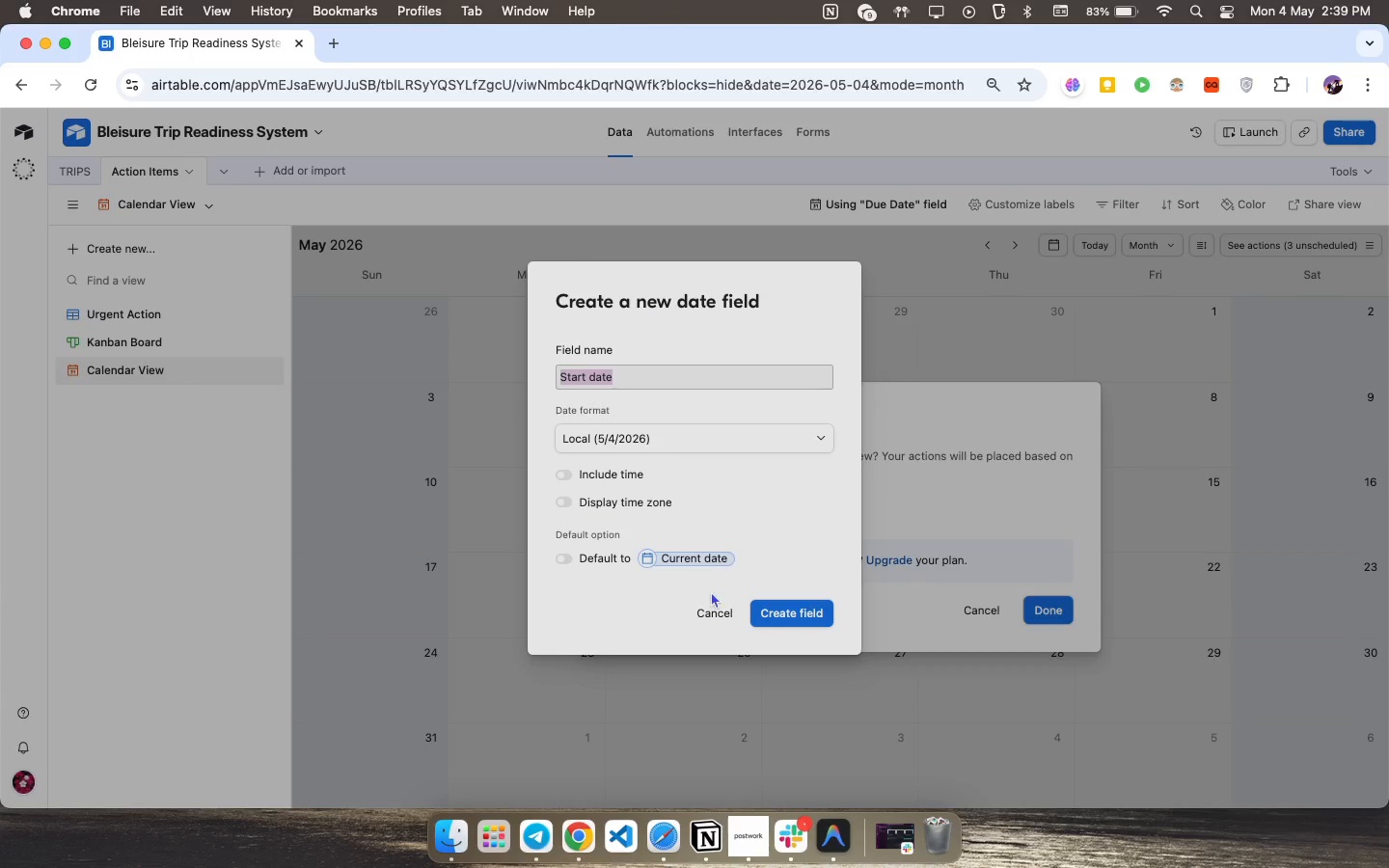 
left_click([711, 611])
 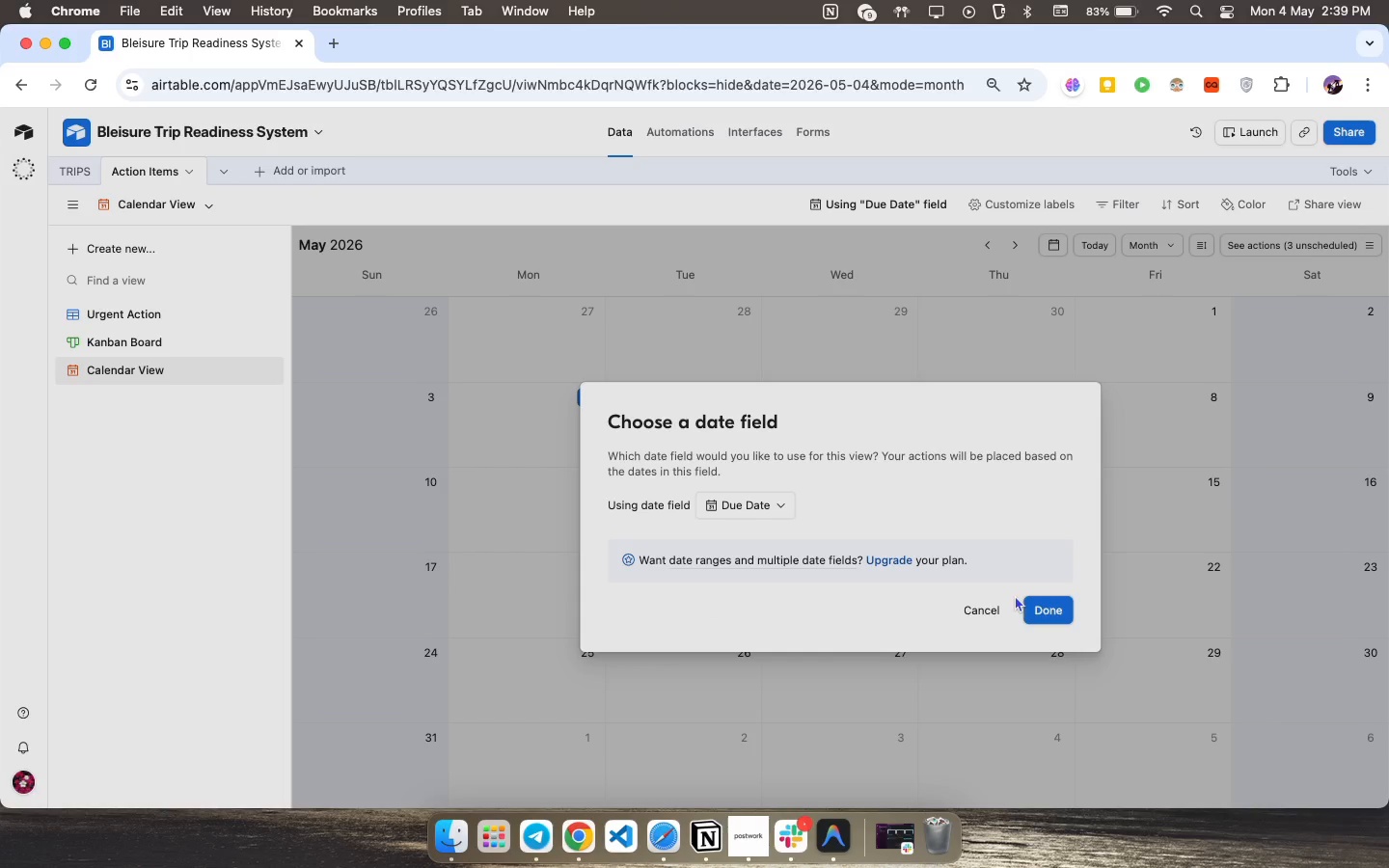 
left_click([1031, 605])
 